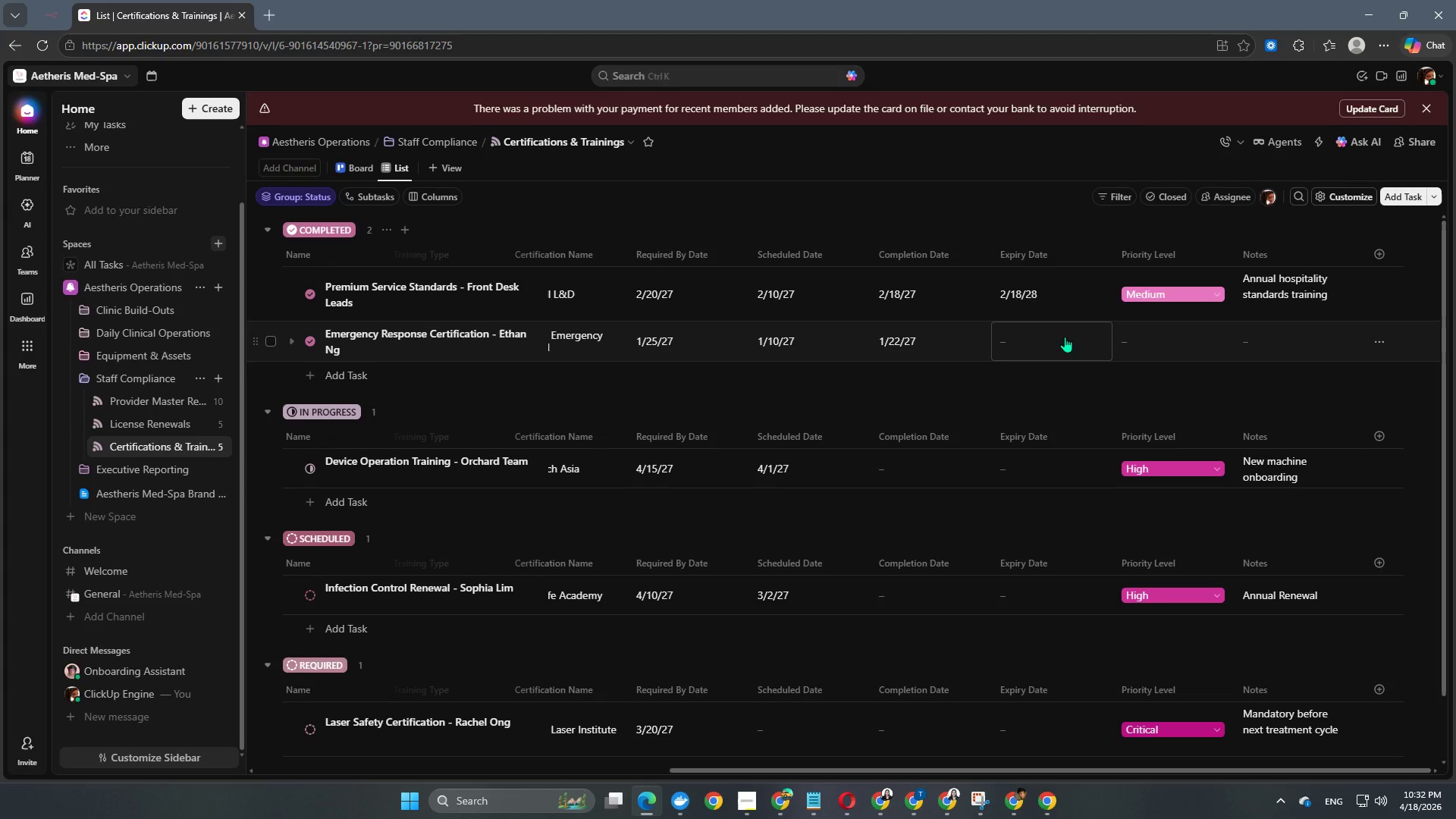 
left_click([1065, 337])
 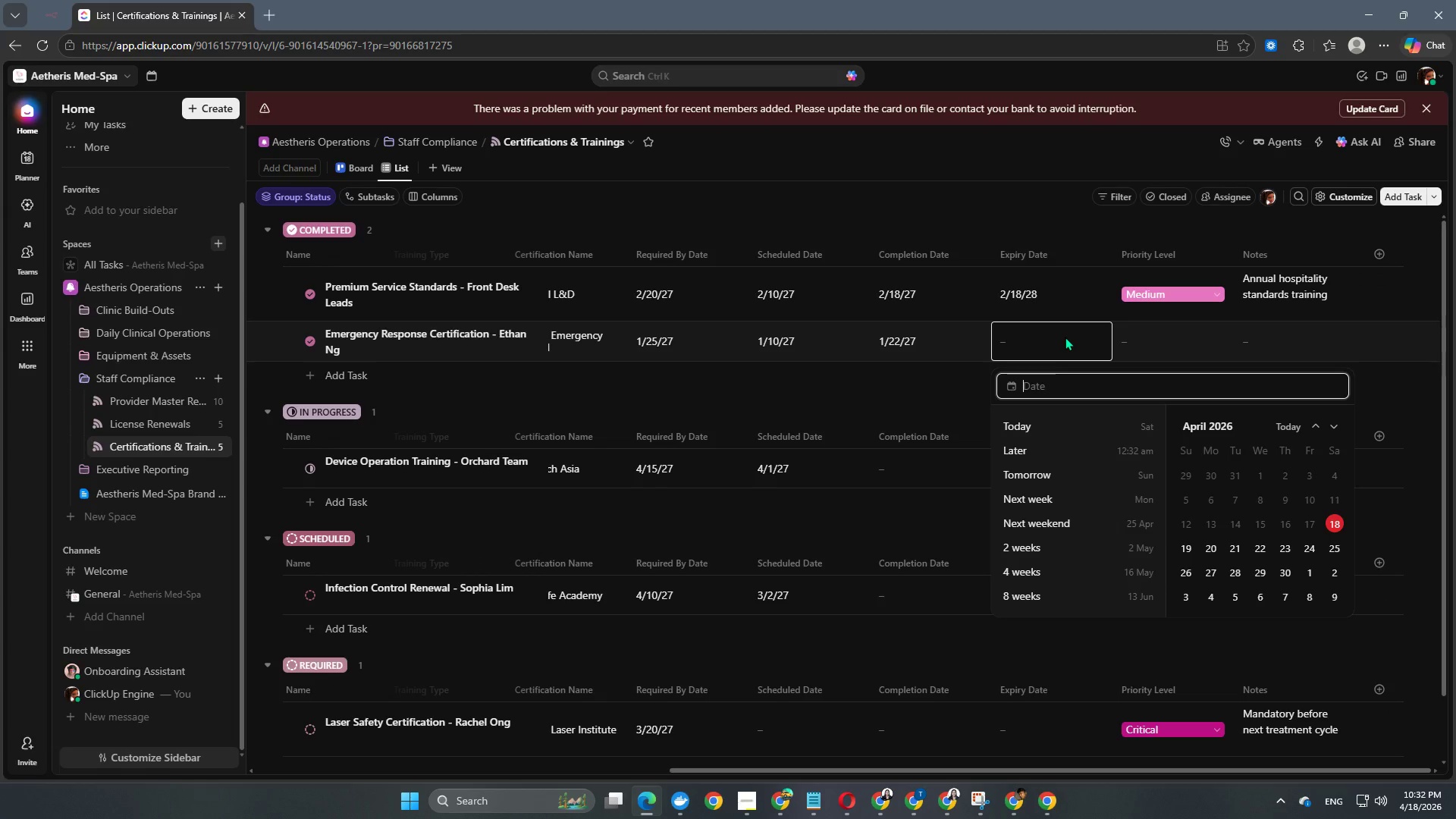 
key(Numpad2)
 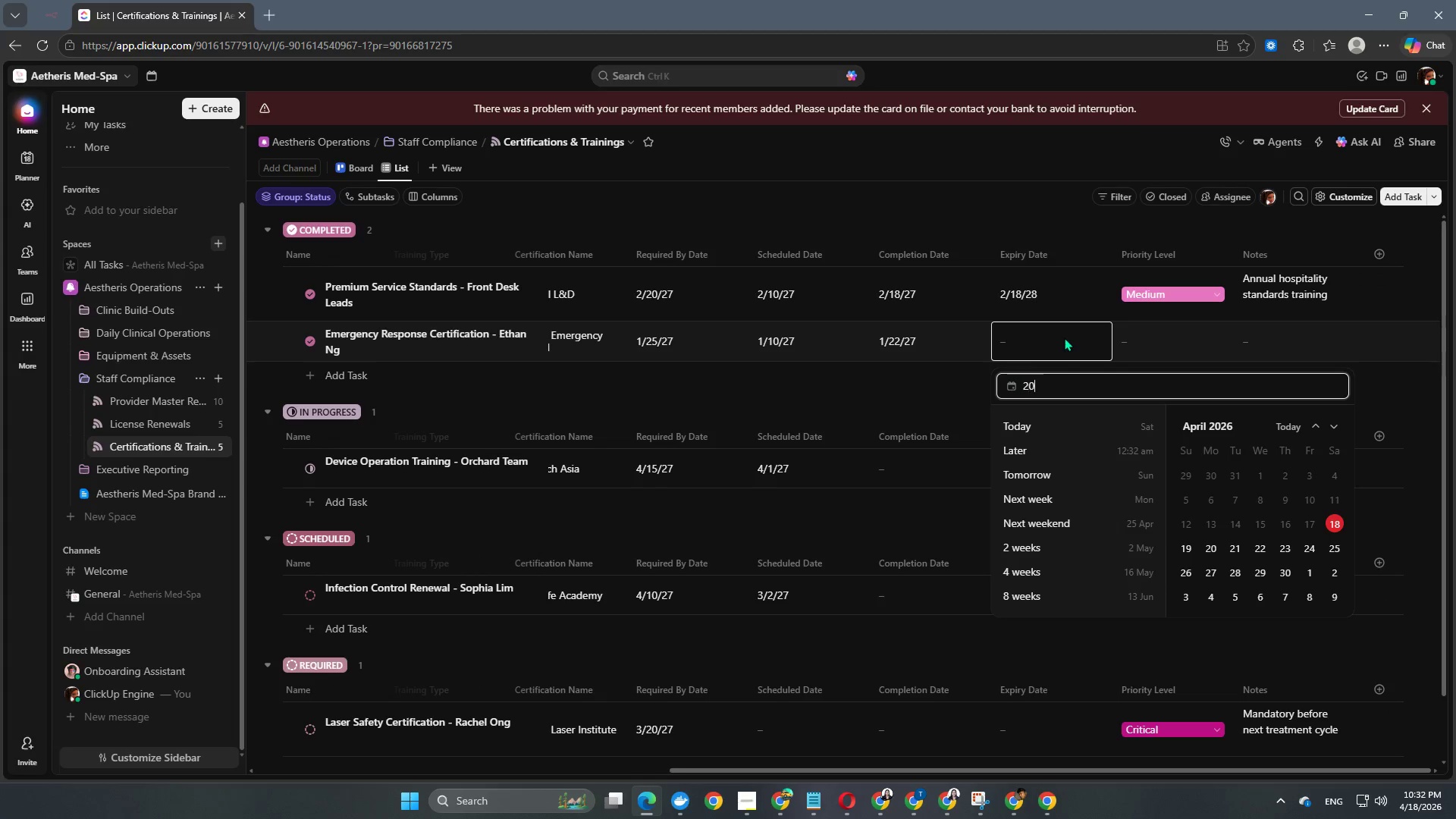 
key(Numpad0)
 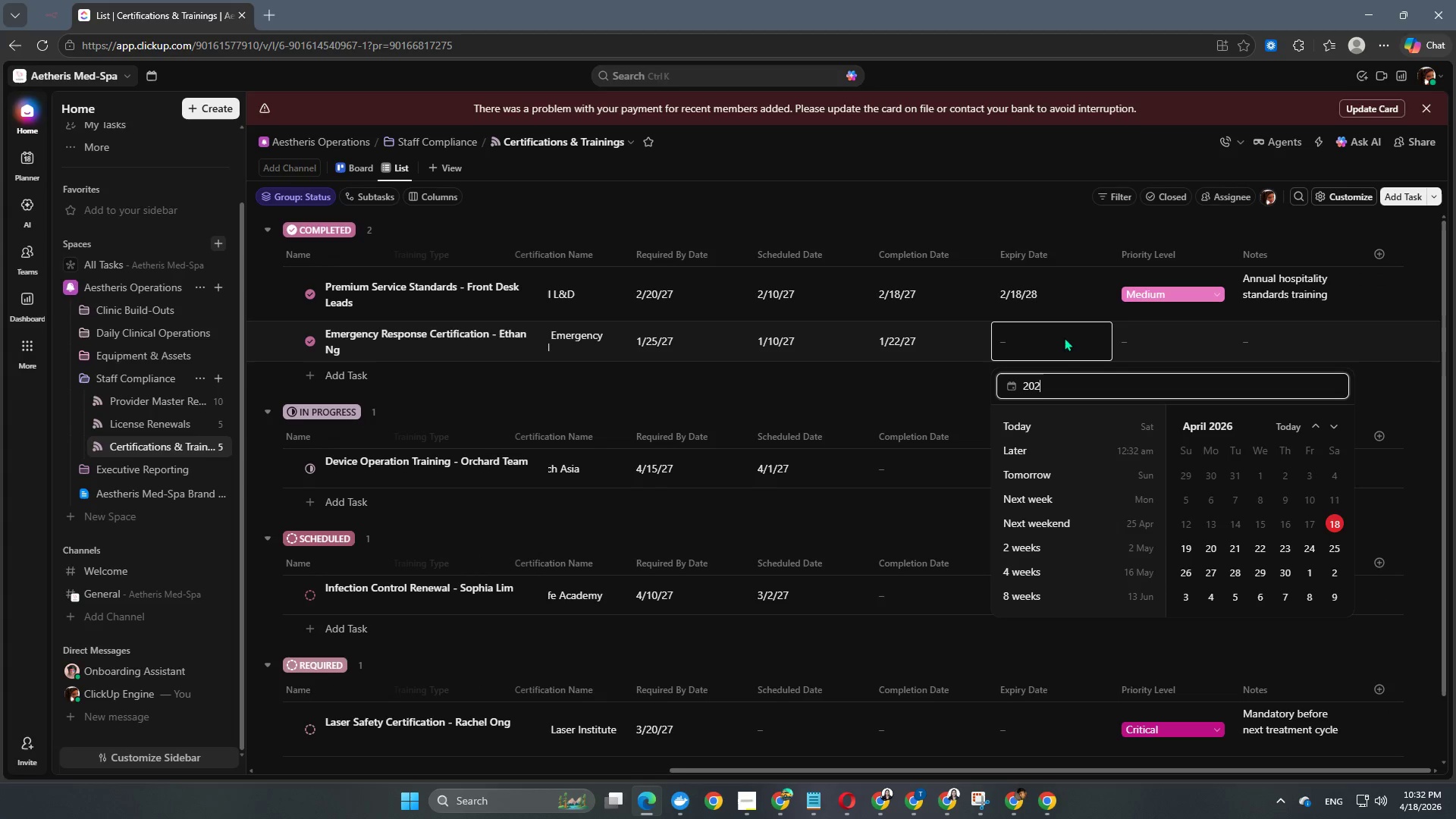 
key(Numpad2)
 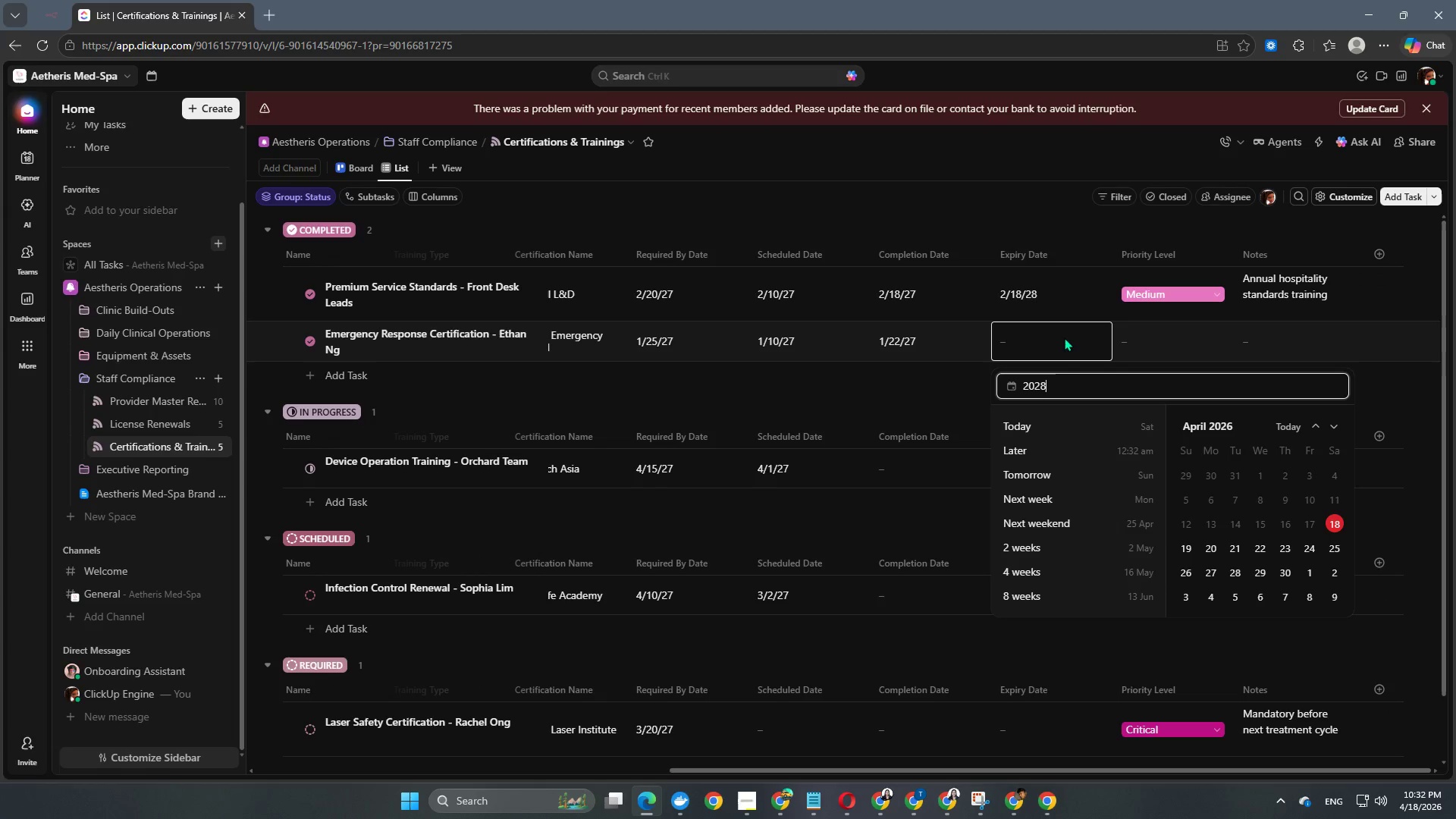 
key(Numpad8)
 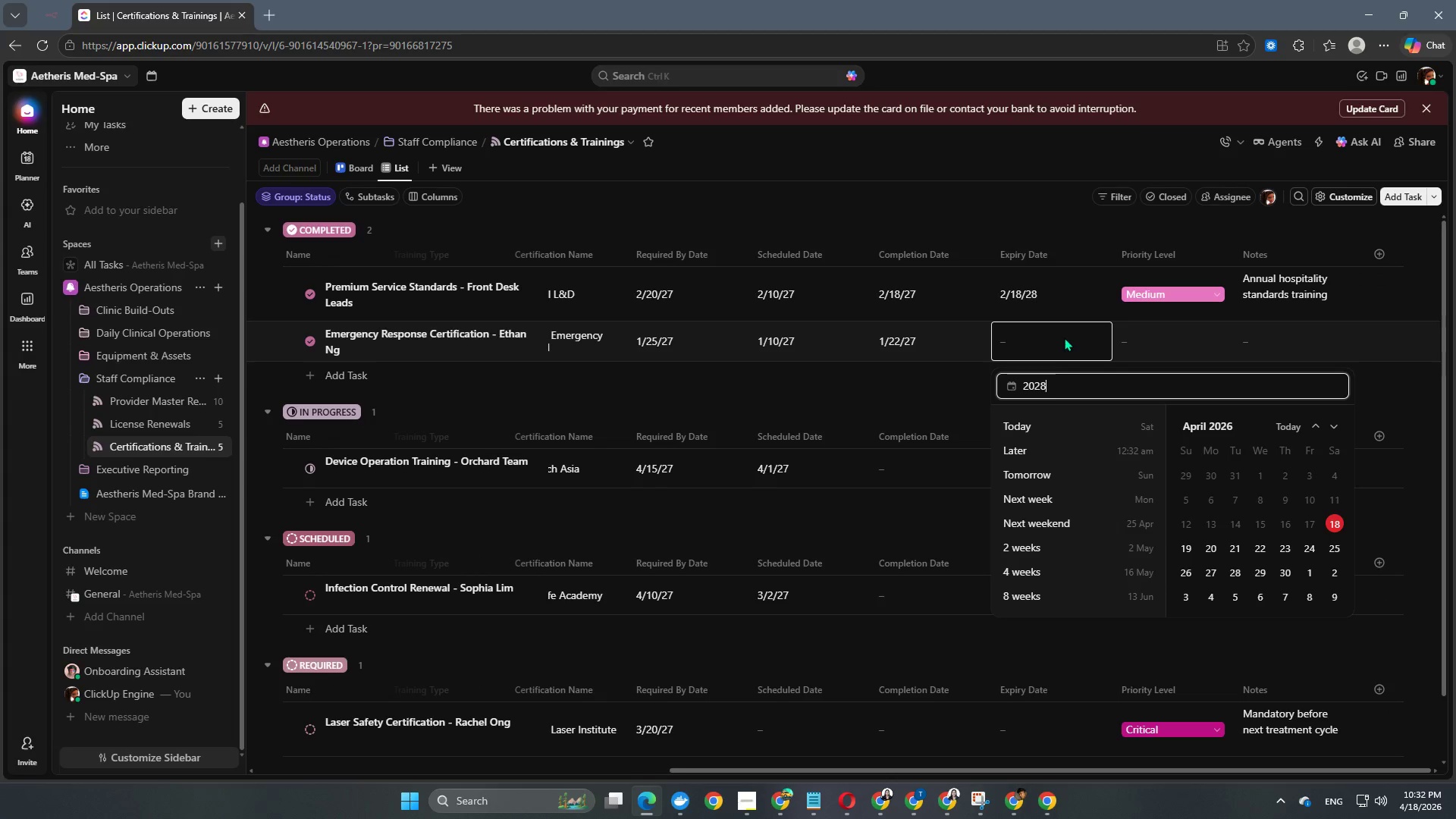 
key(NumpadSubtract)
 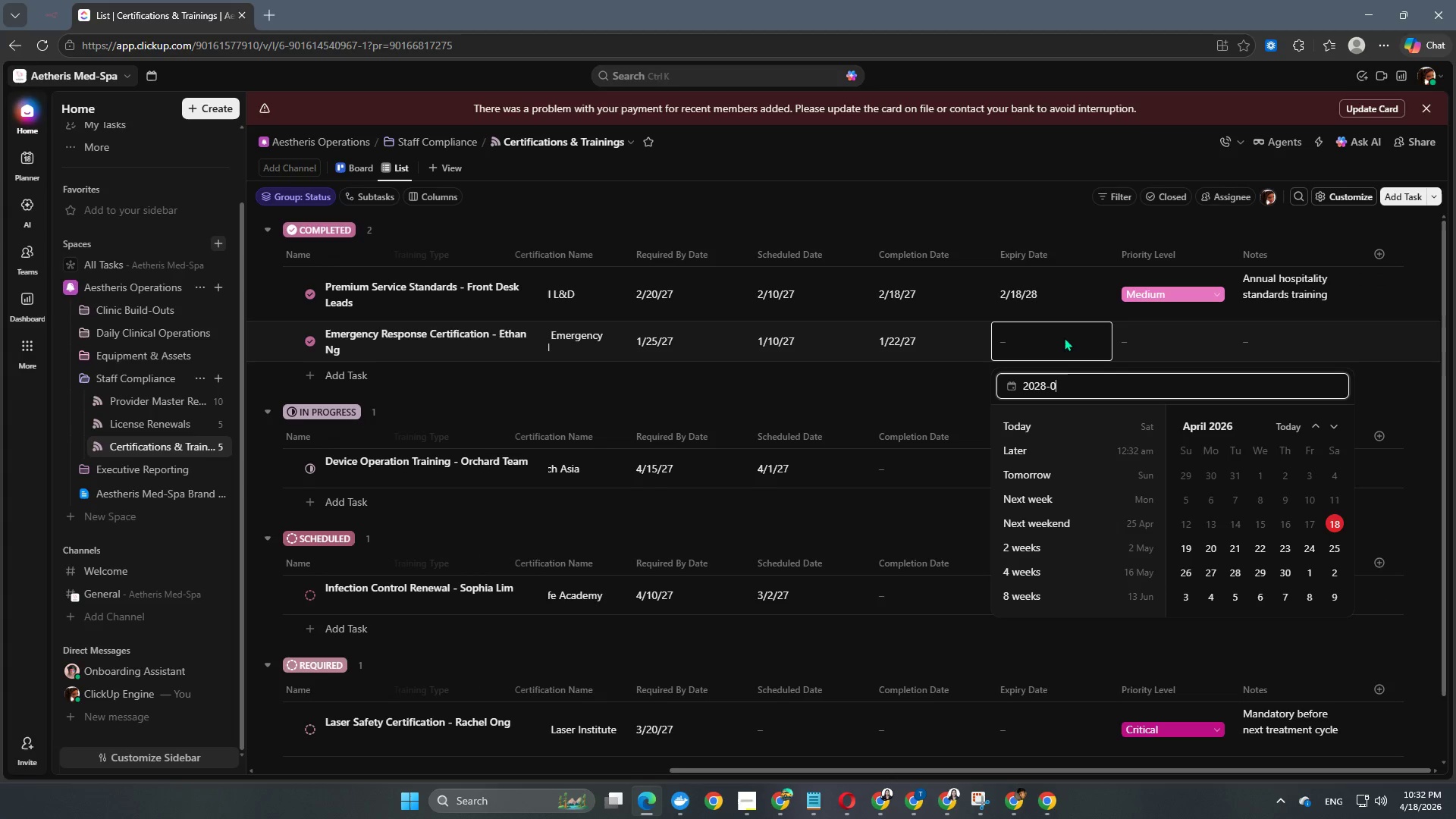 
key(Numpad0)
 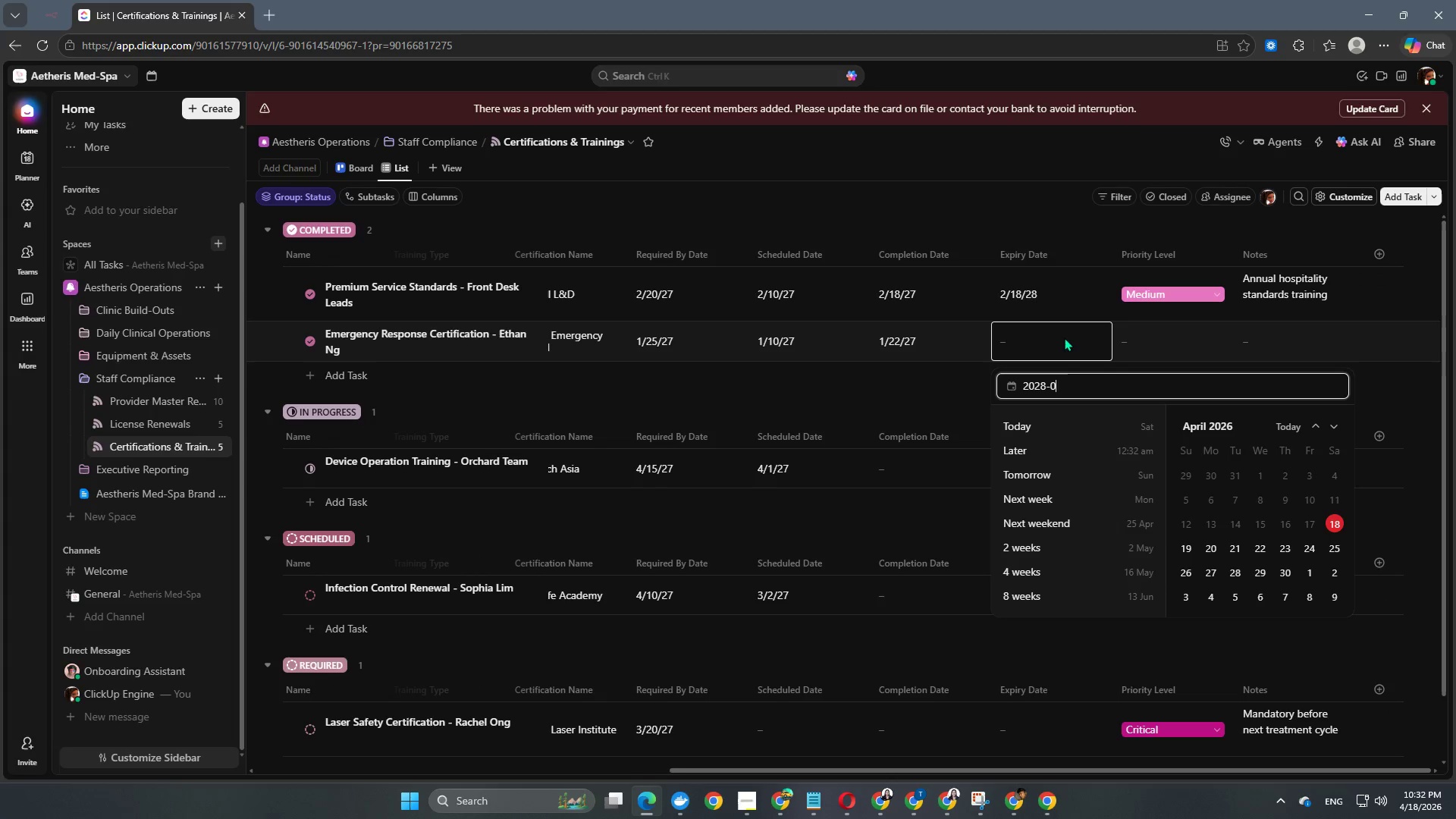 
key(Numpad1)
 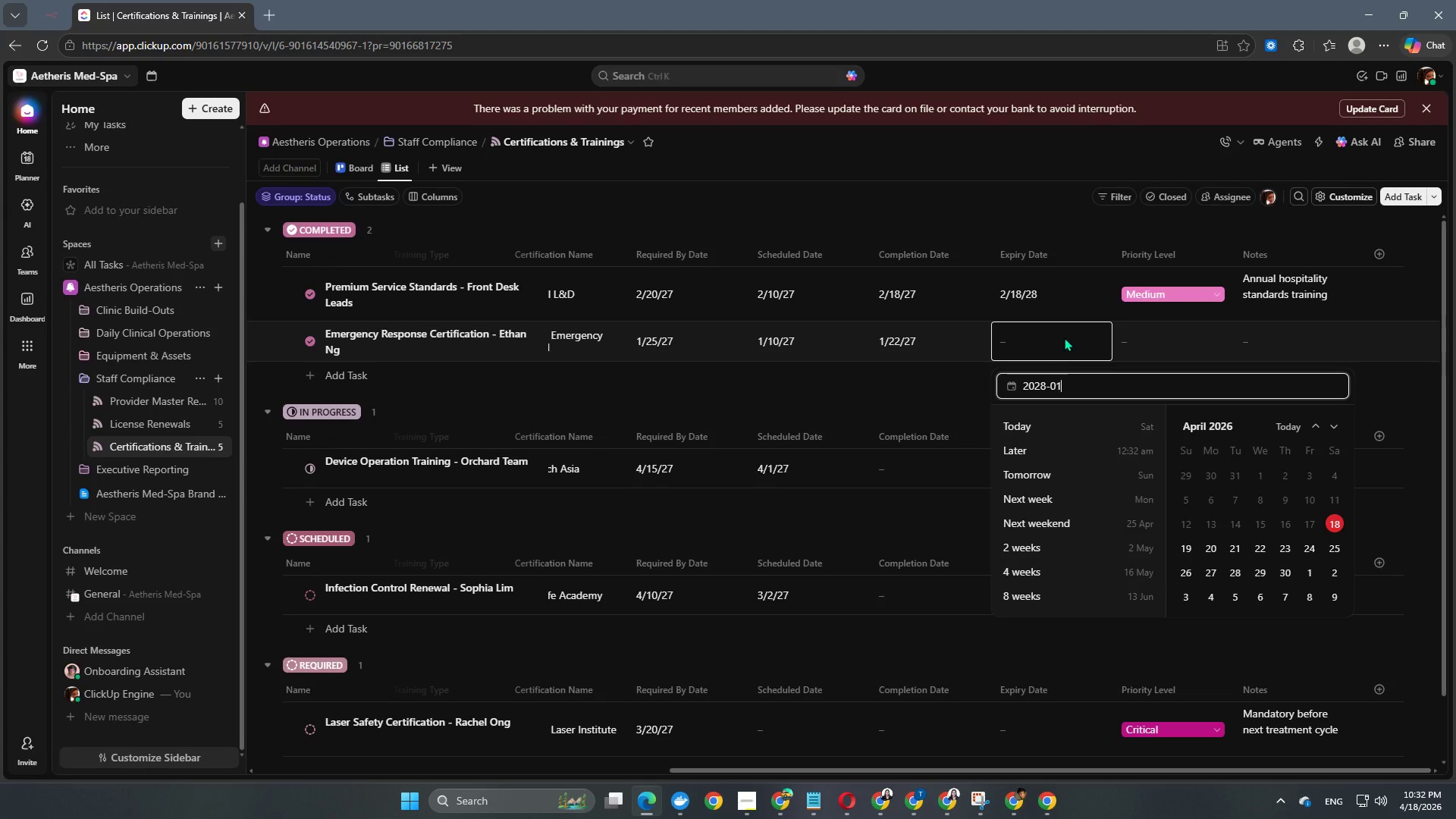 
key(NumpadSubtract)
 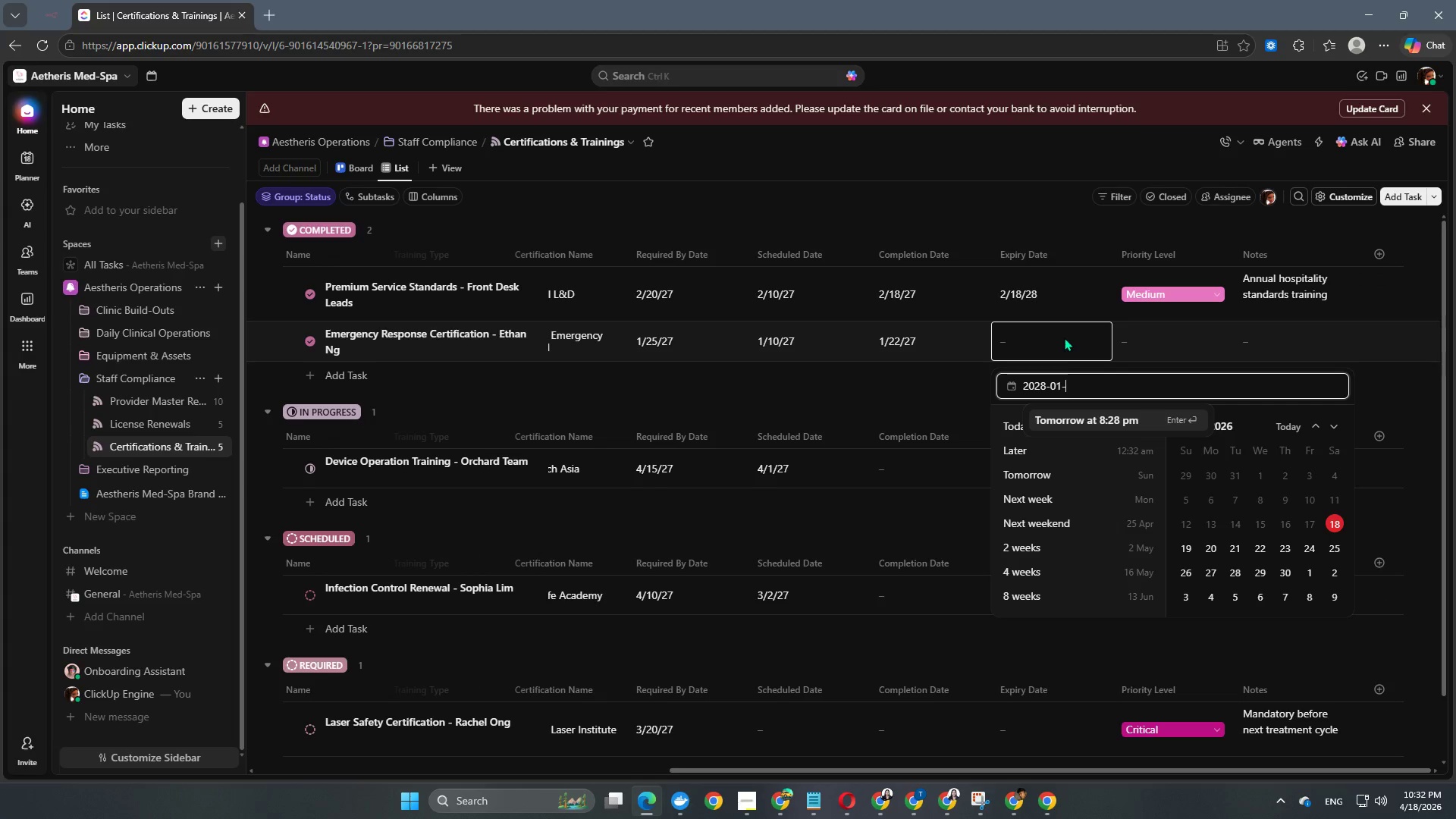 
key(Numpad2)
 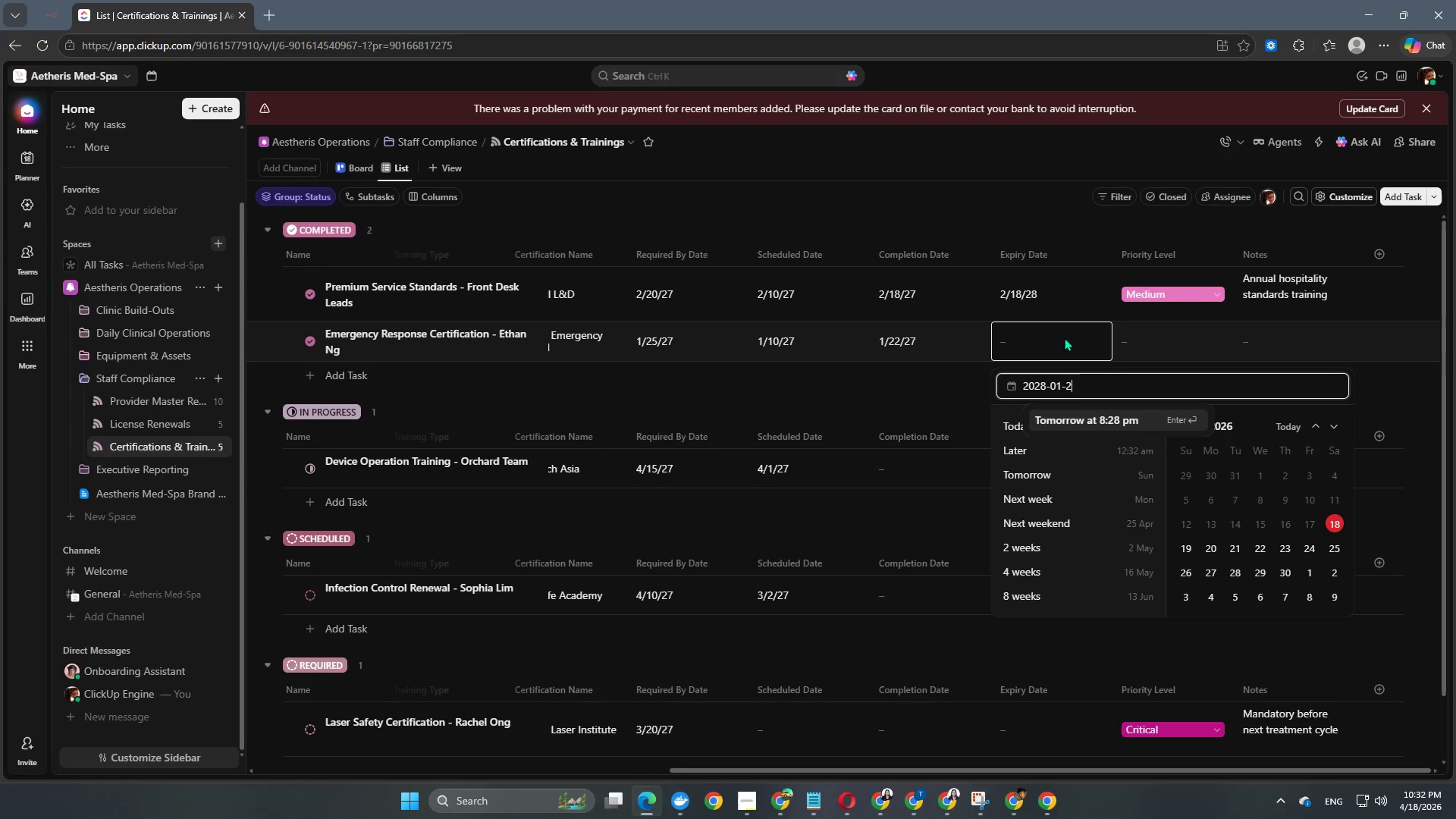 
key(Numpad2)
 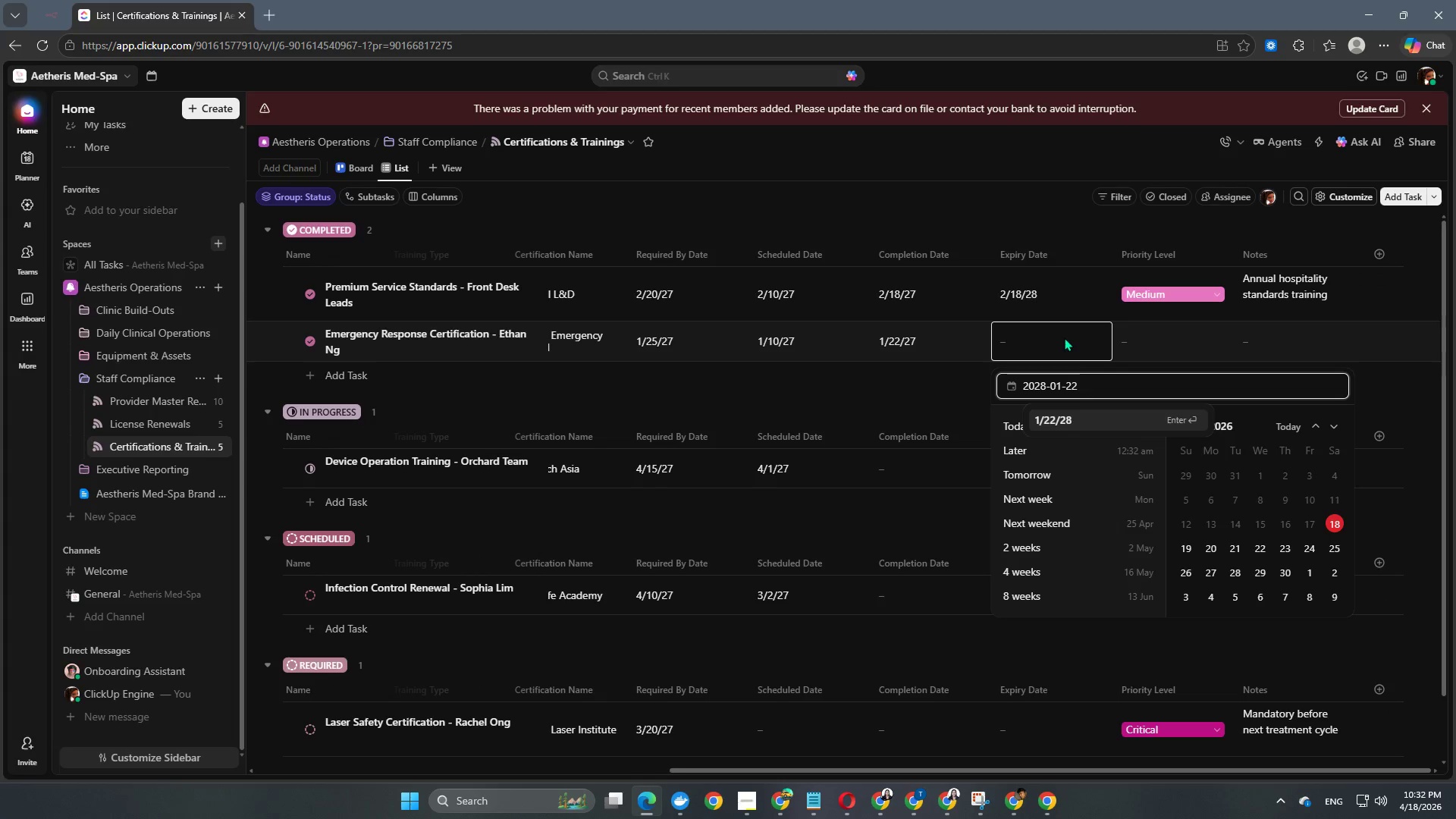 
key(NumpadEnter)
 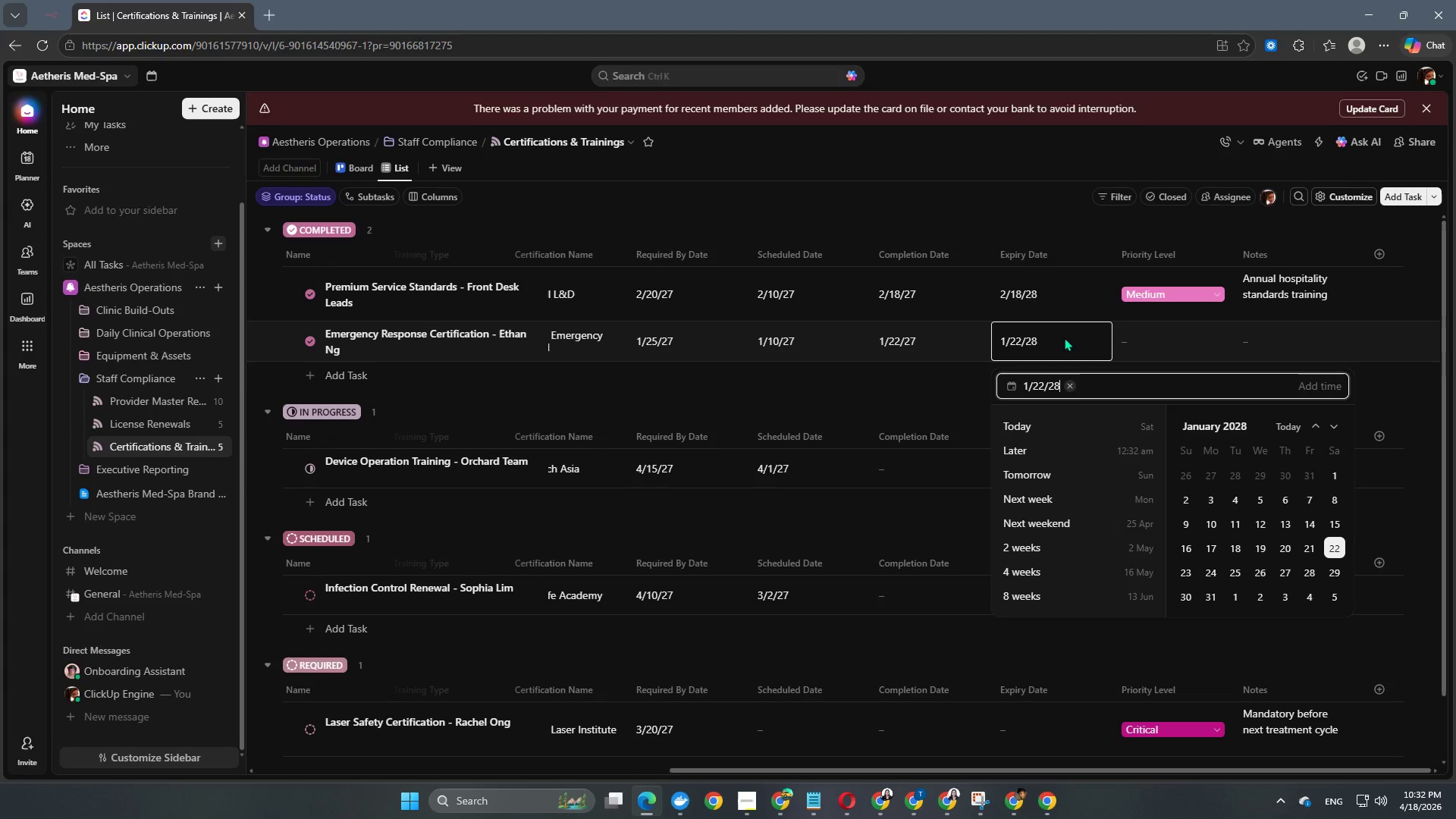 
key(NumpadEnter)
 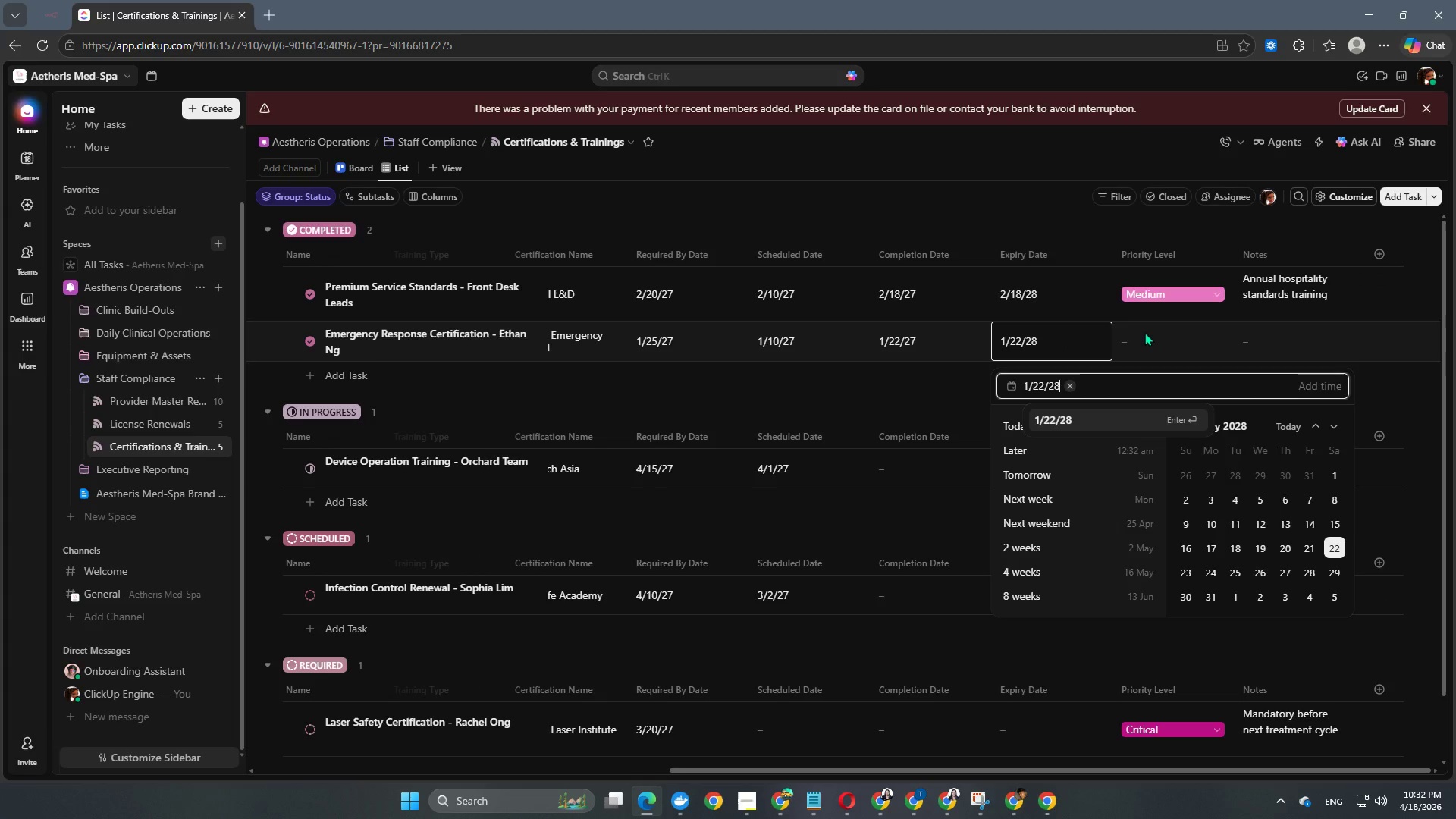 
left_click([1145, 332])
 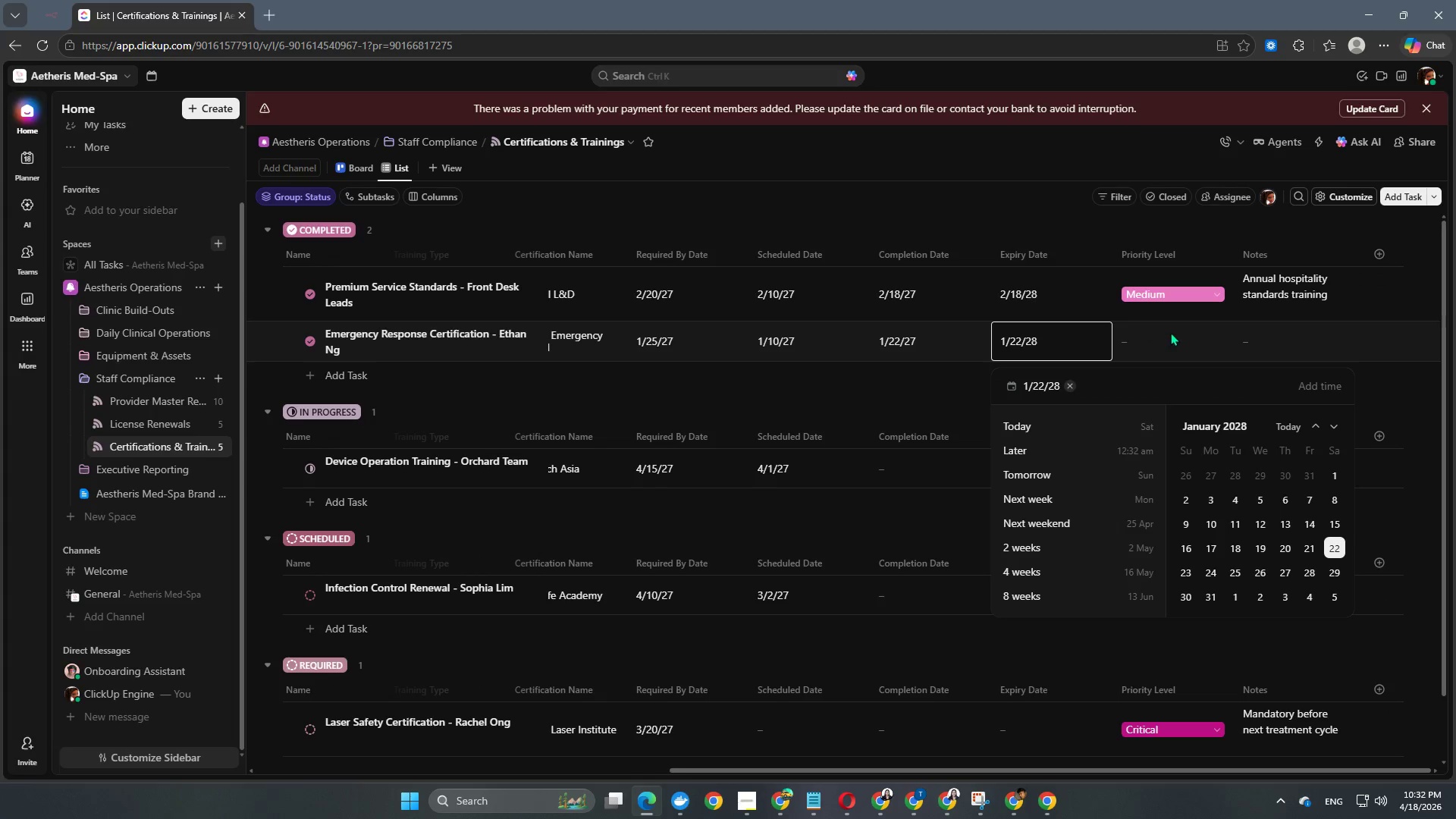 
left_click([1175, 333])
 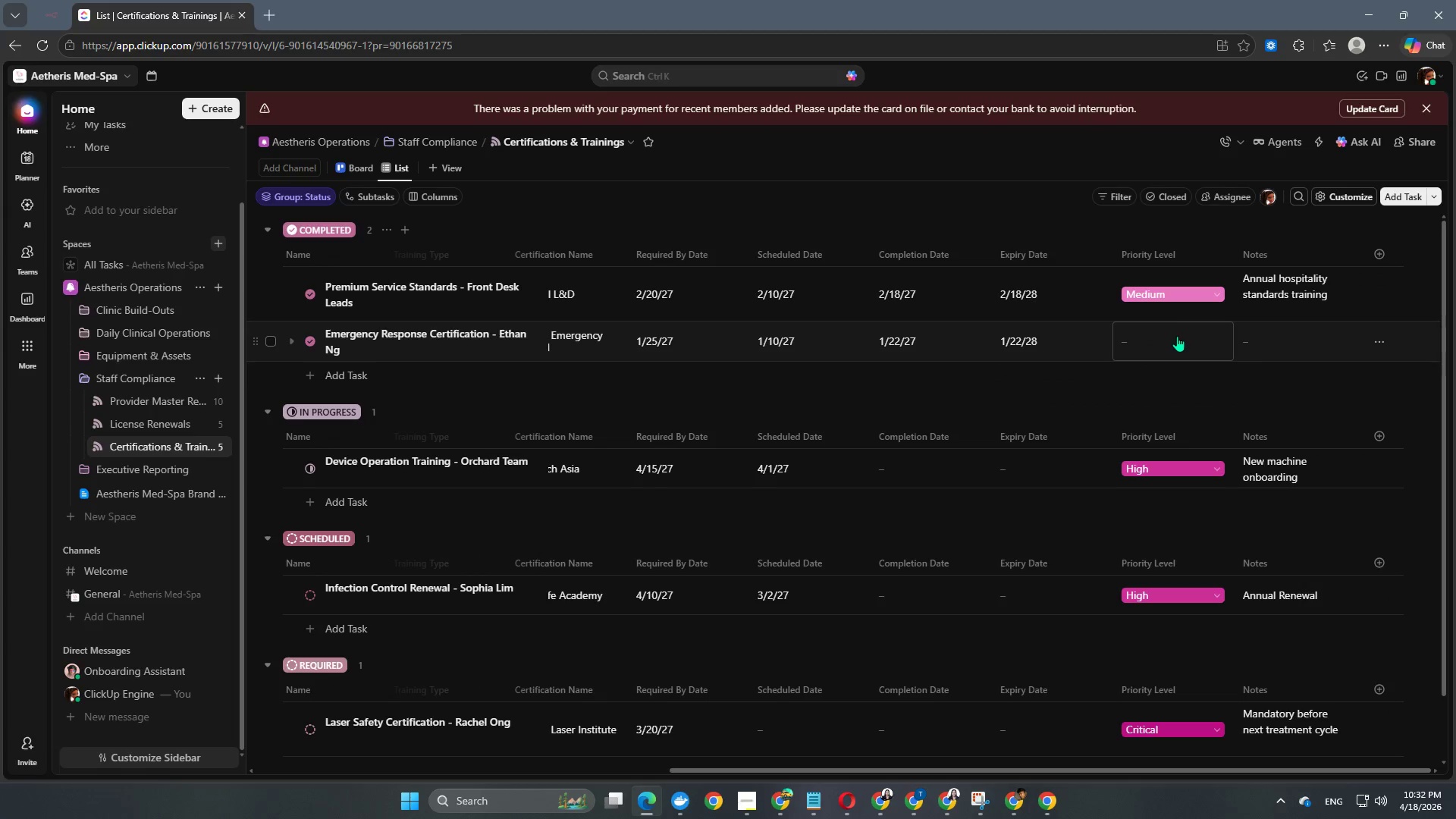 
left_click([1177, 336])
 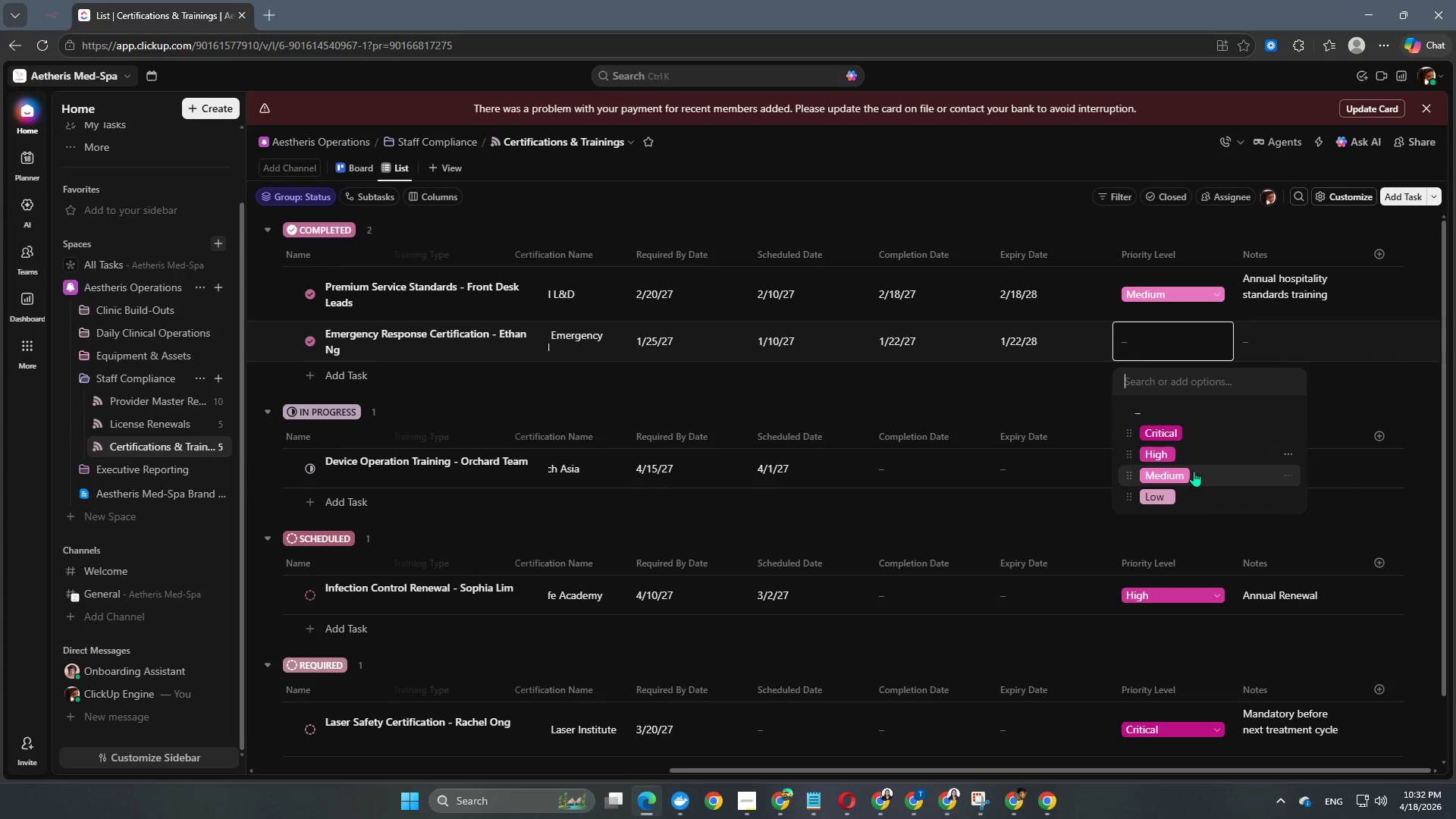 
left_click([1179, 448])
 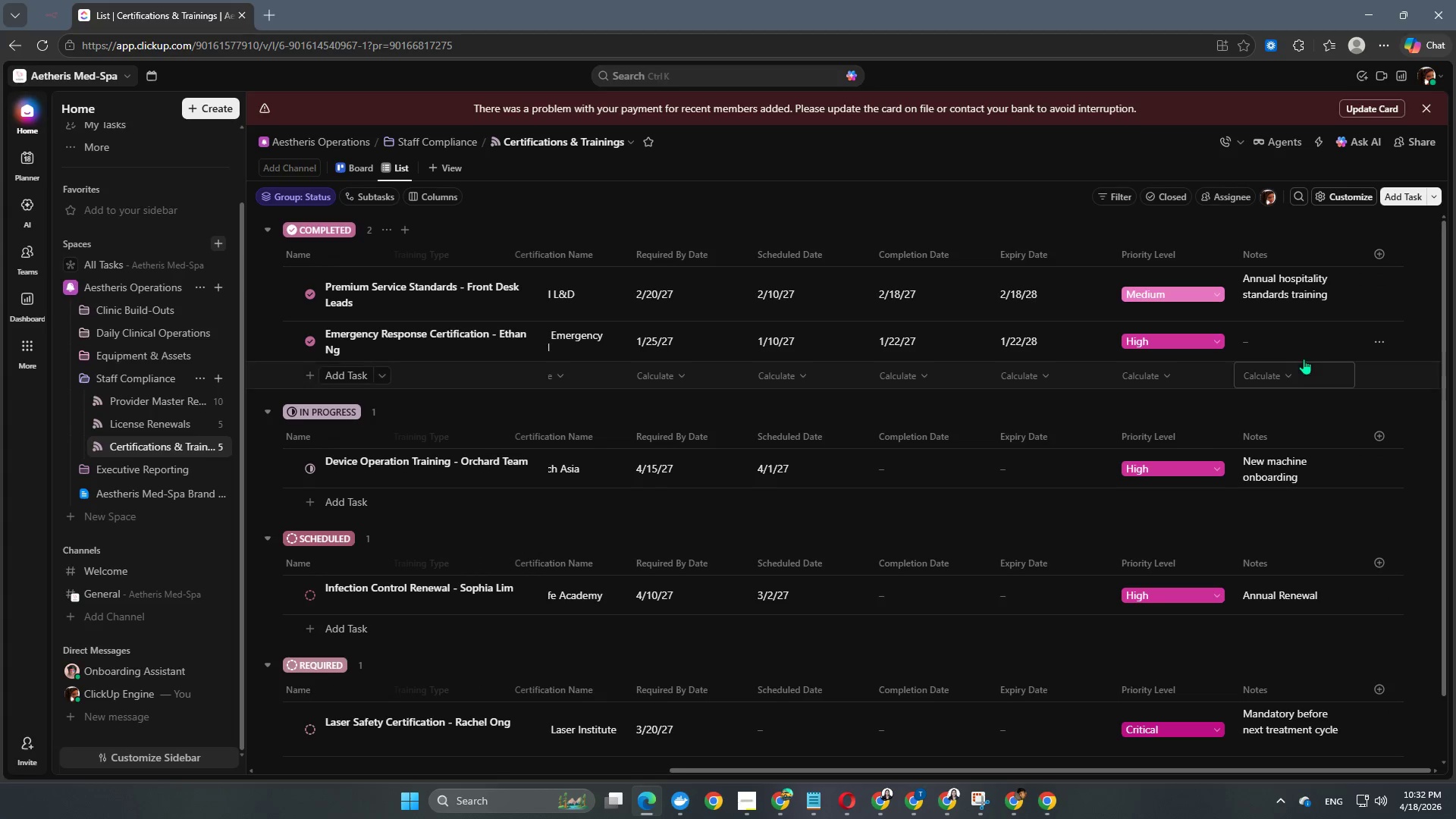 
left_click([1320, 347])
 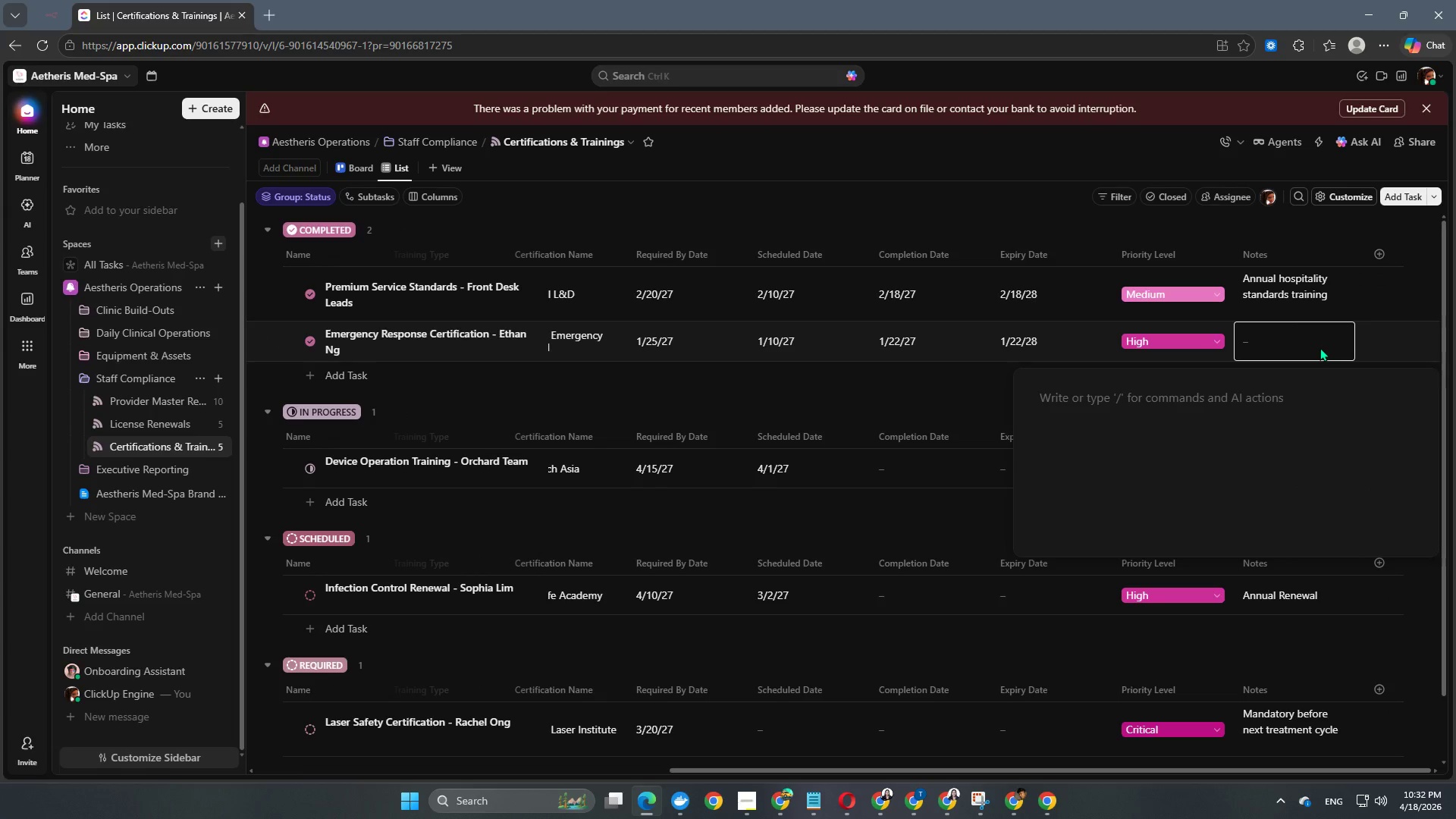 
type(Required for nurse)
key(Backspace)
type(ing role)
 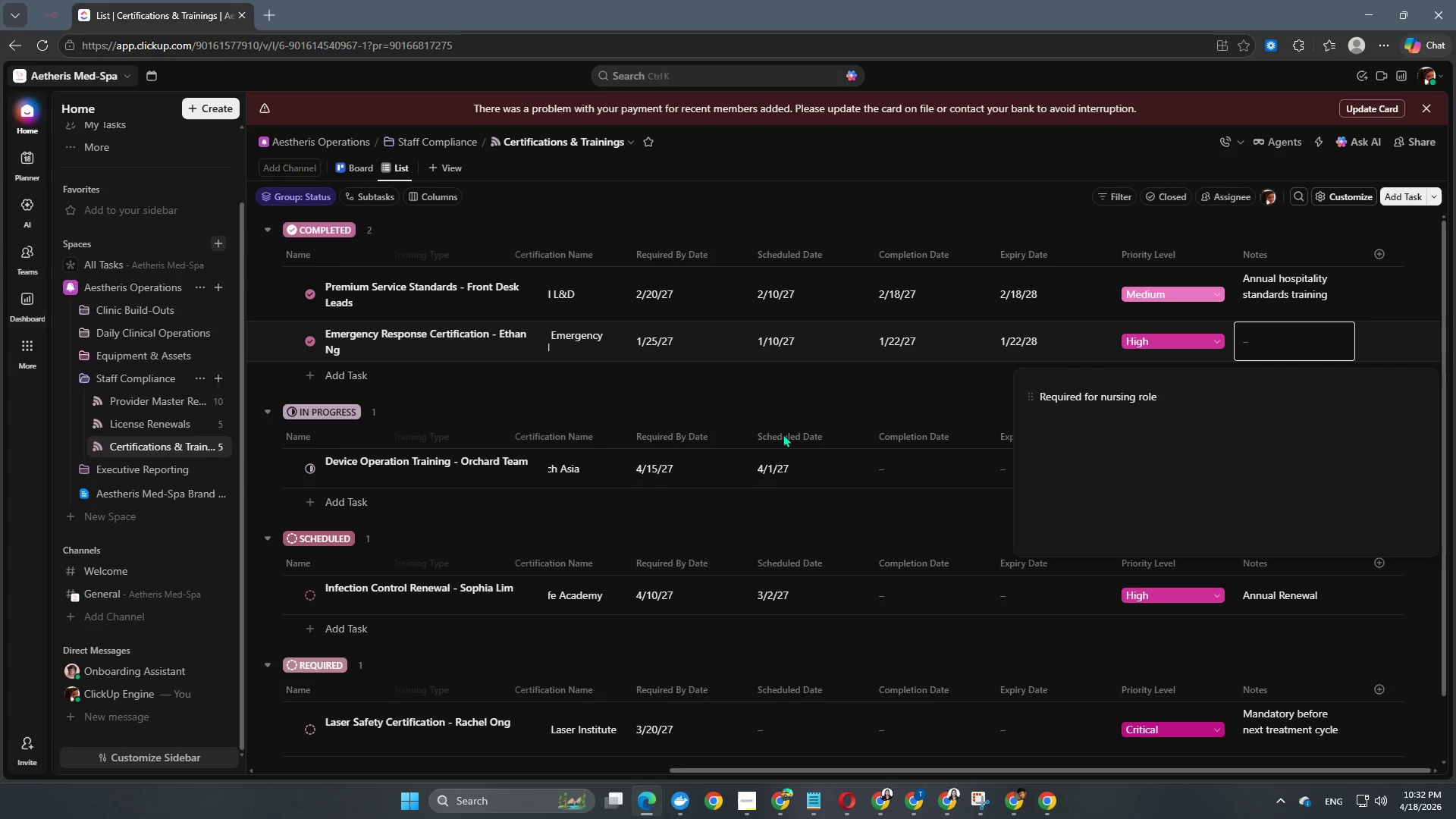 
left_click([783, 404])
 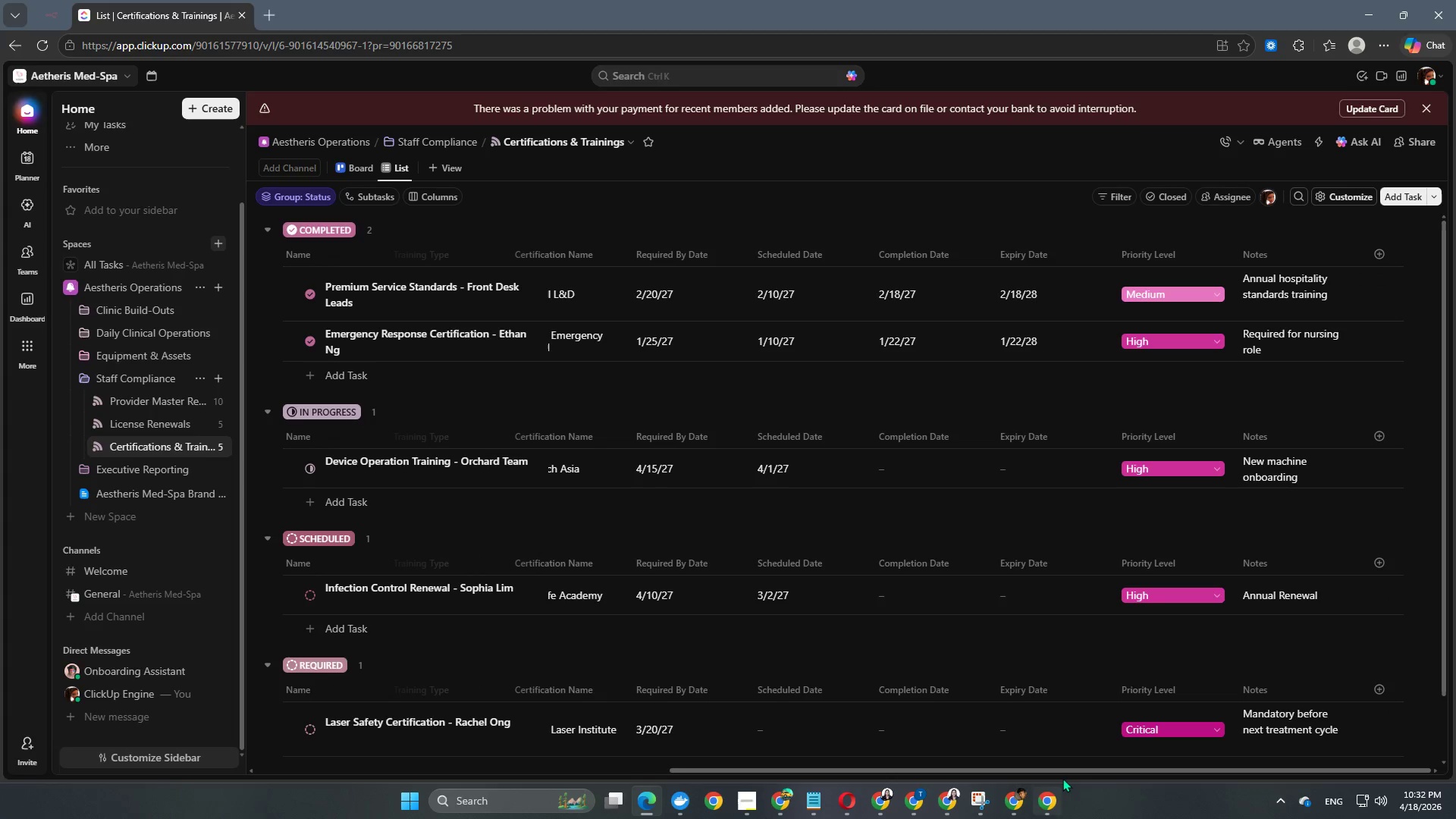 
left_click_drag(start_coordinate=[1071, 769], to_coordinate=[499, 775])
 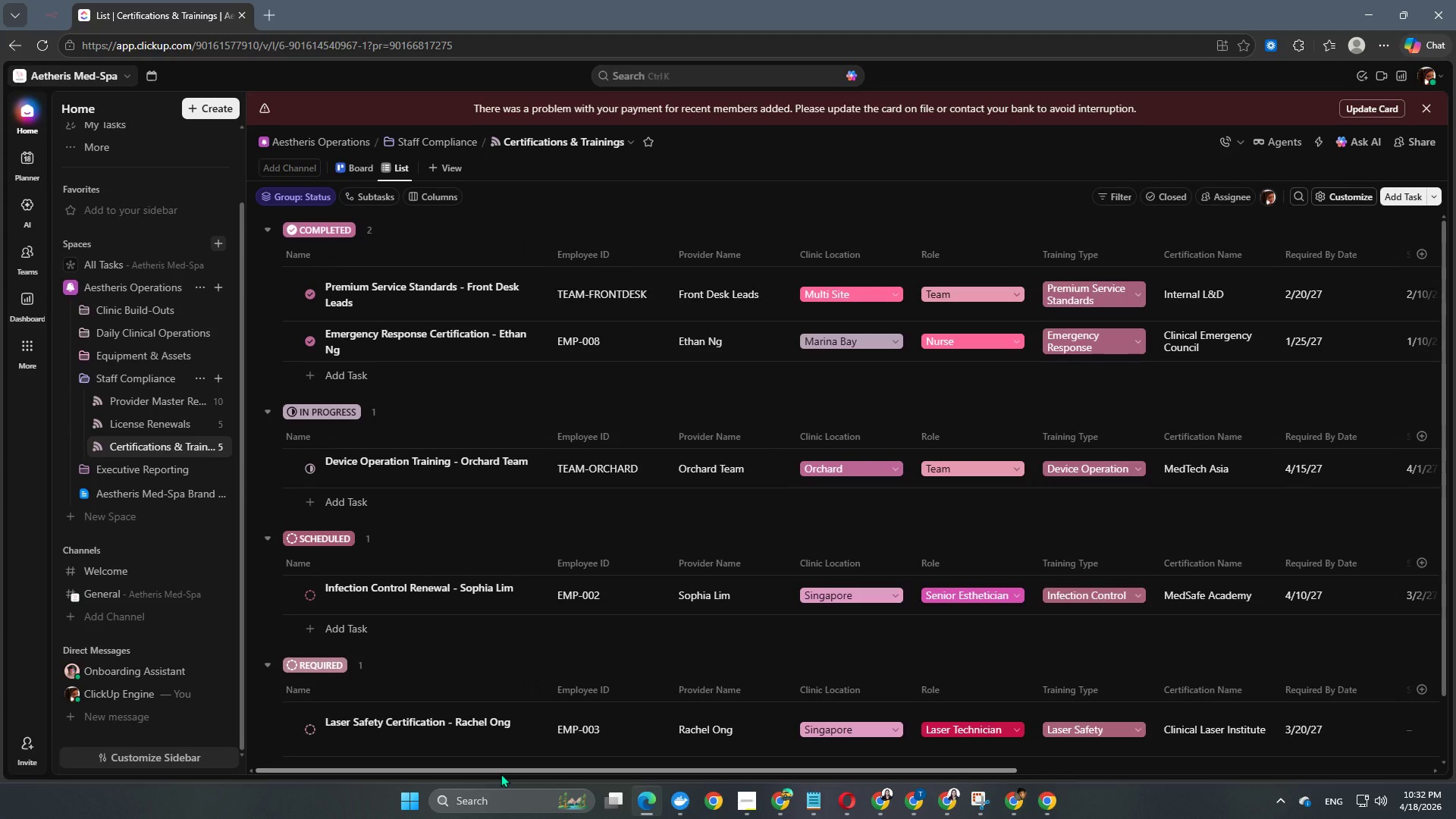 
wait(5.48)
 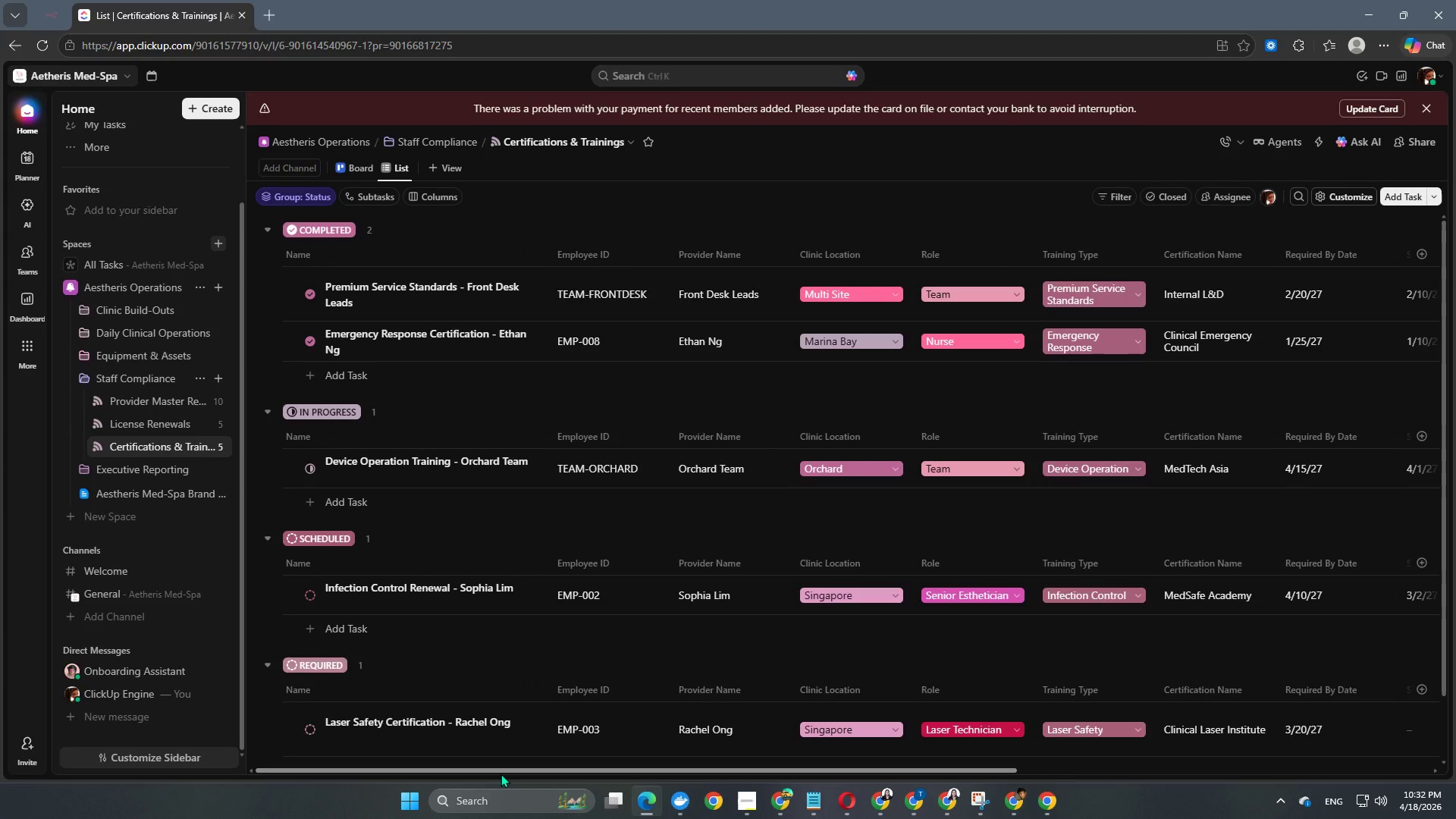 
left_click([347, 370])
 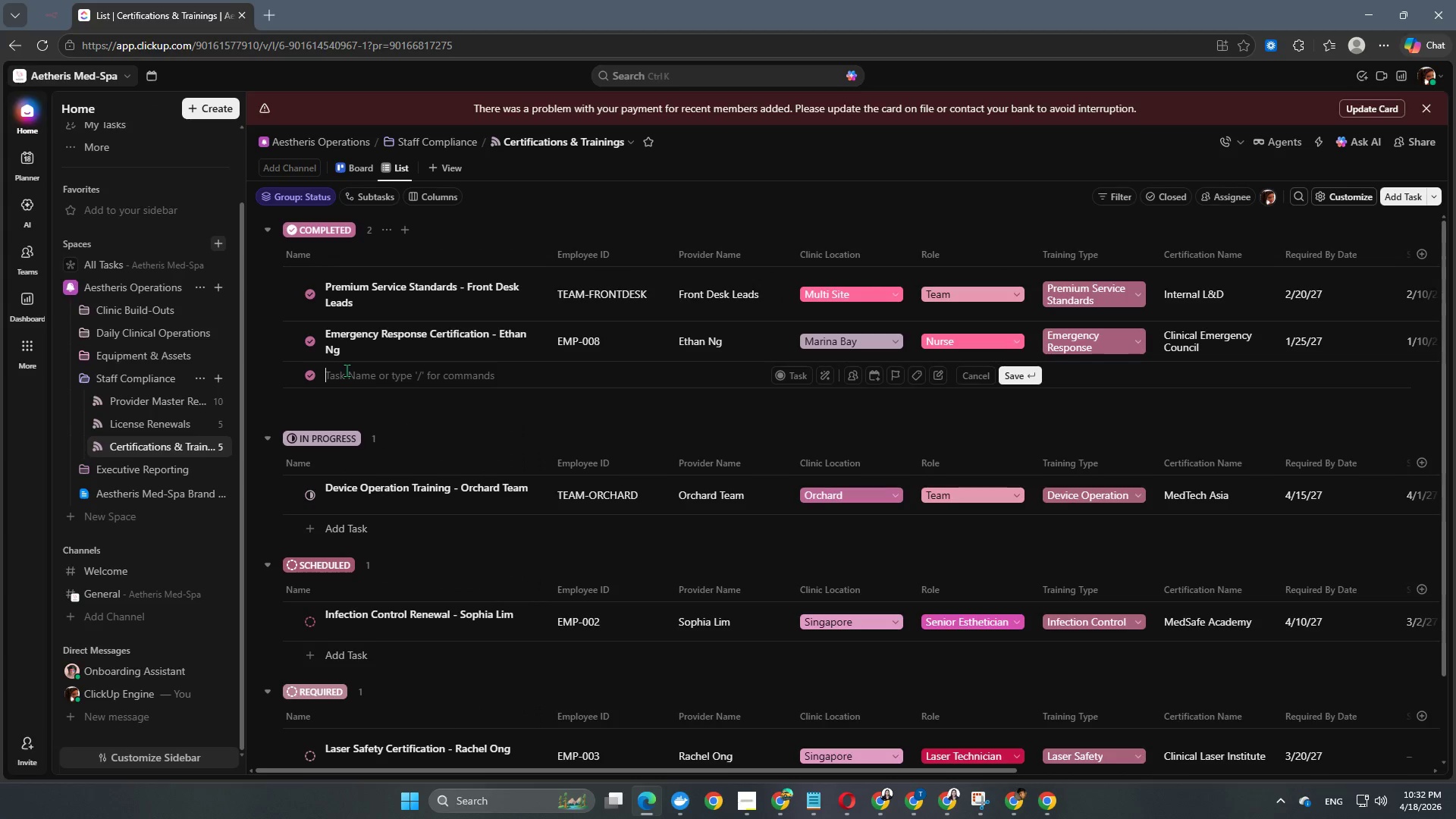 
type(Nw)
key(Backspace)
type(ew Hire Onbaor)
key(Backspace)
key(Backspace)
key(Backspace)
type(oarding - Hannah Goh)
 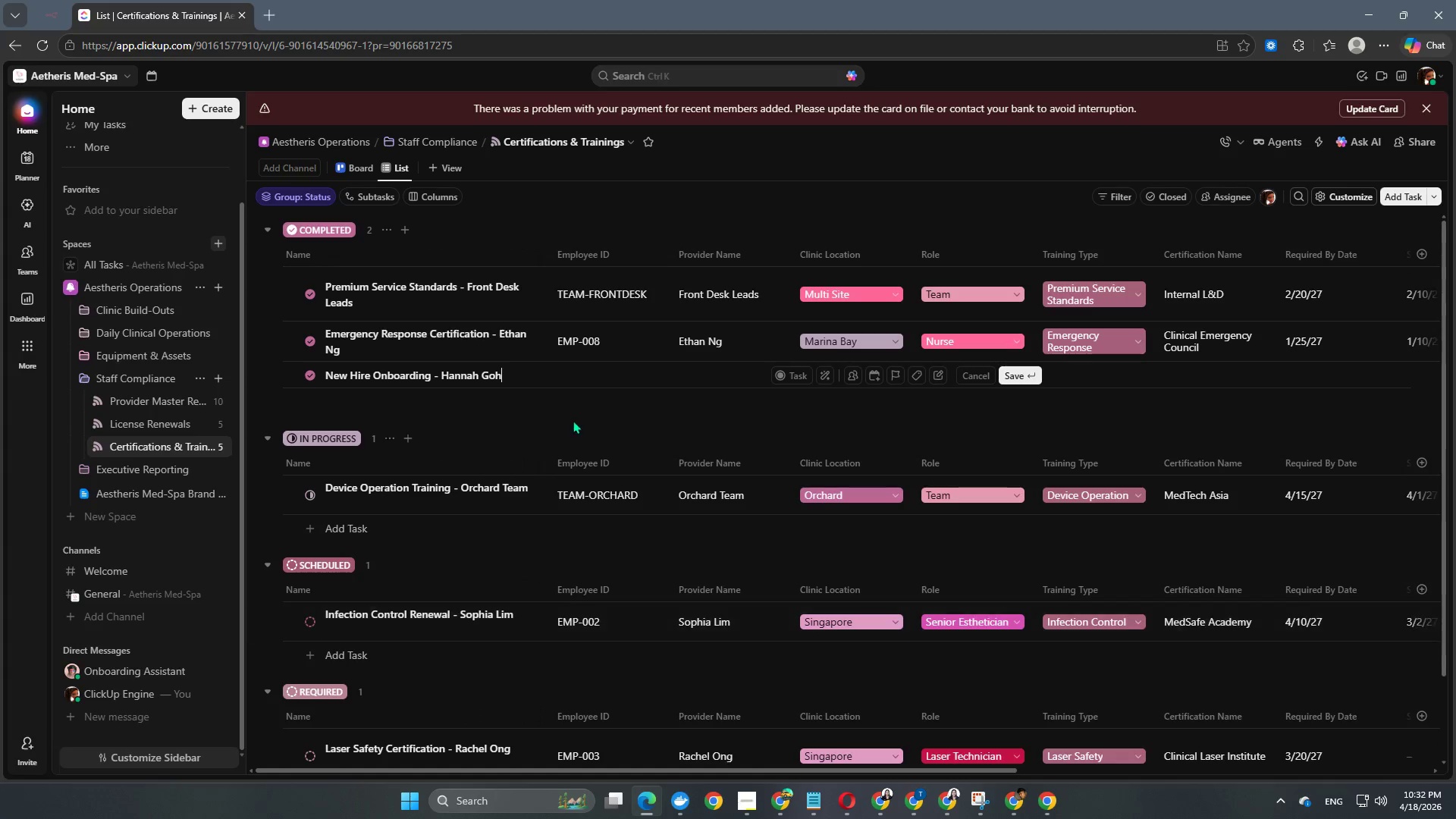 
left_click([604, 371])
 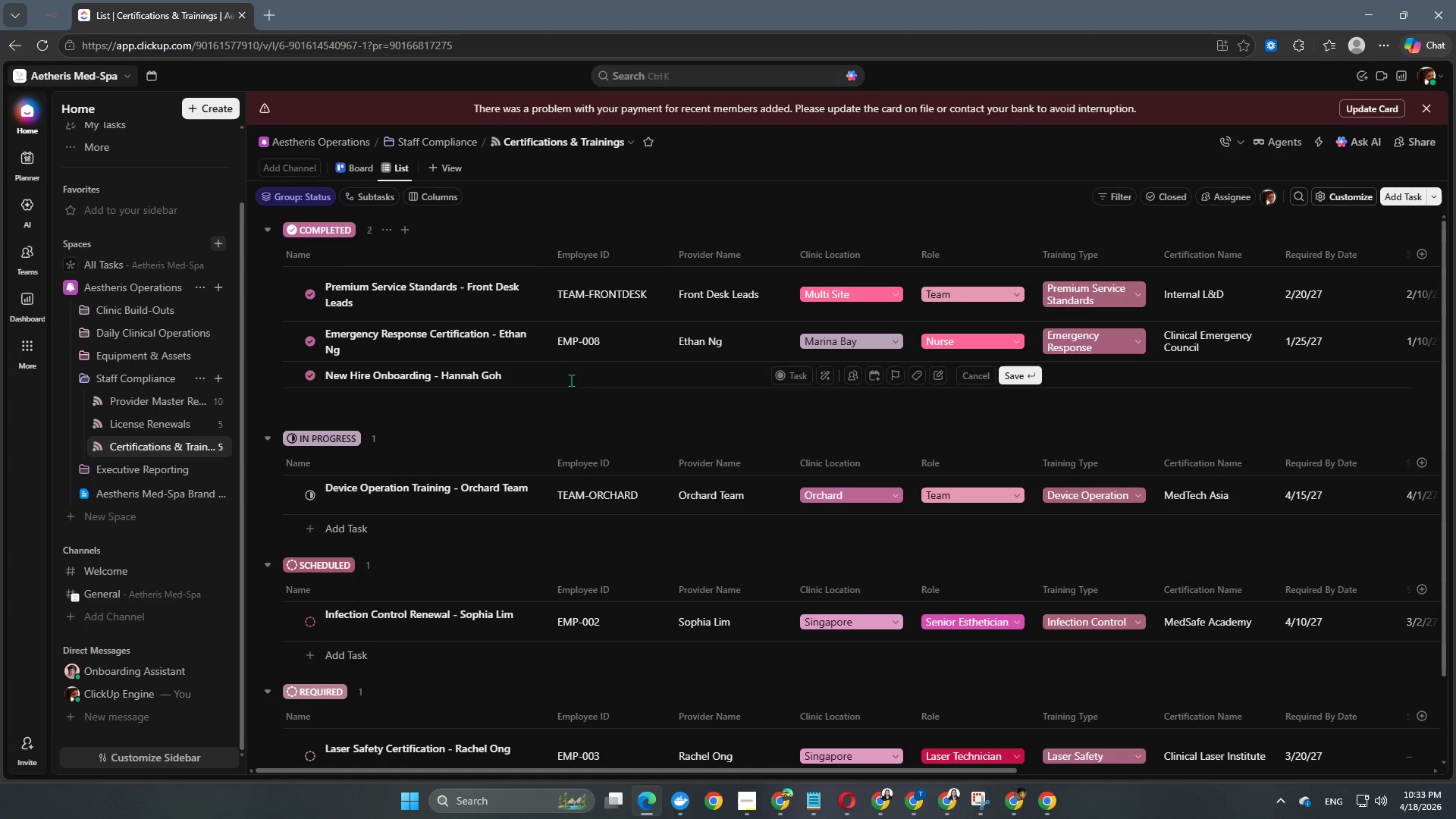 
left_click([572, 427])
 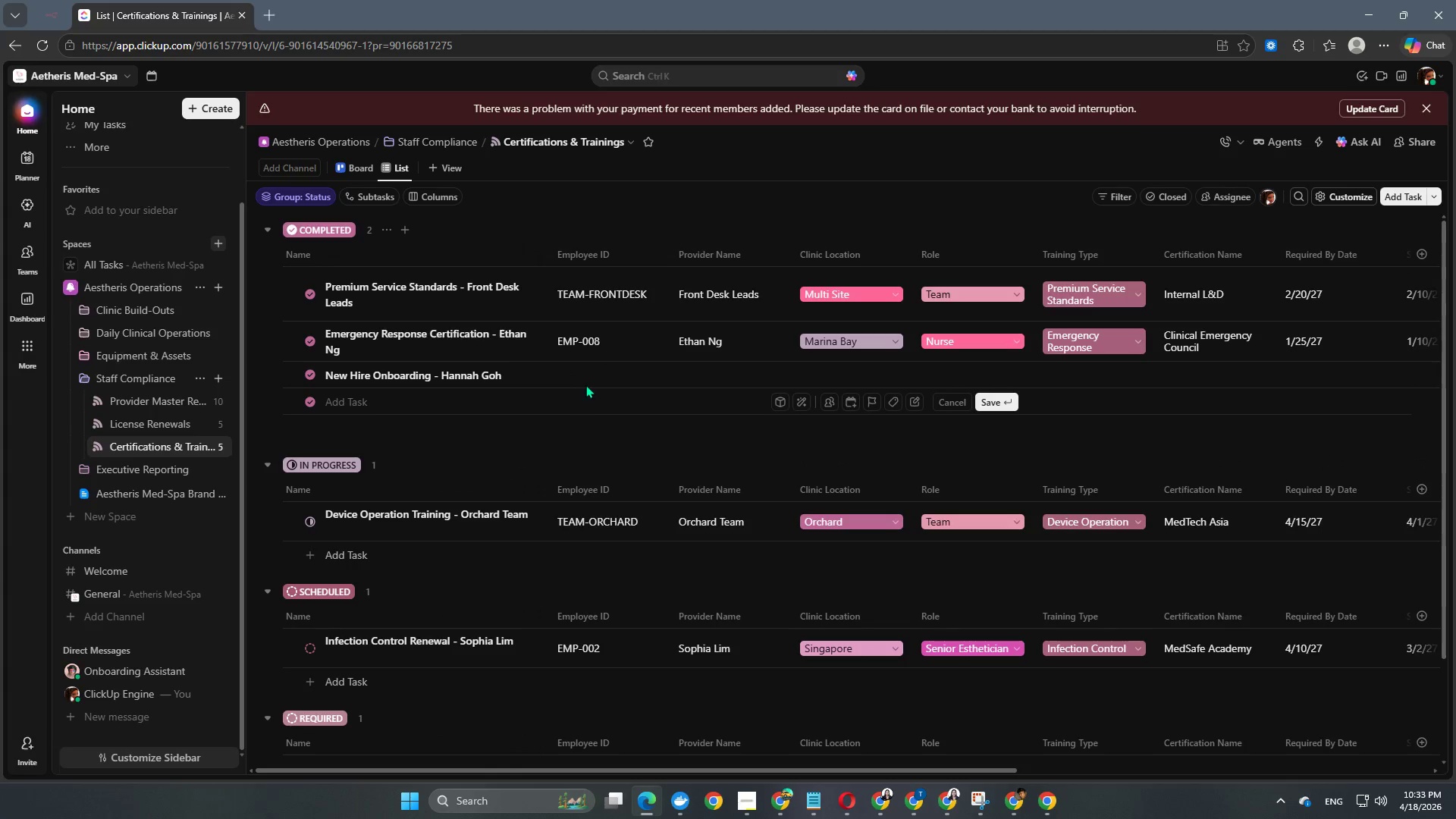 
left_click([592, 375])
 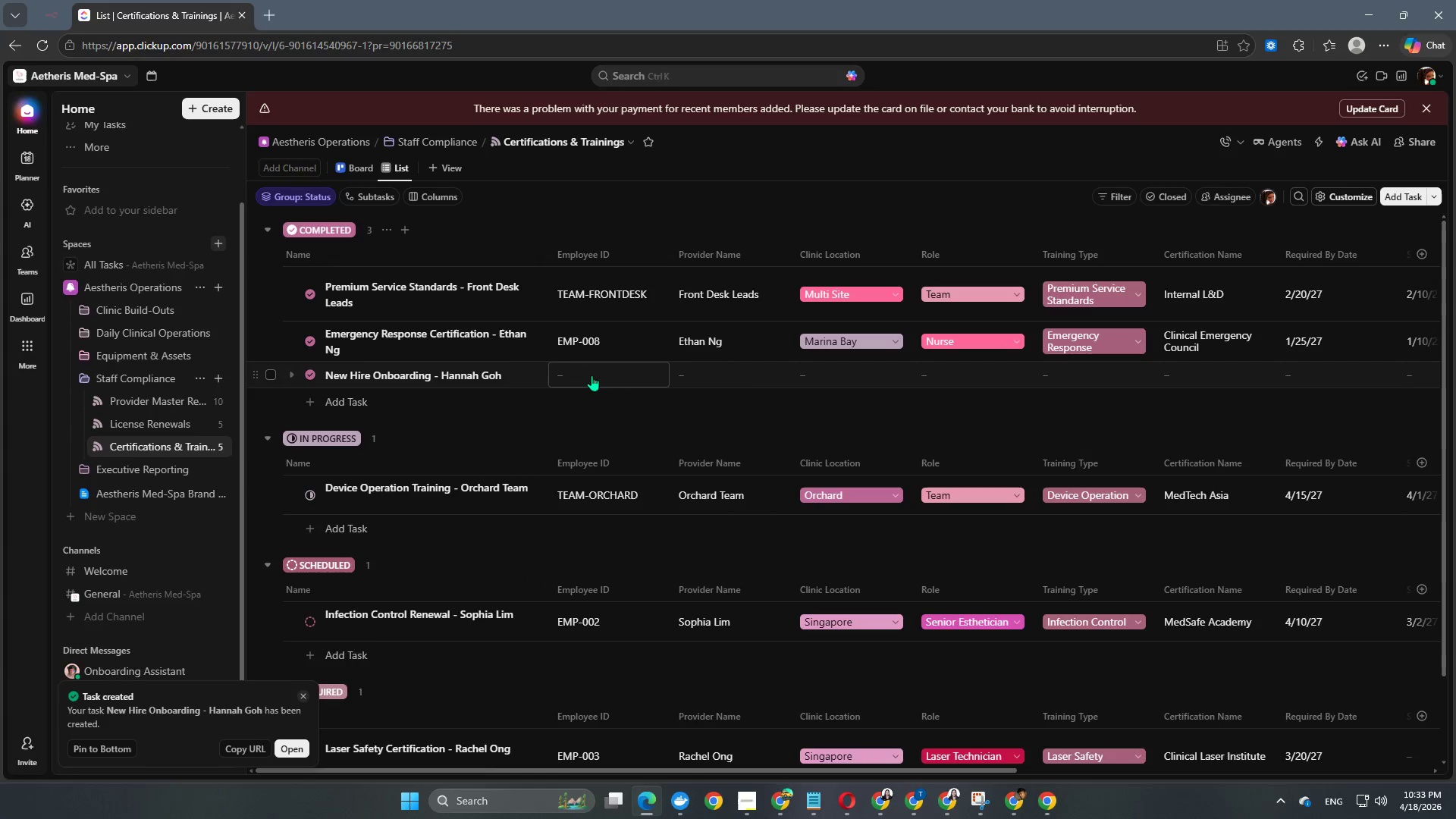 
left_click([592, 375])
 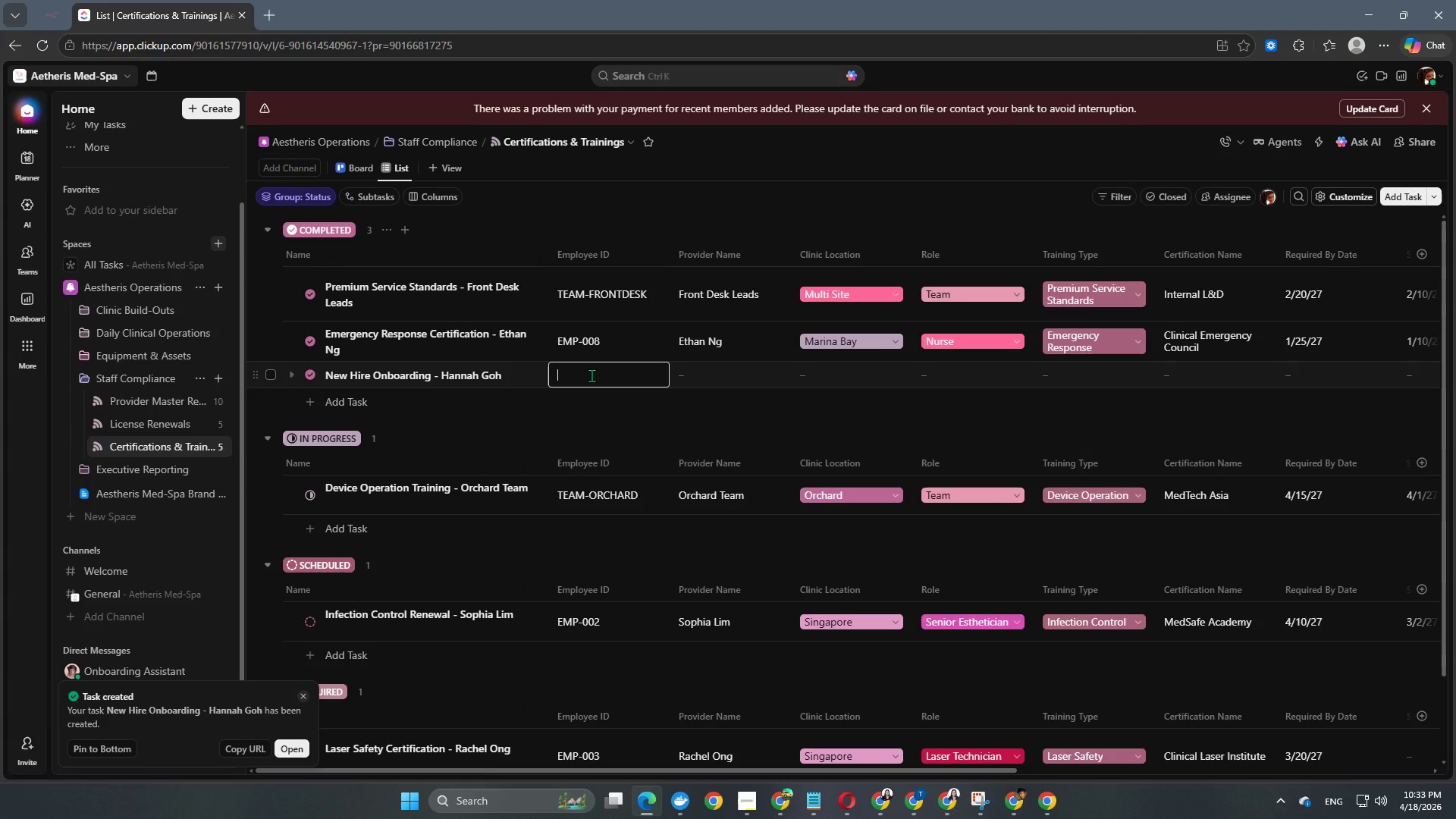 
type(EMP-005)
key(NumpadEnter)
 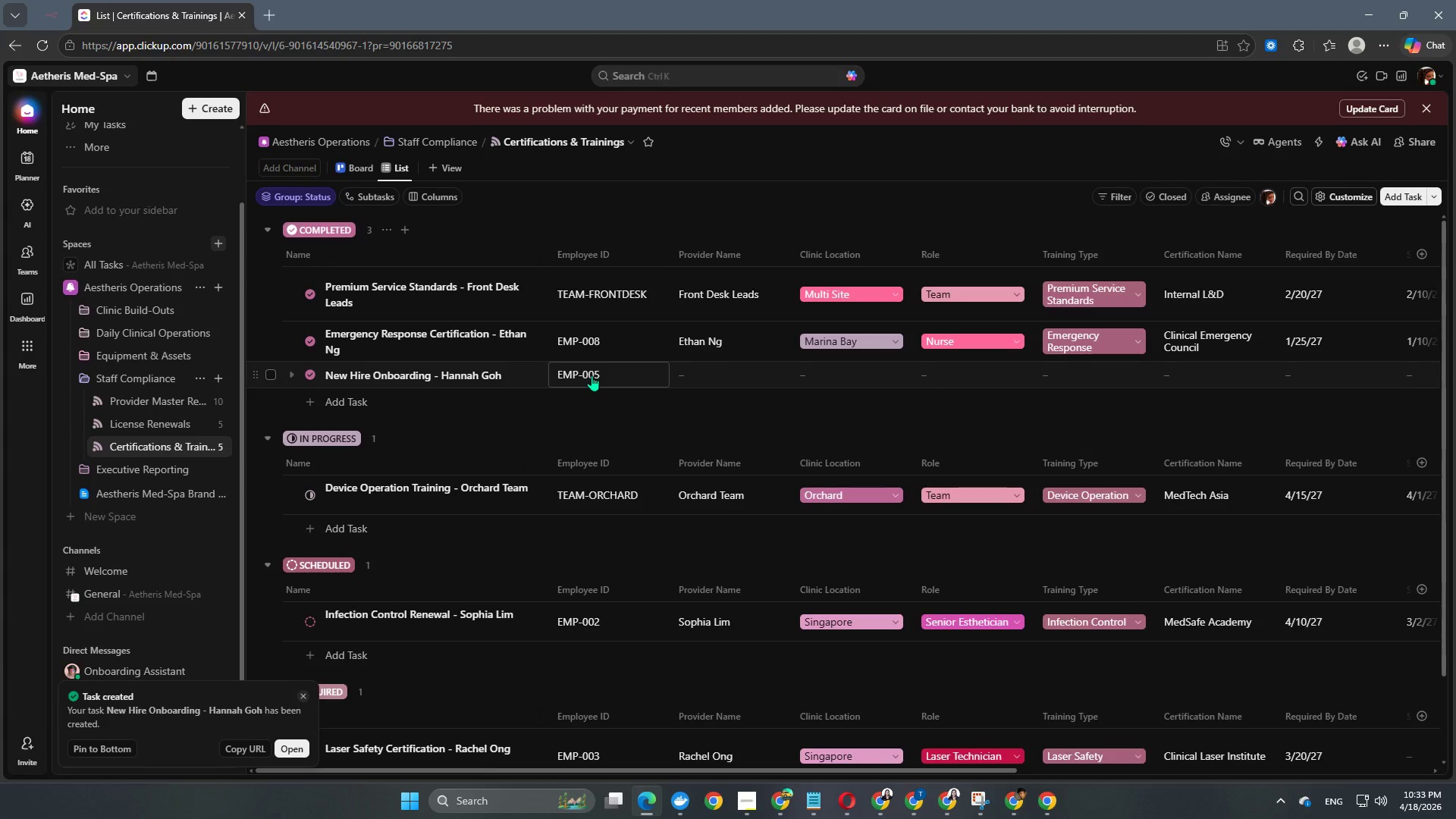 
left_click([735, 378])
 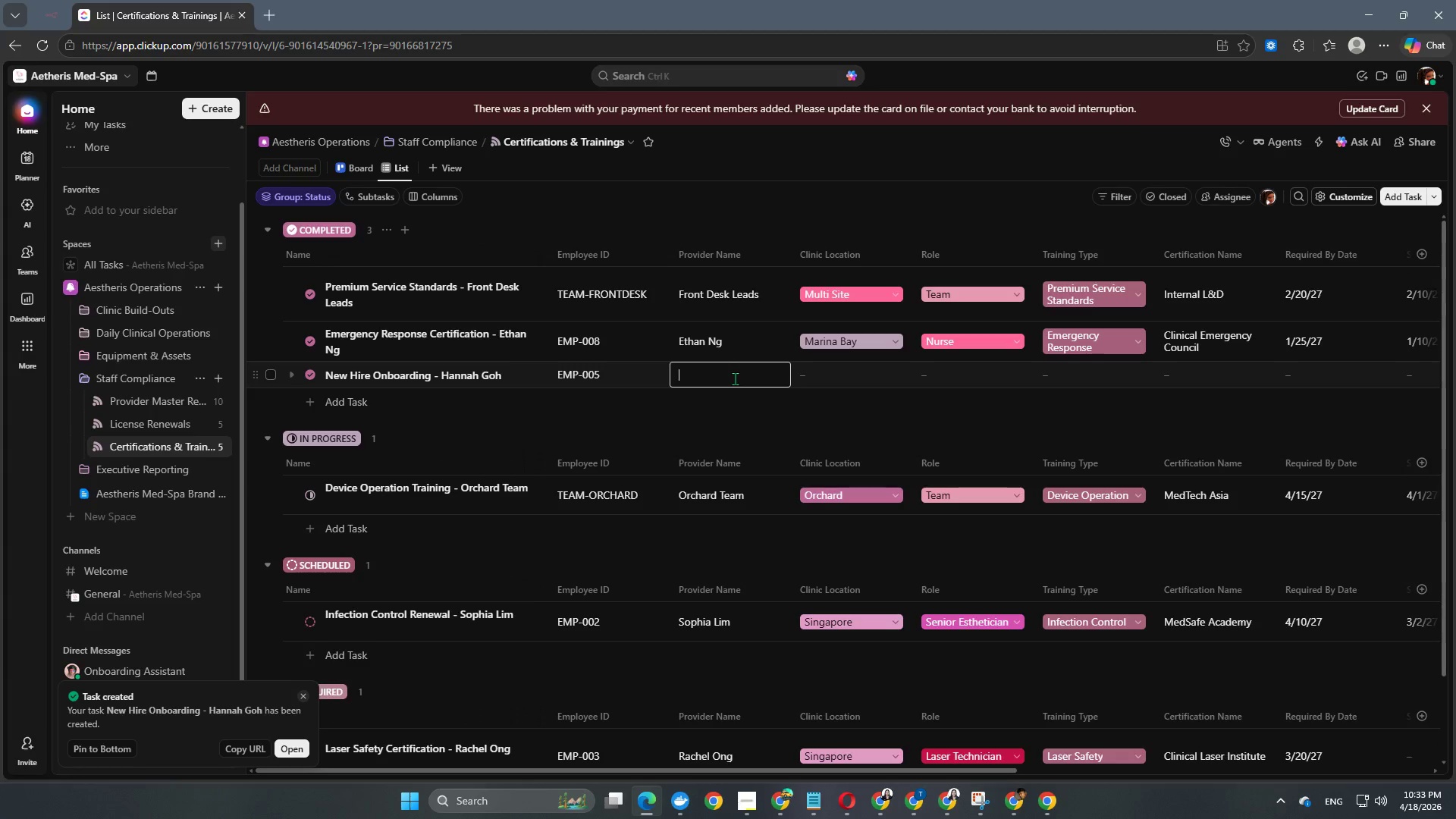 
hold_key(key=ShiftLeft, duration=1.81)
 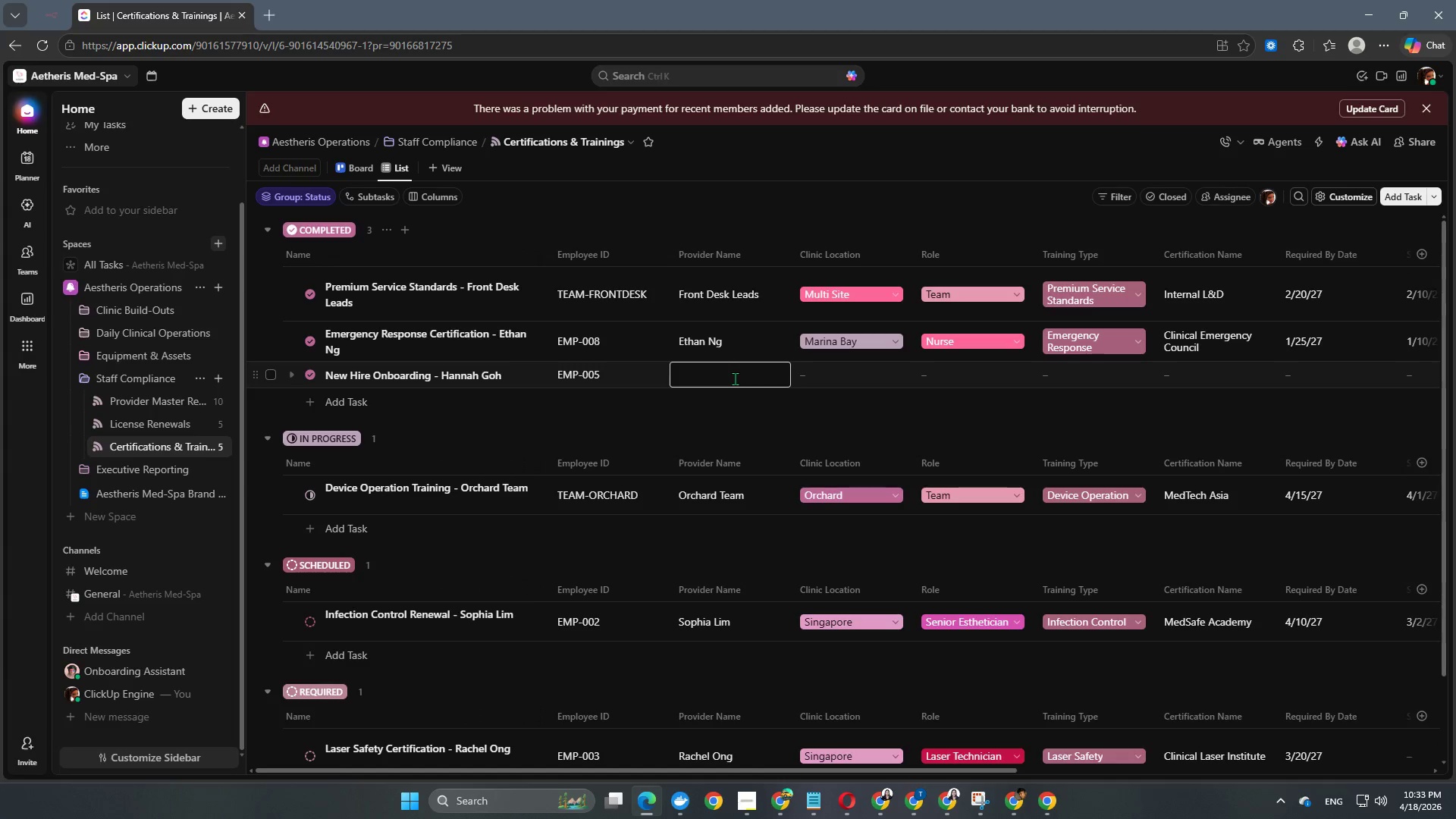 
scroll: coordinate [735, 378], scroll_direction: up, amount: 1.0
 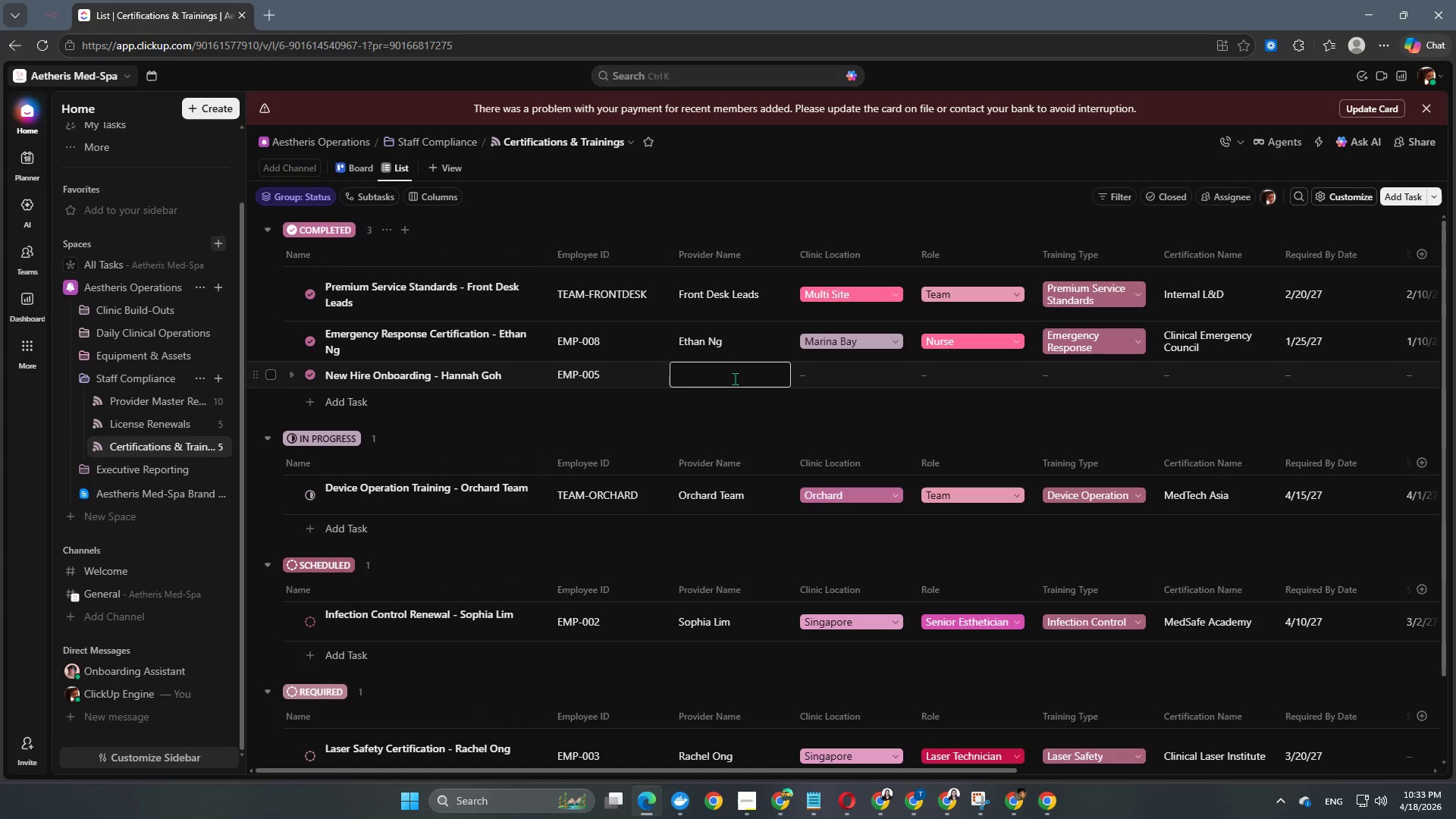 
type(Hannah Goh)
 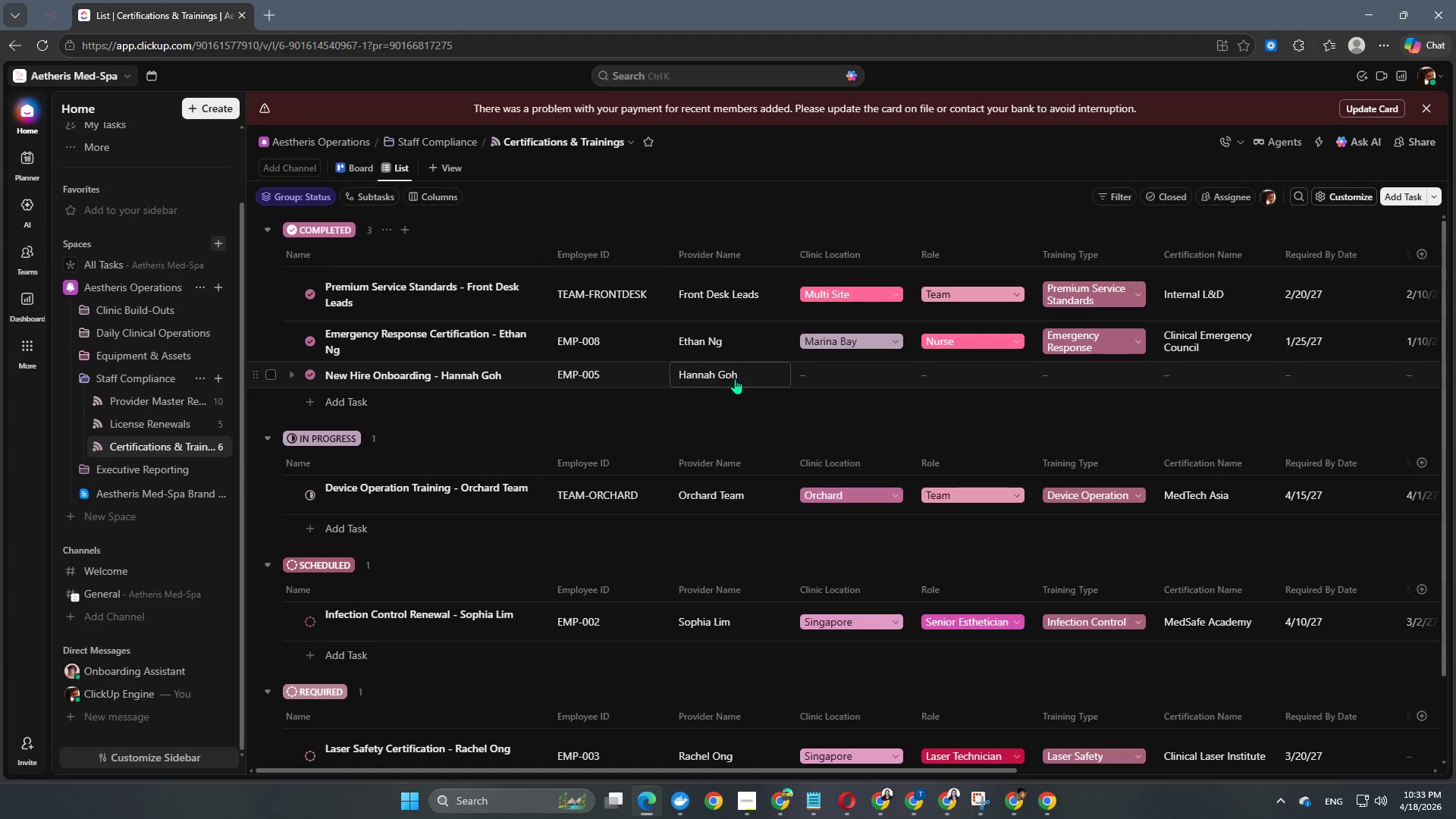 
 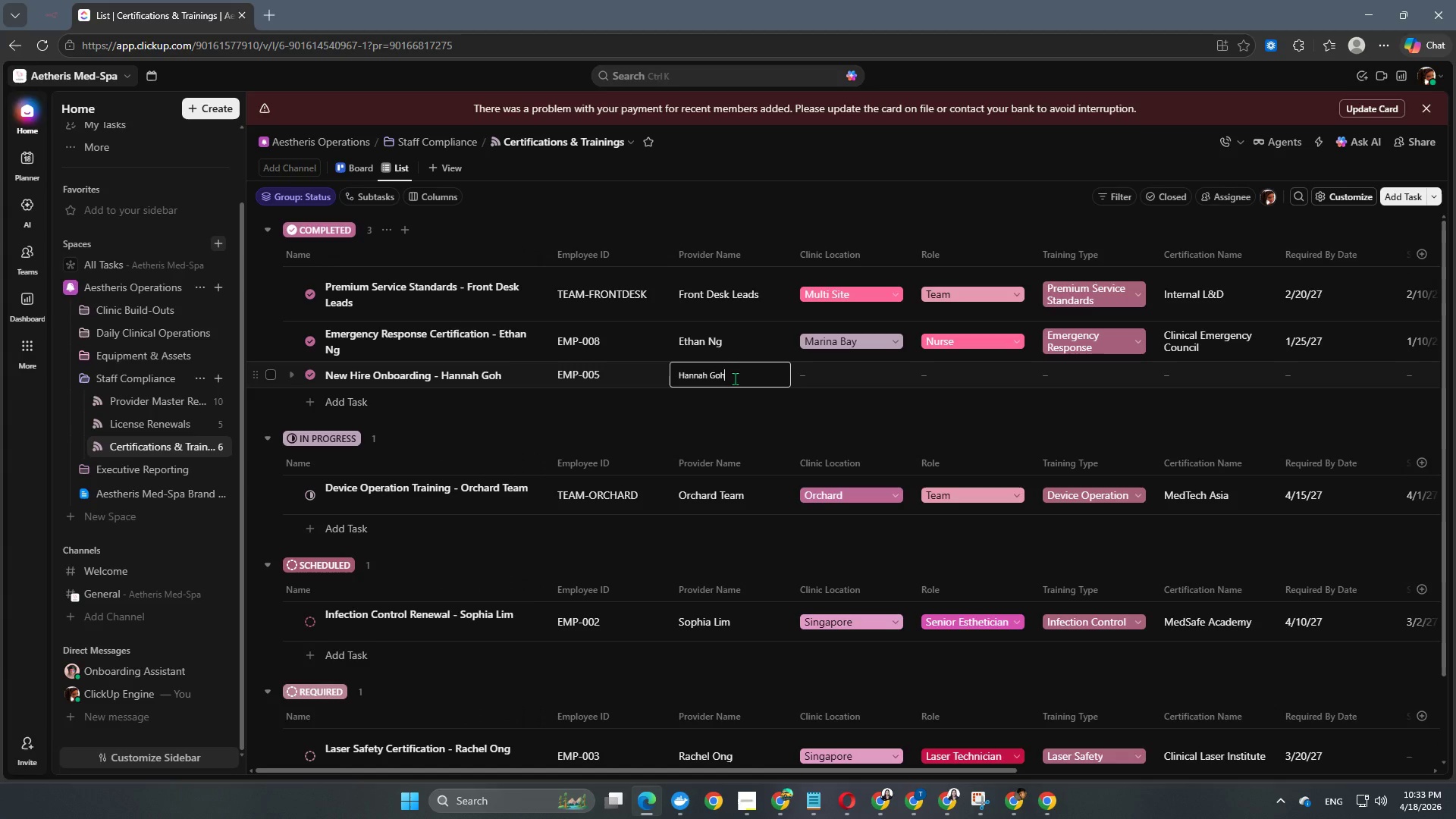 
key(Enter)
 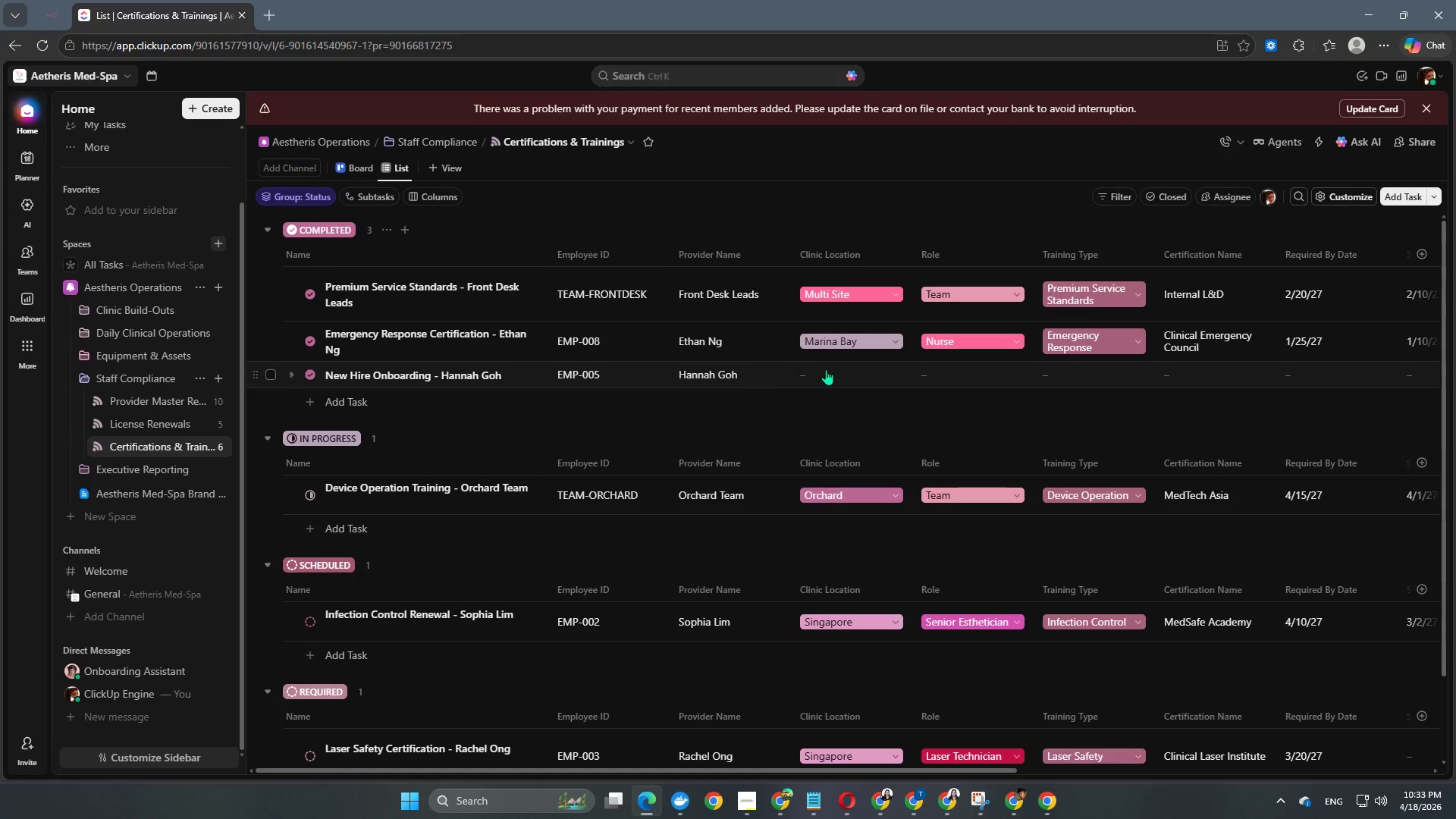 
left_click([826, 369])
 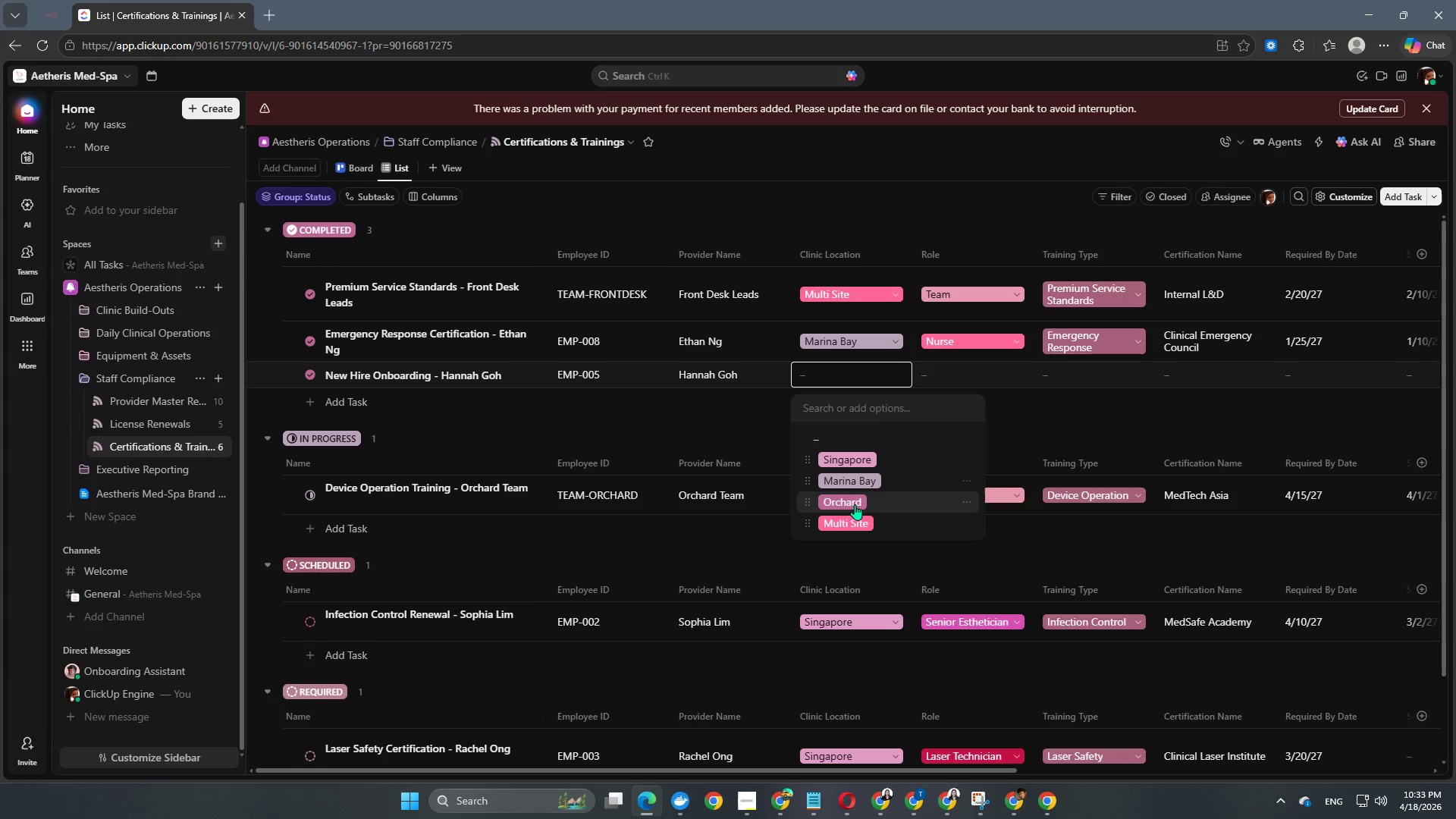 
left_click([855, 507])
 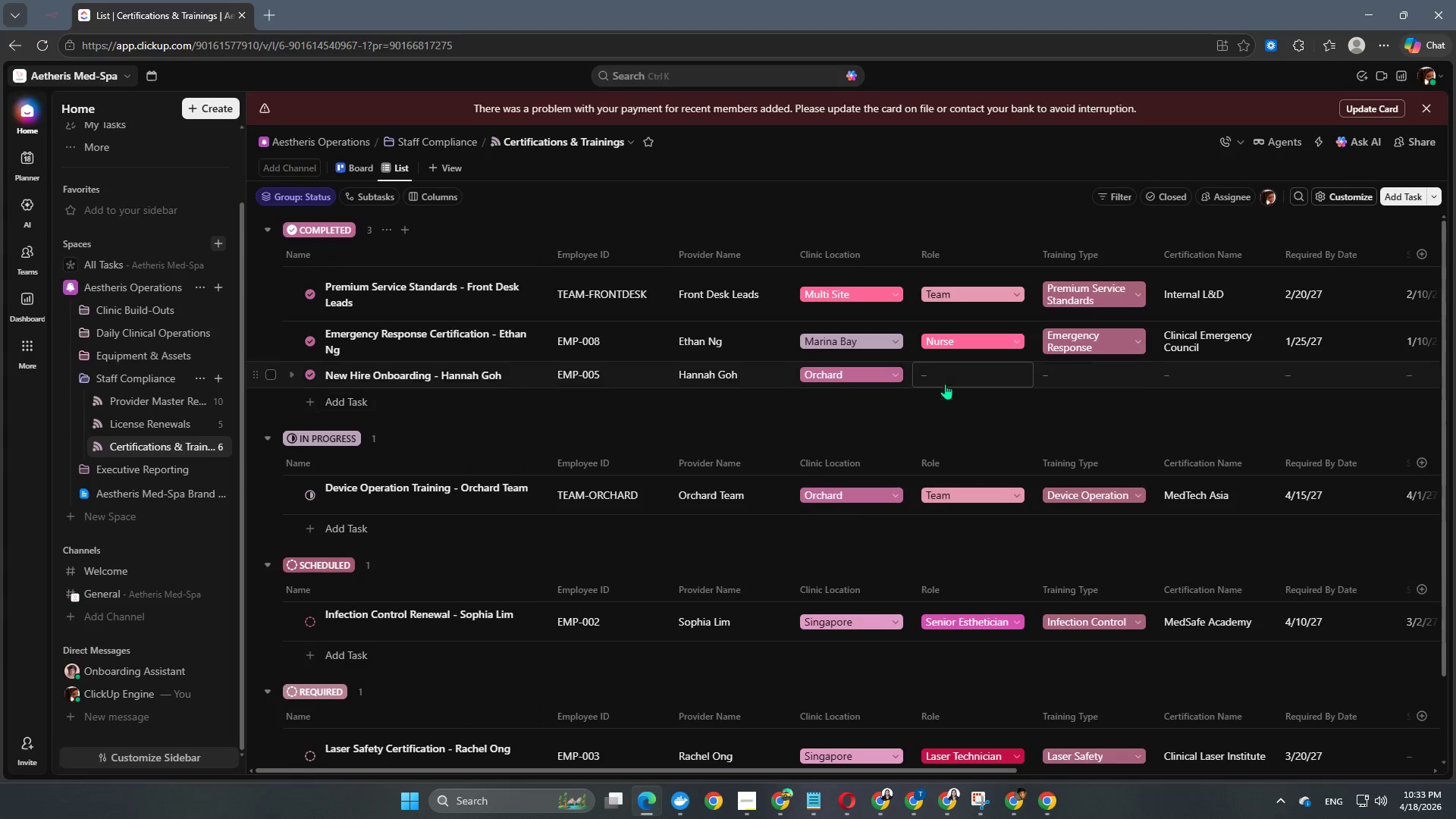 
left_click([970, 368])
 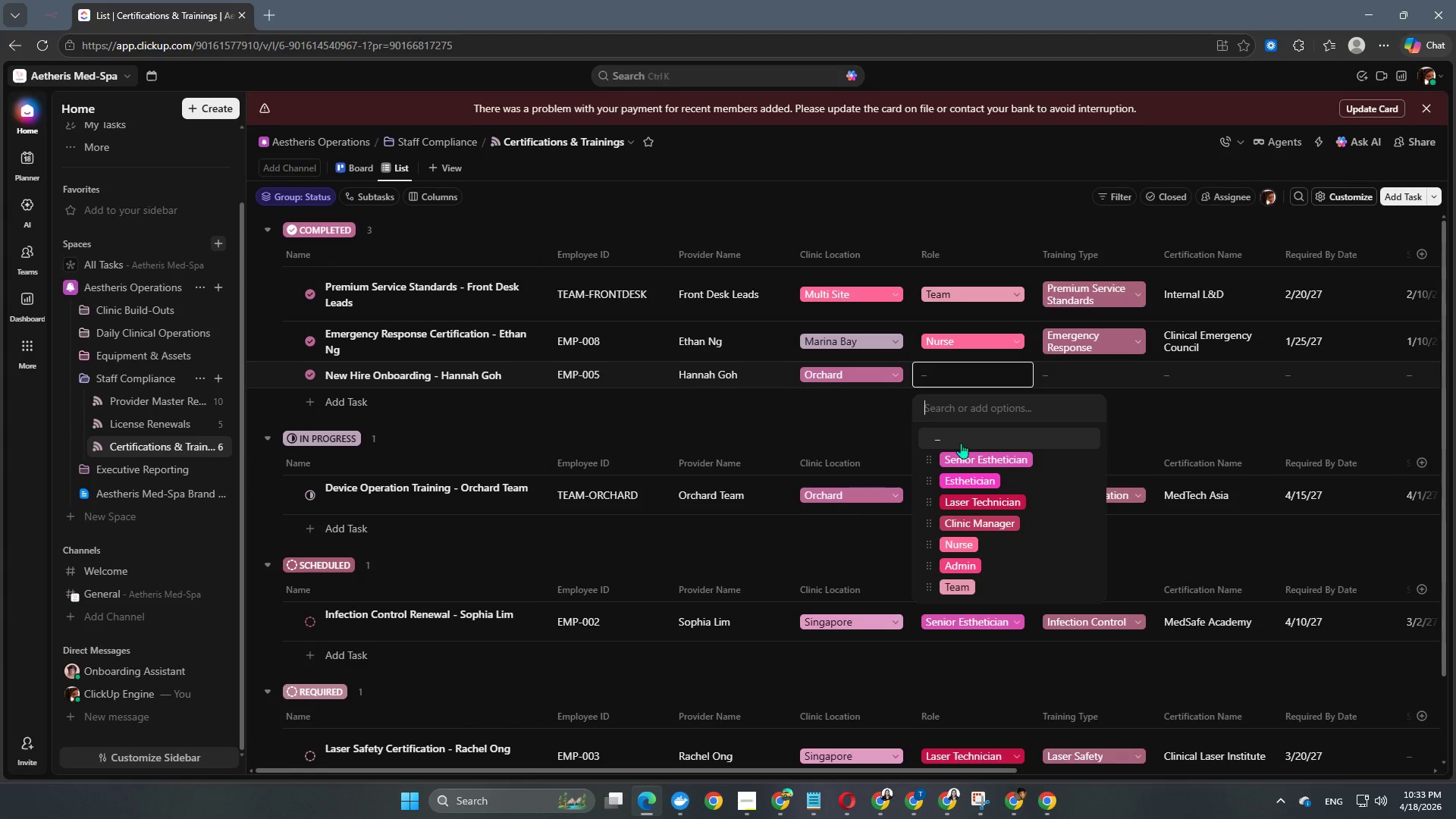 
left_click([977, 480])
 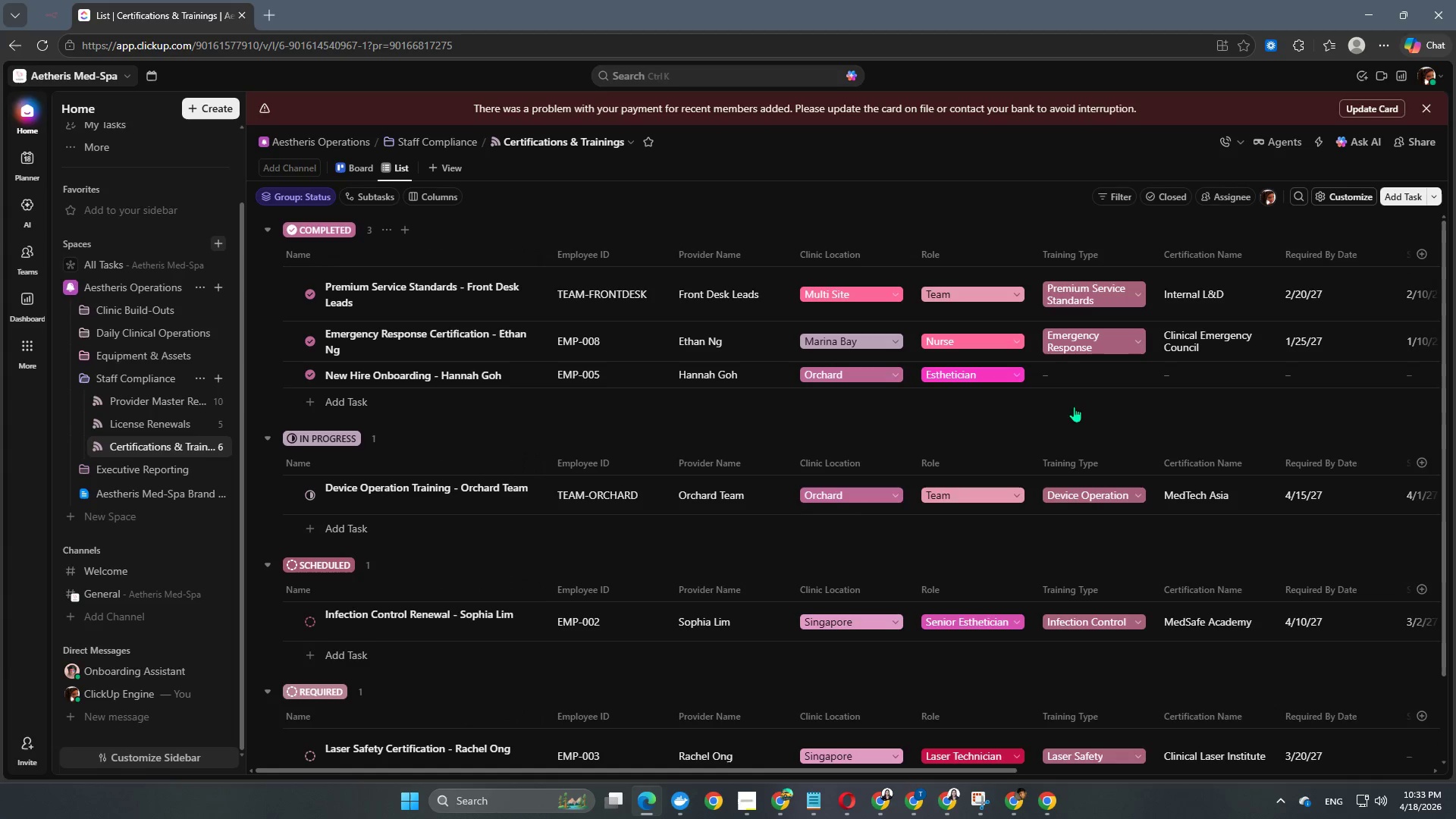 
left_click([1097, 383])
 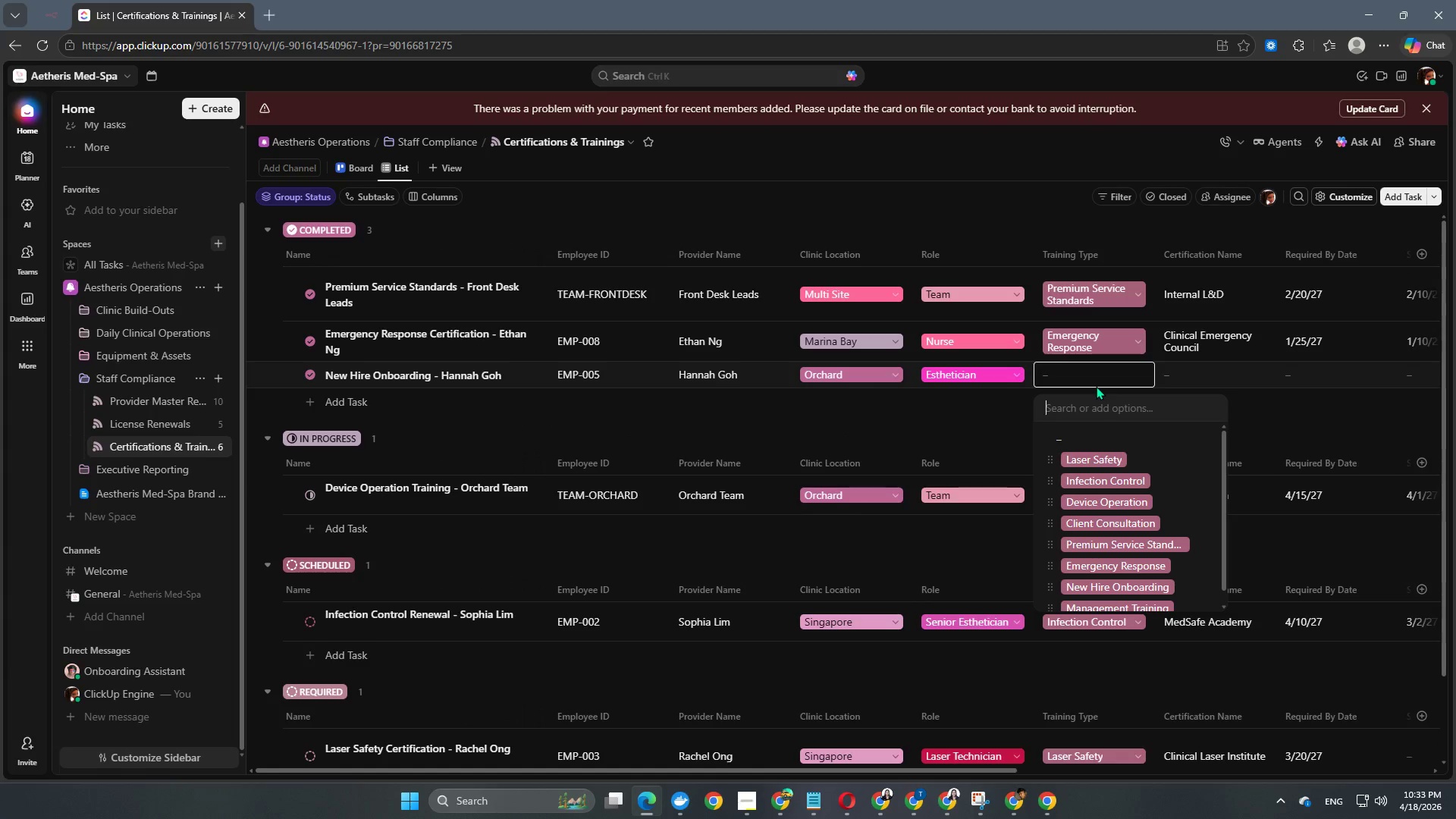 
scroll: coordinate [1128, 495], scroll_direction: down, amount: 2.0
 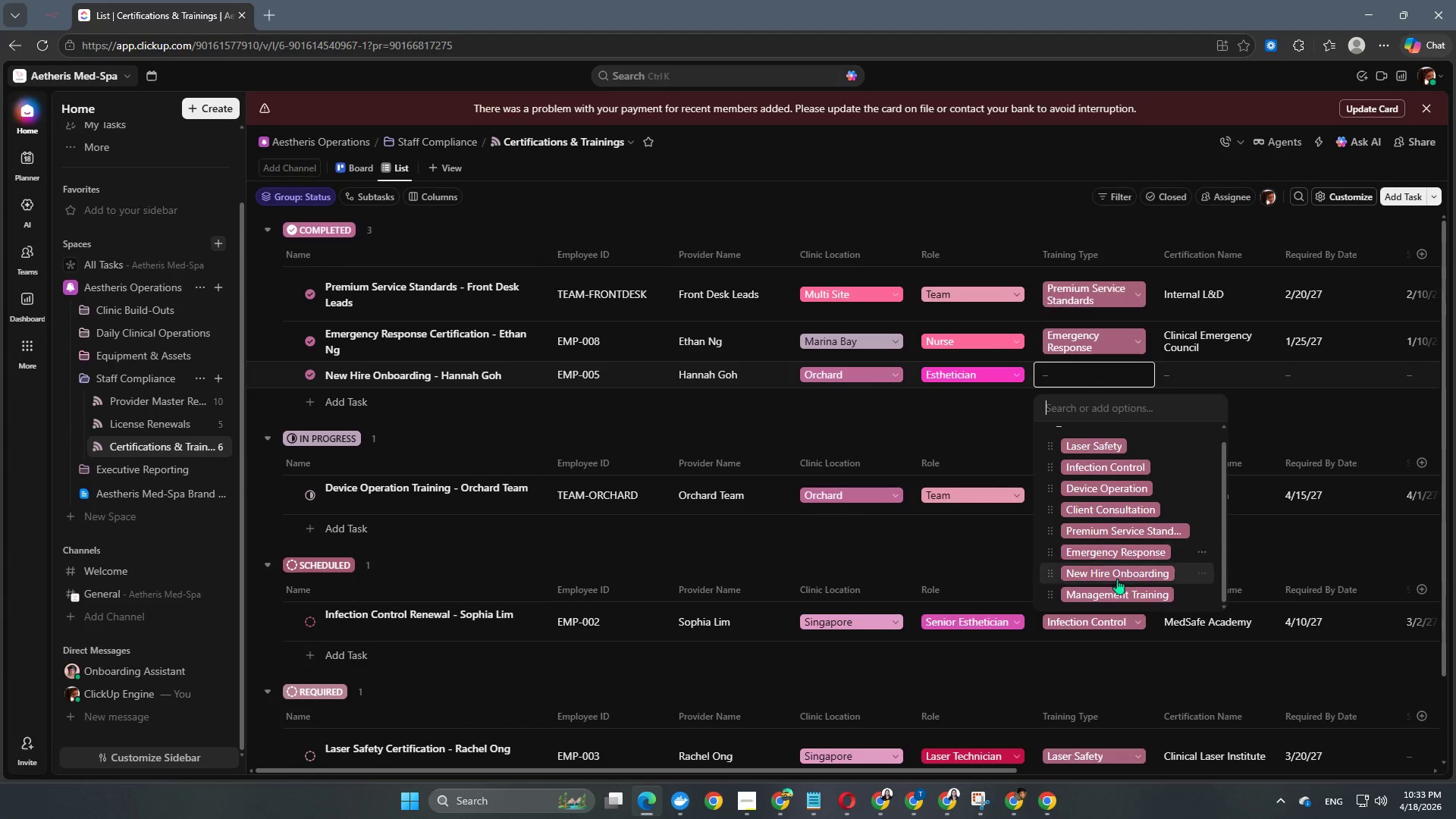 
left_click([1117, 581])
 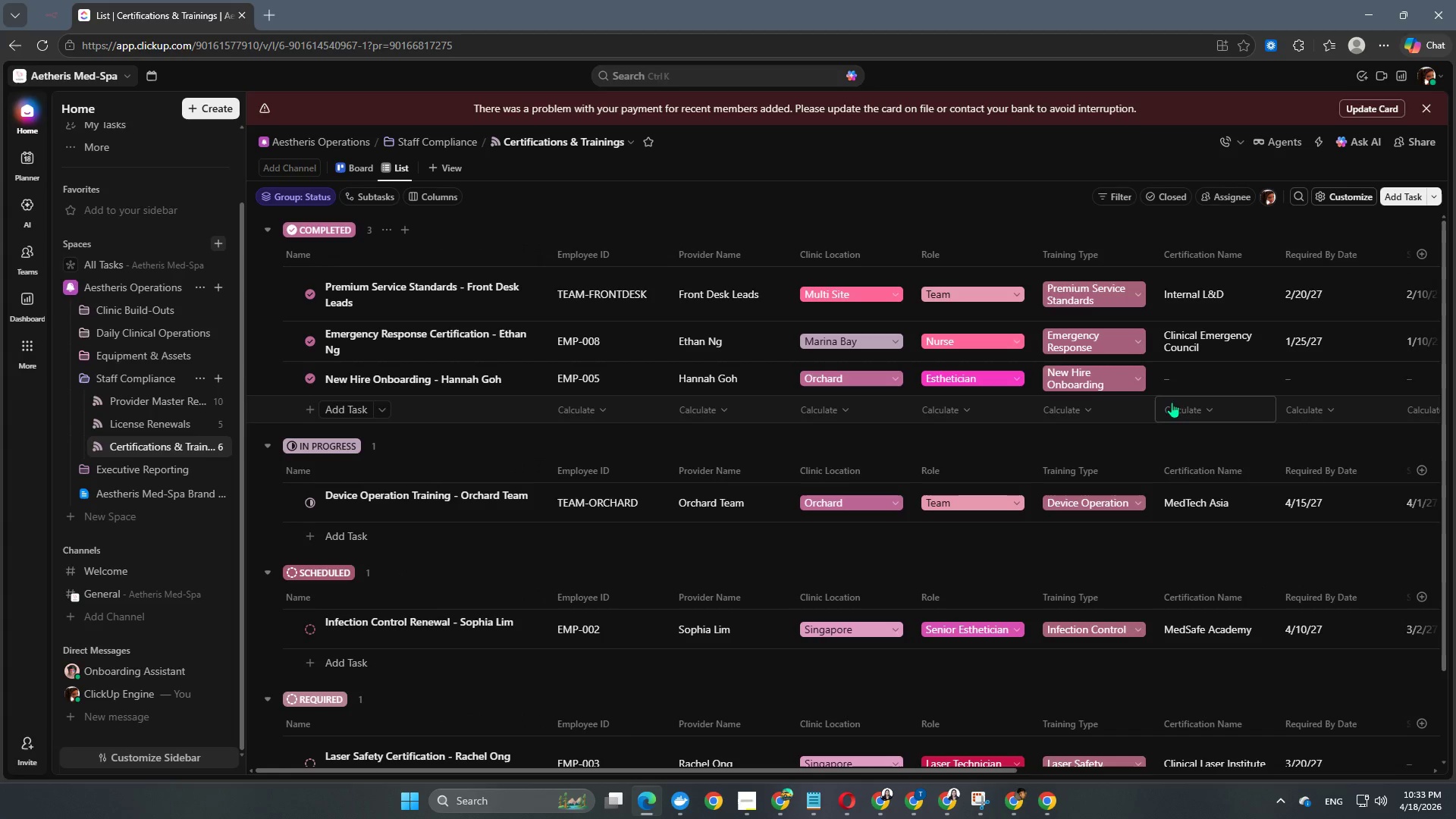 
left_click([1196, 375])
 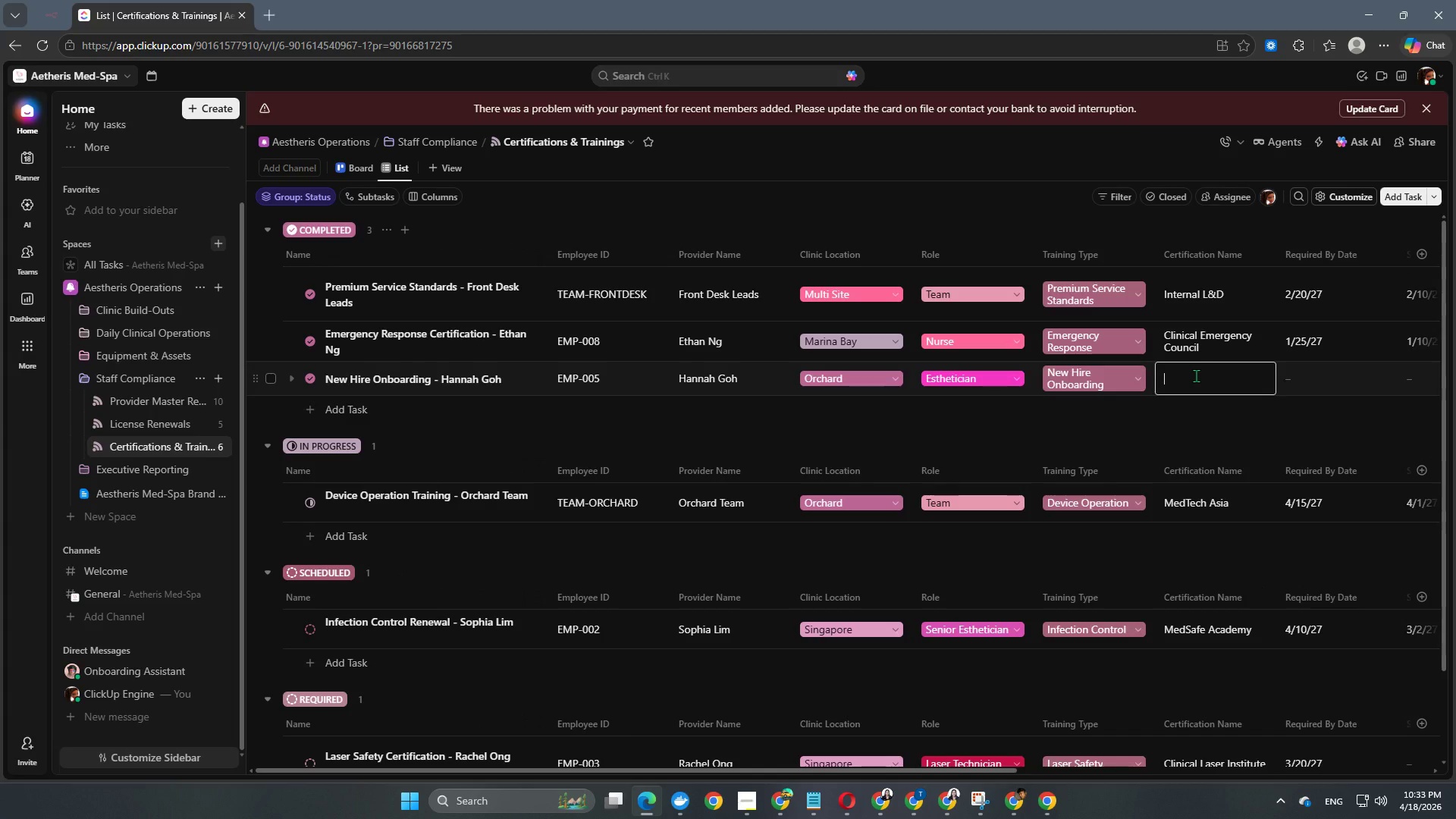 
type(Internal HR)
key(NumpadEnter)
 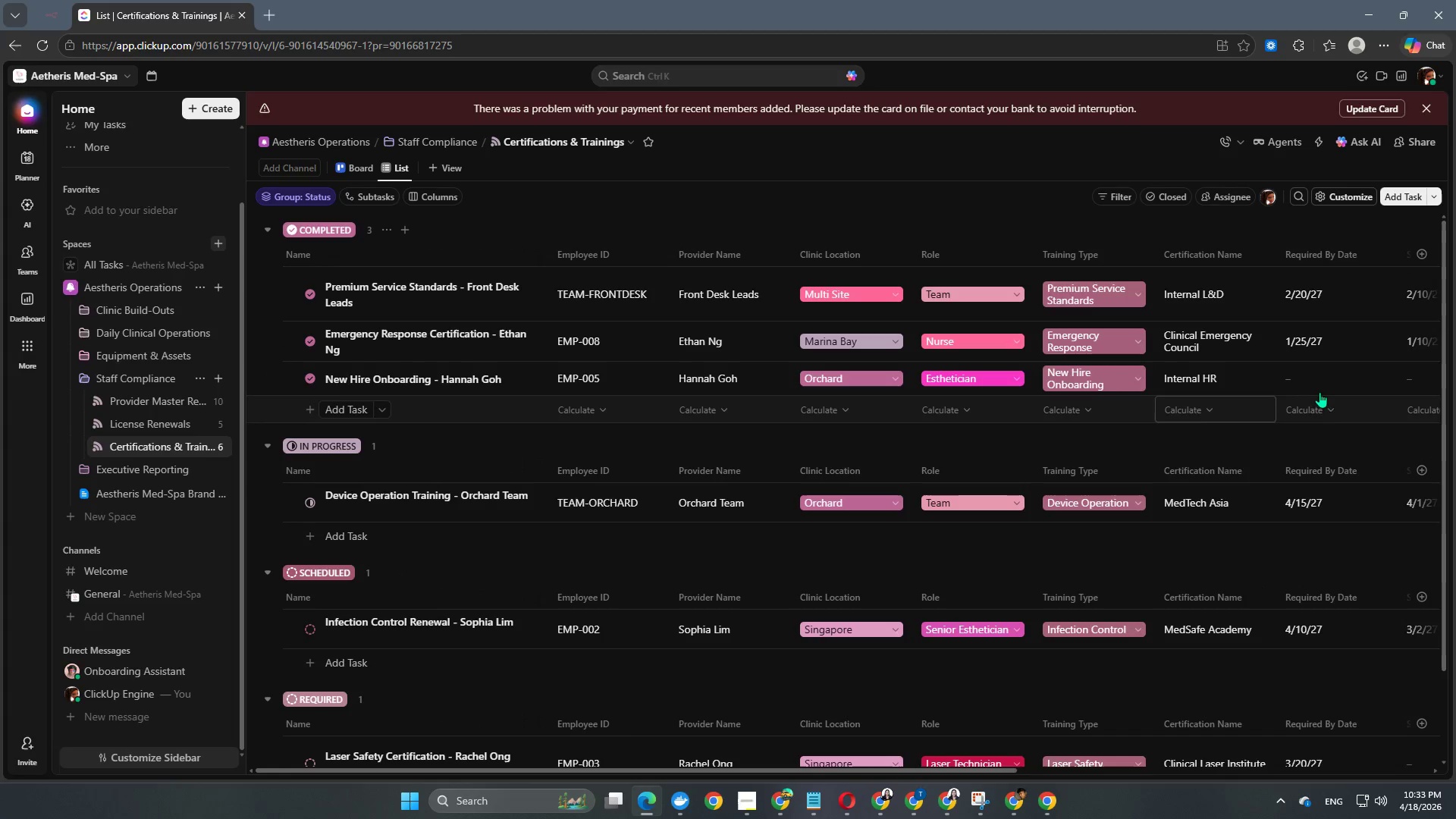 
left_click([1322, 384])
 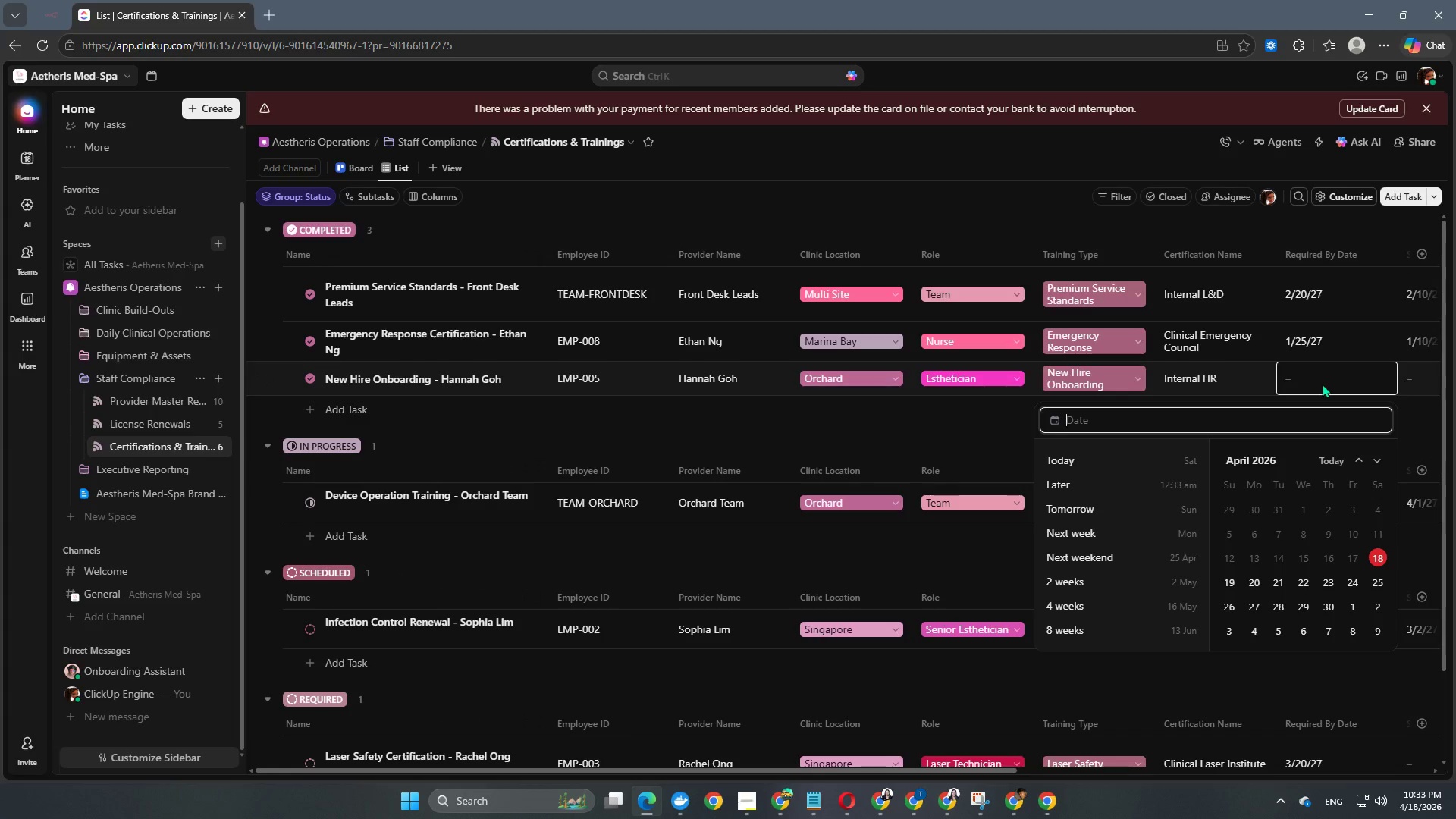 
key(Numpad2)
 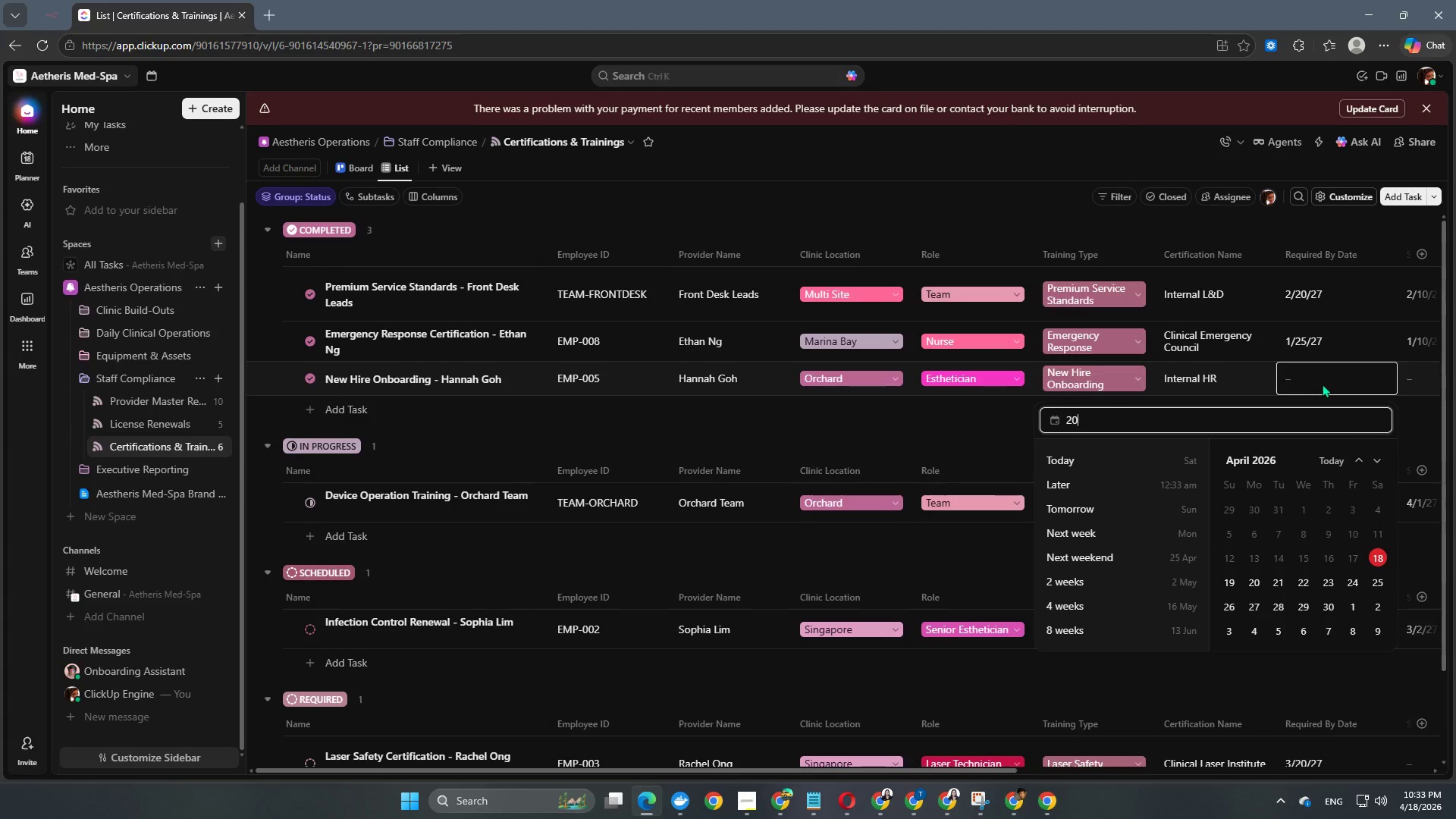 
key(Numpad0)
 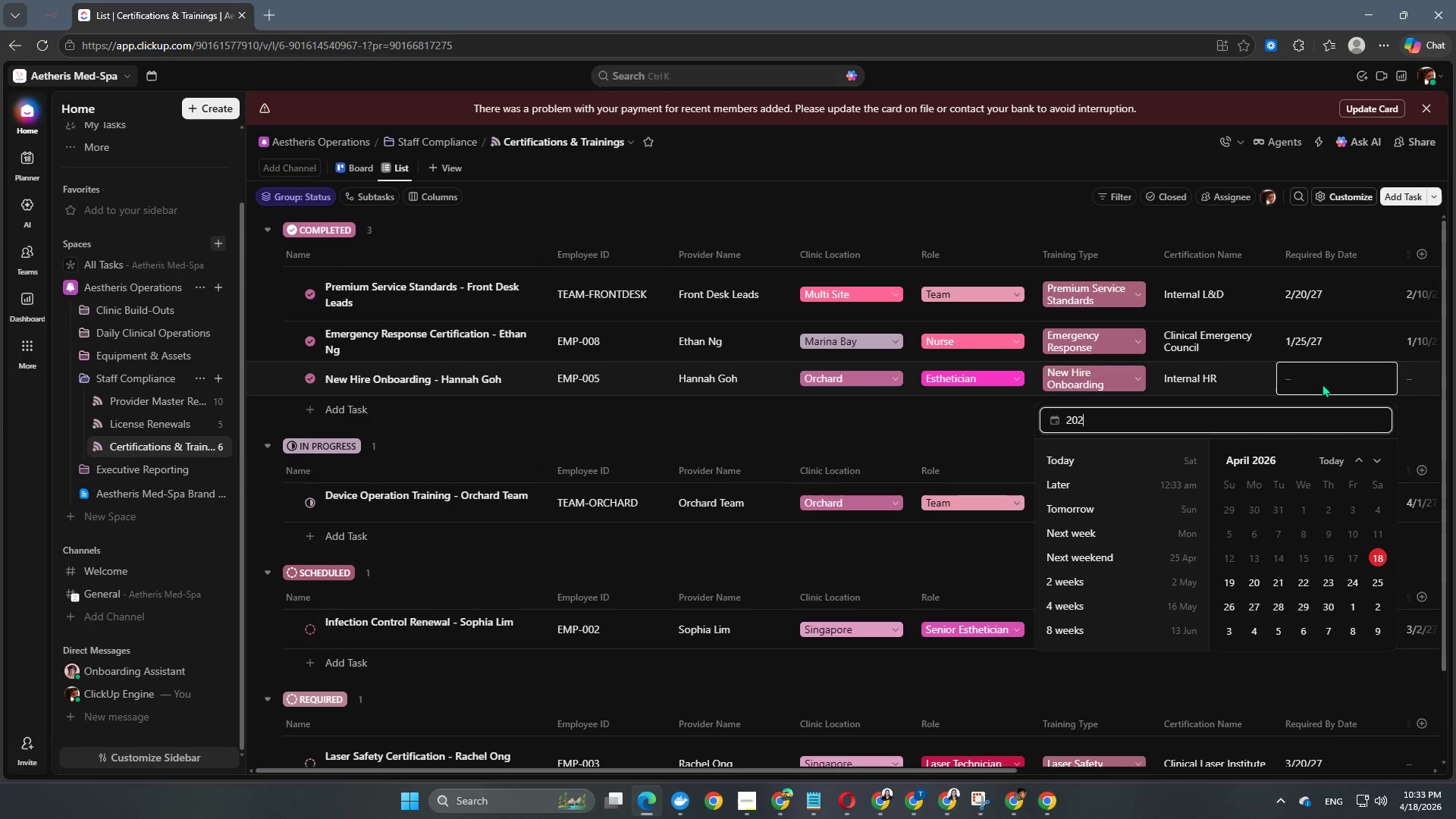 
key(Numpad2)
 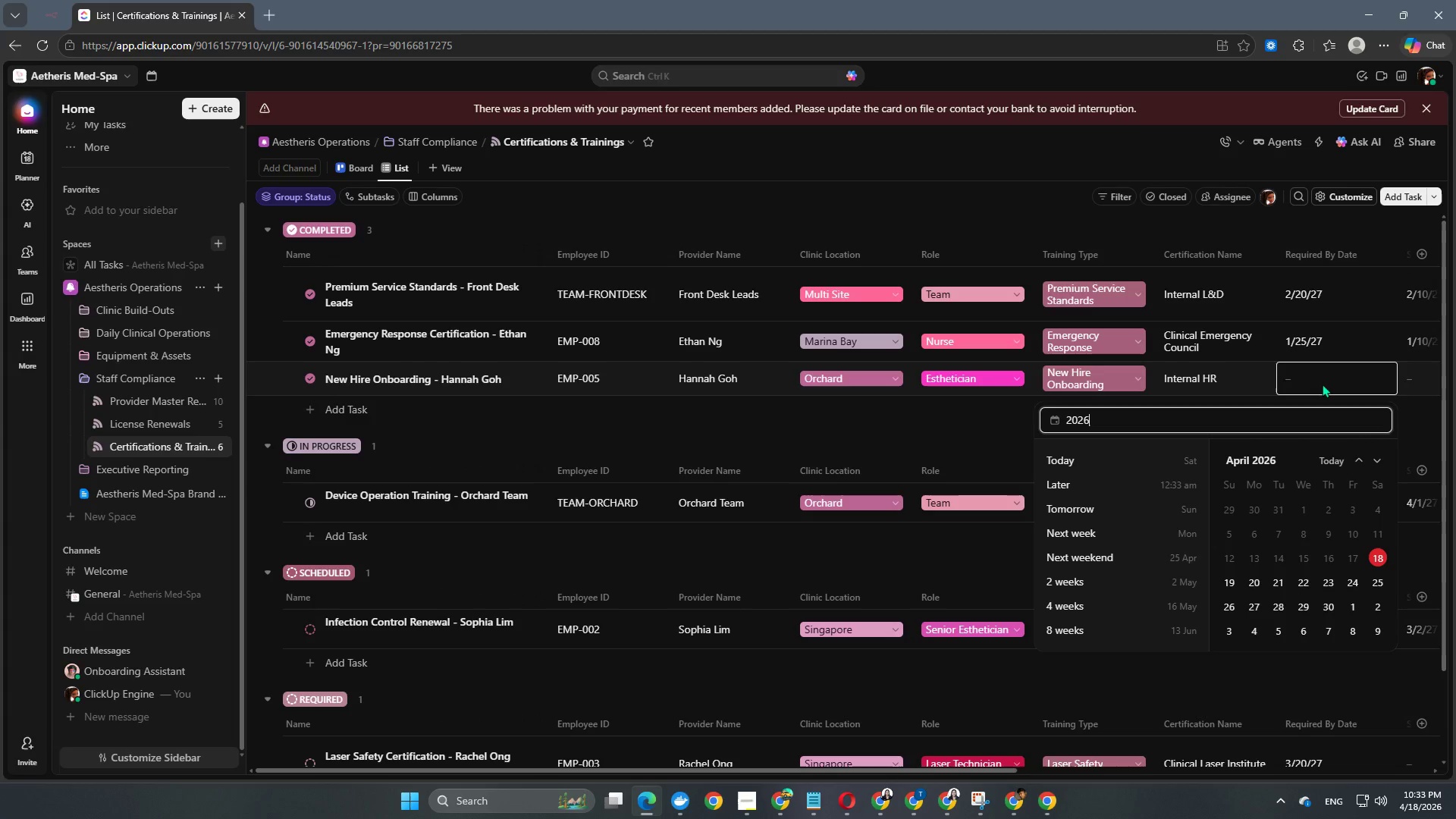 
key(Numpad6)
 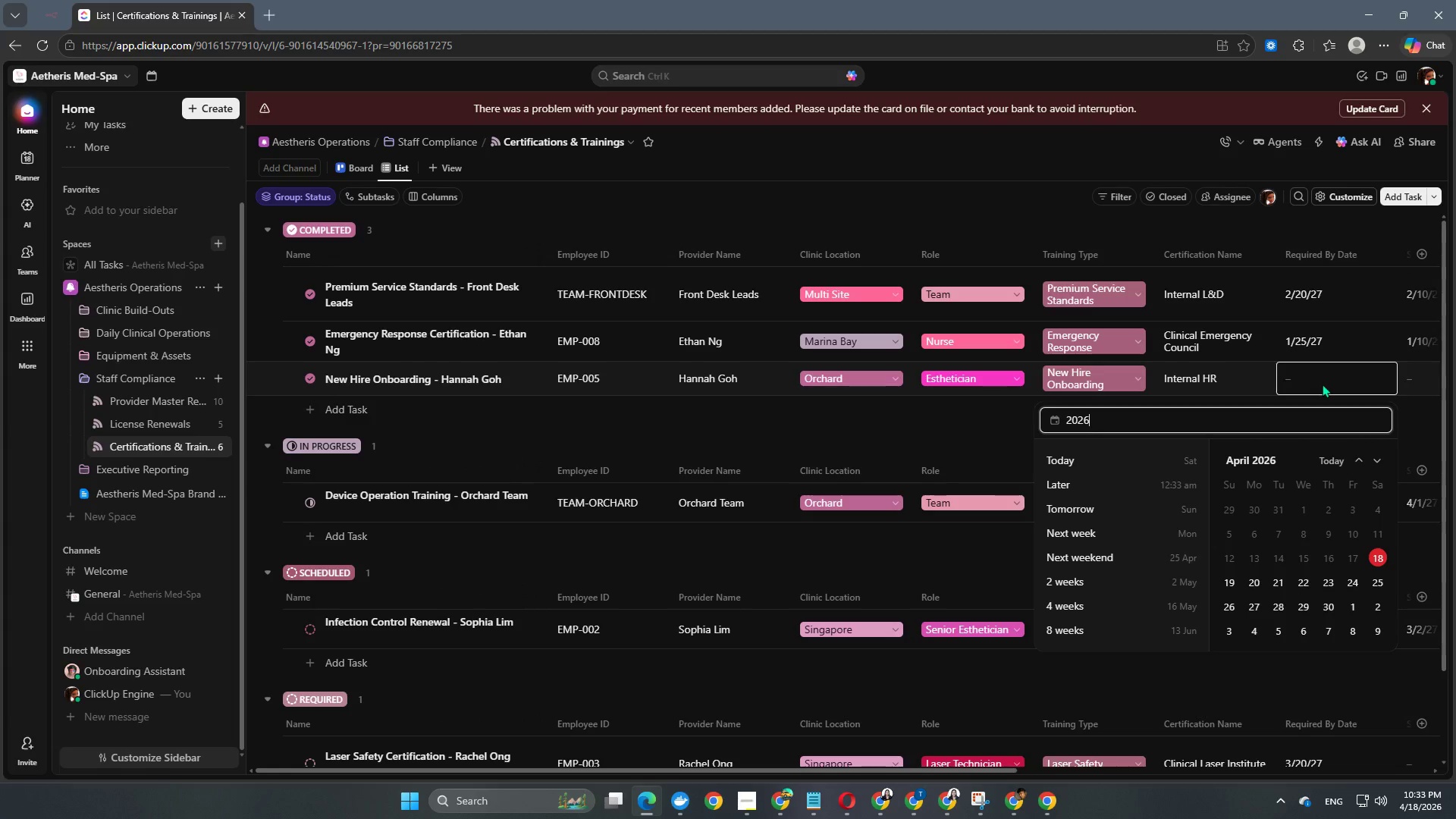 
key(NumpadSubtract)
 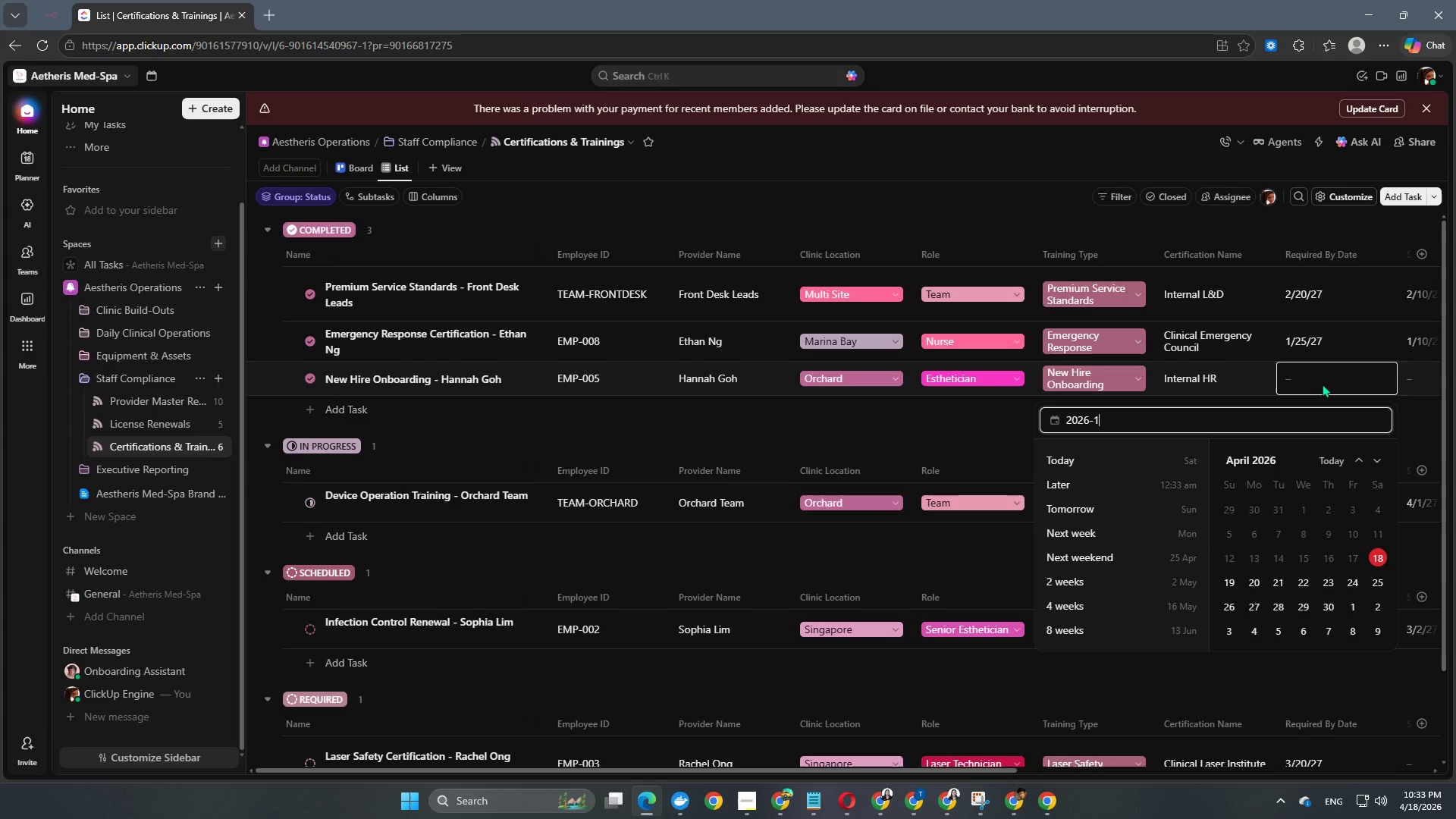 
key(Numpad1)
 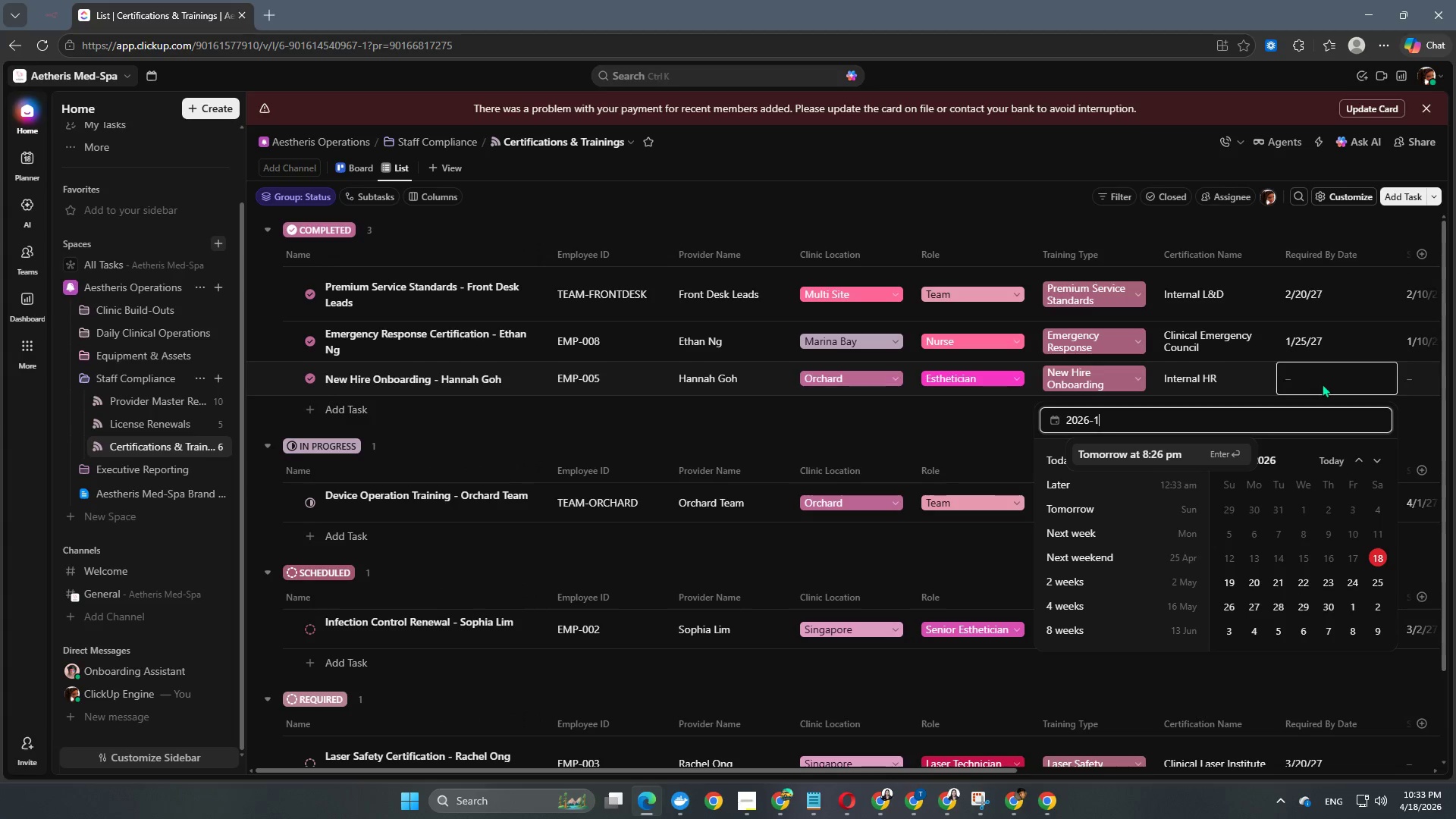 
key(Numpad0)
 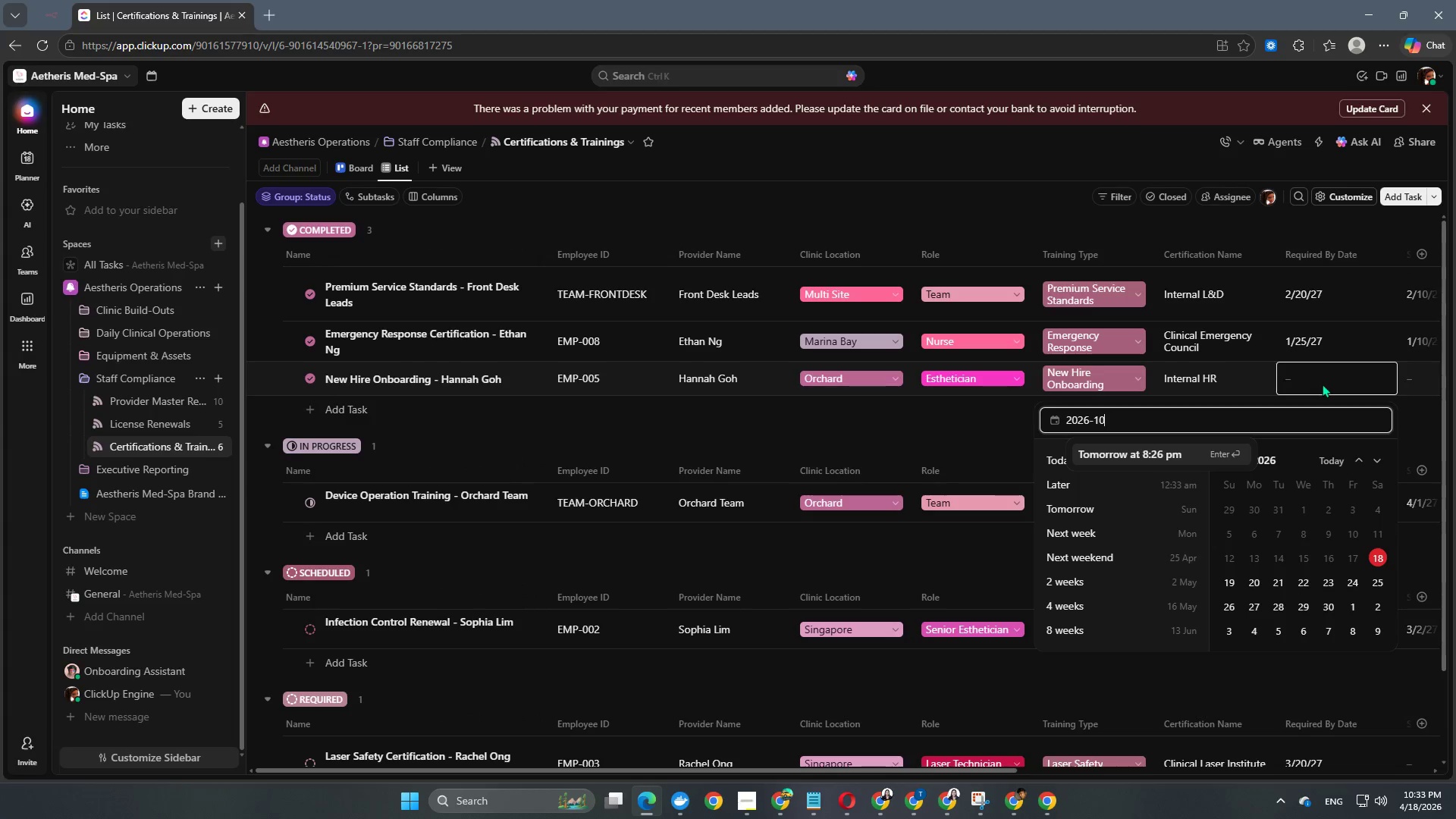 
key(NumpadSubtract)
 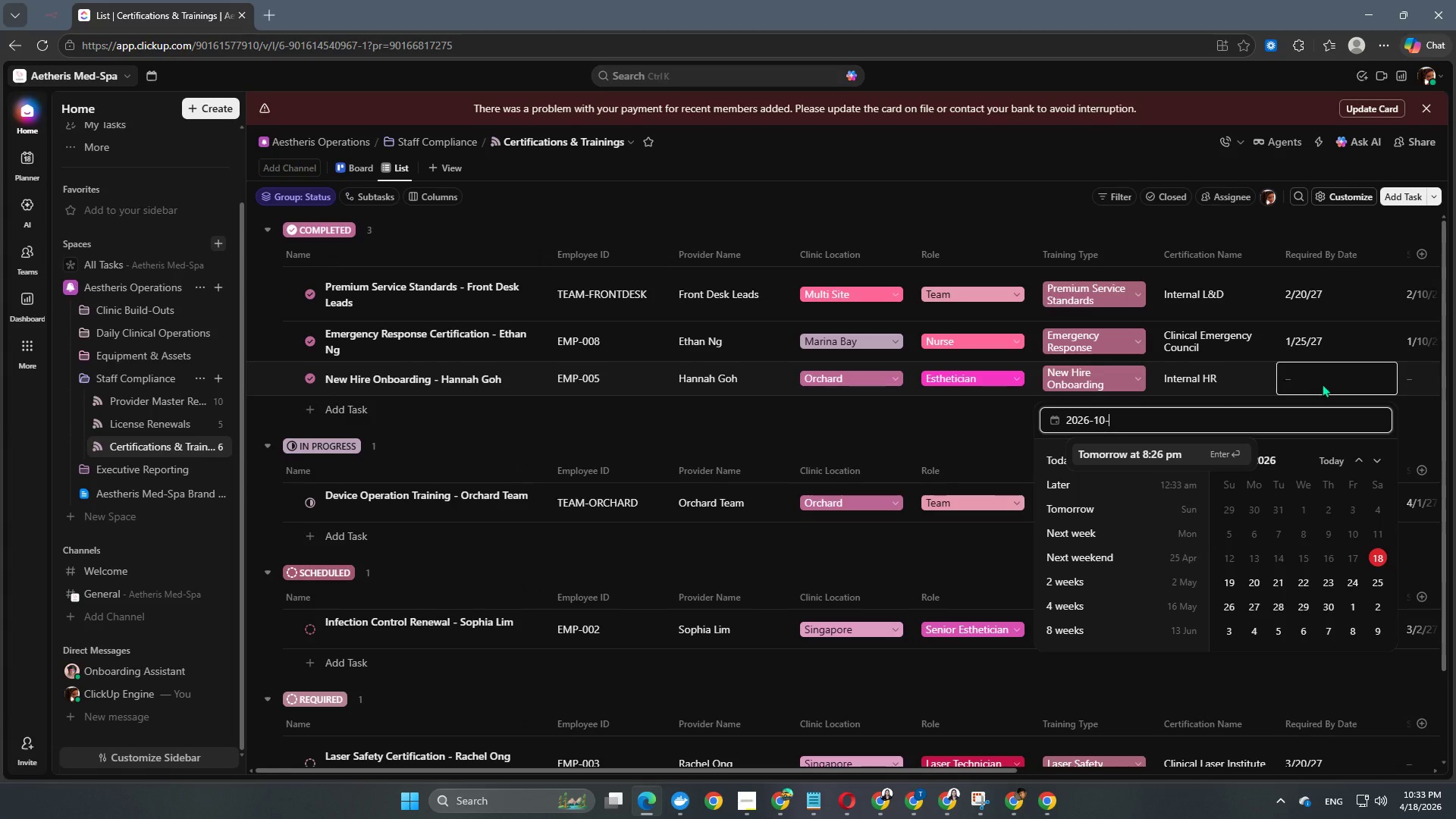 
key(Numpad0)
 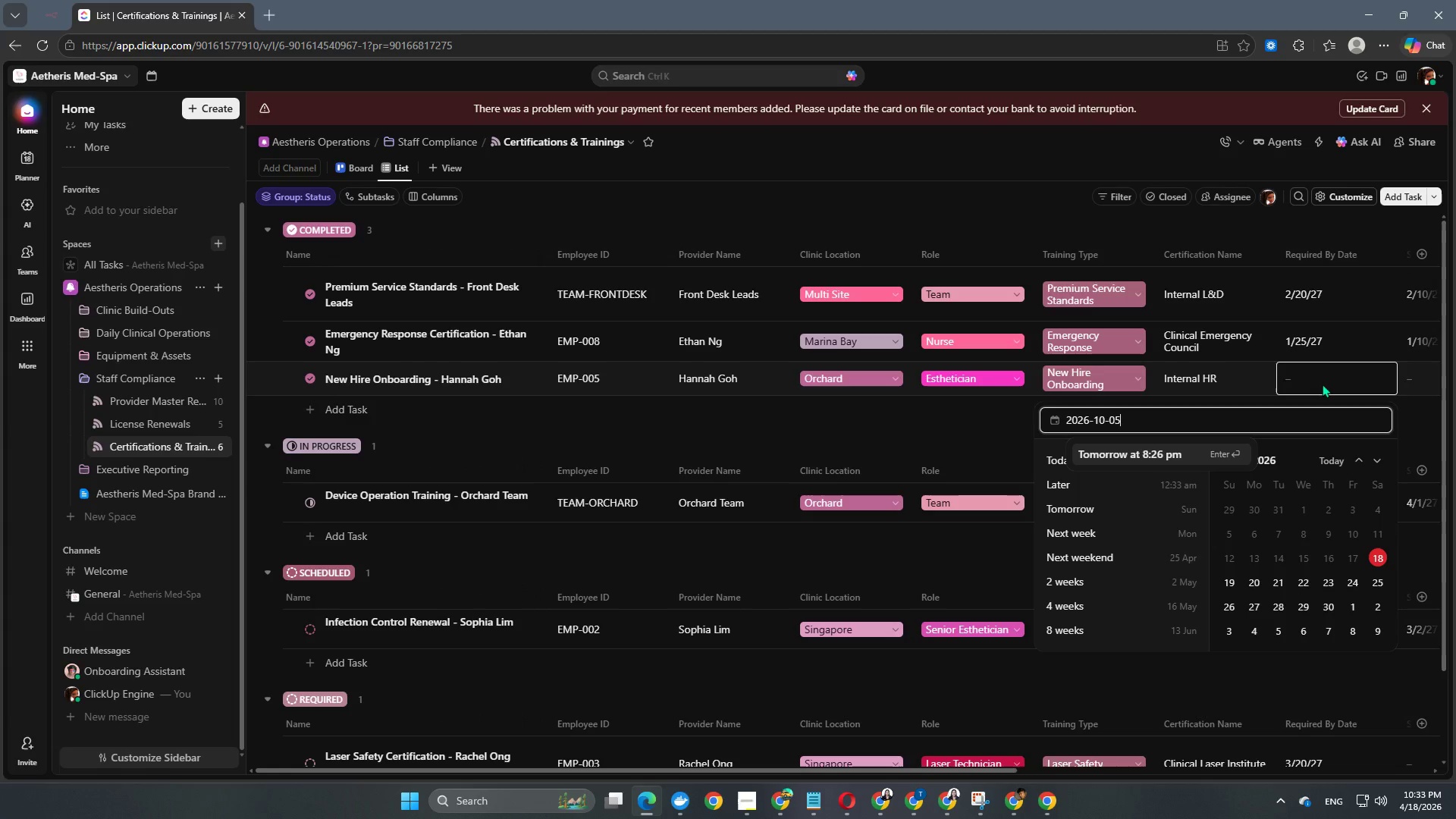 
key(Numpad5)
 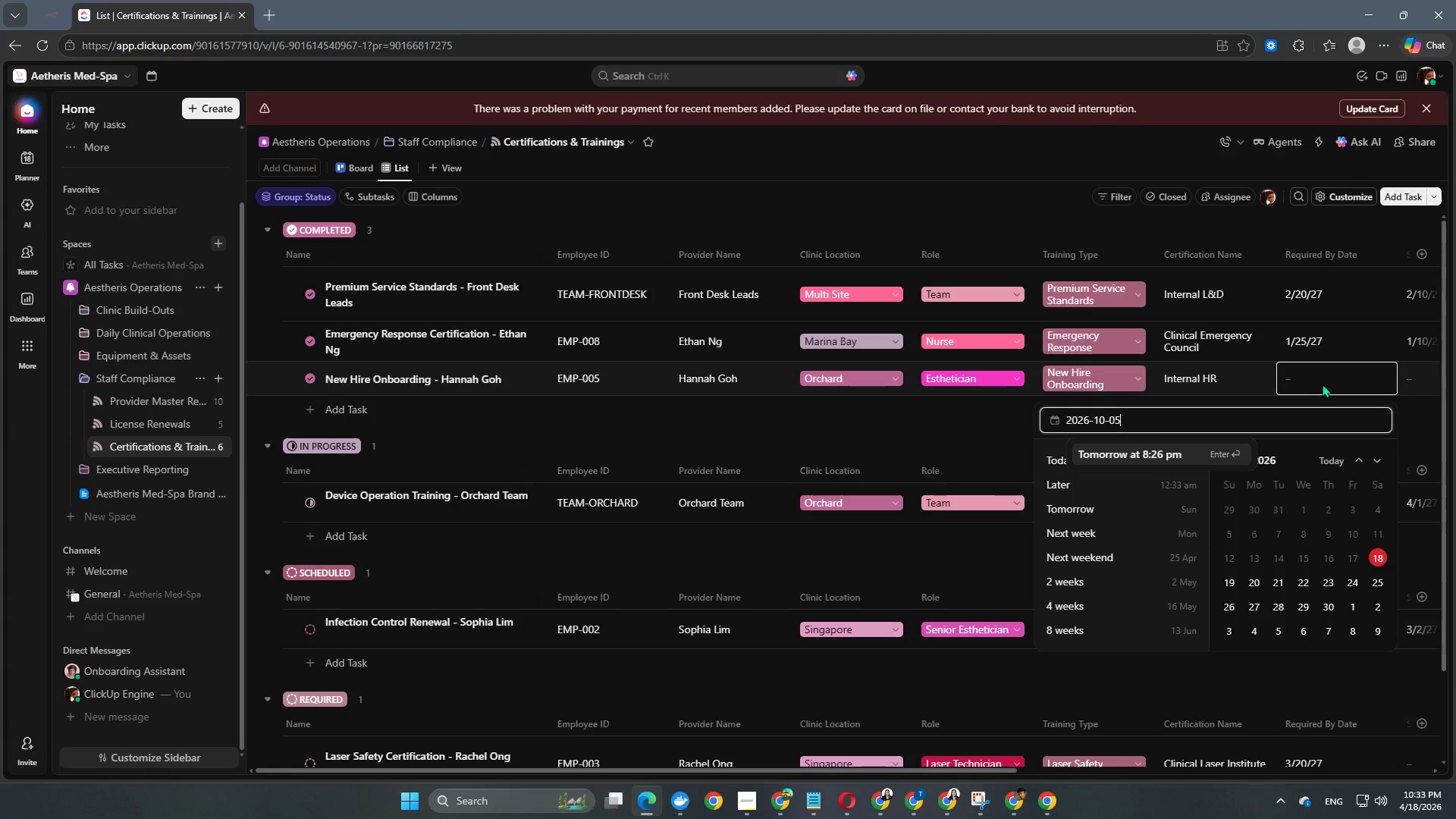 
key(NumpadEnter)
 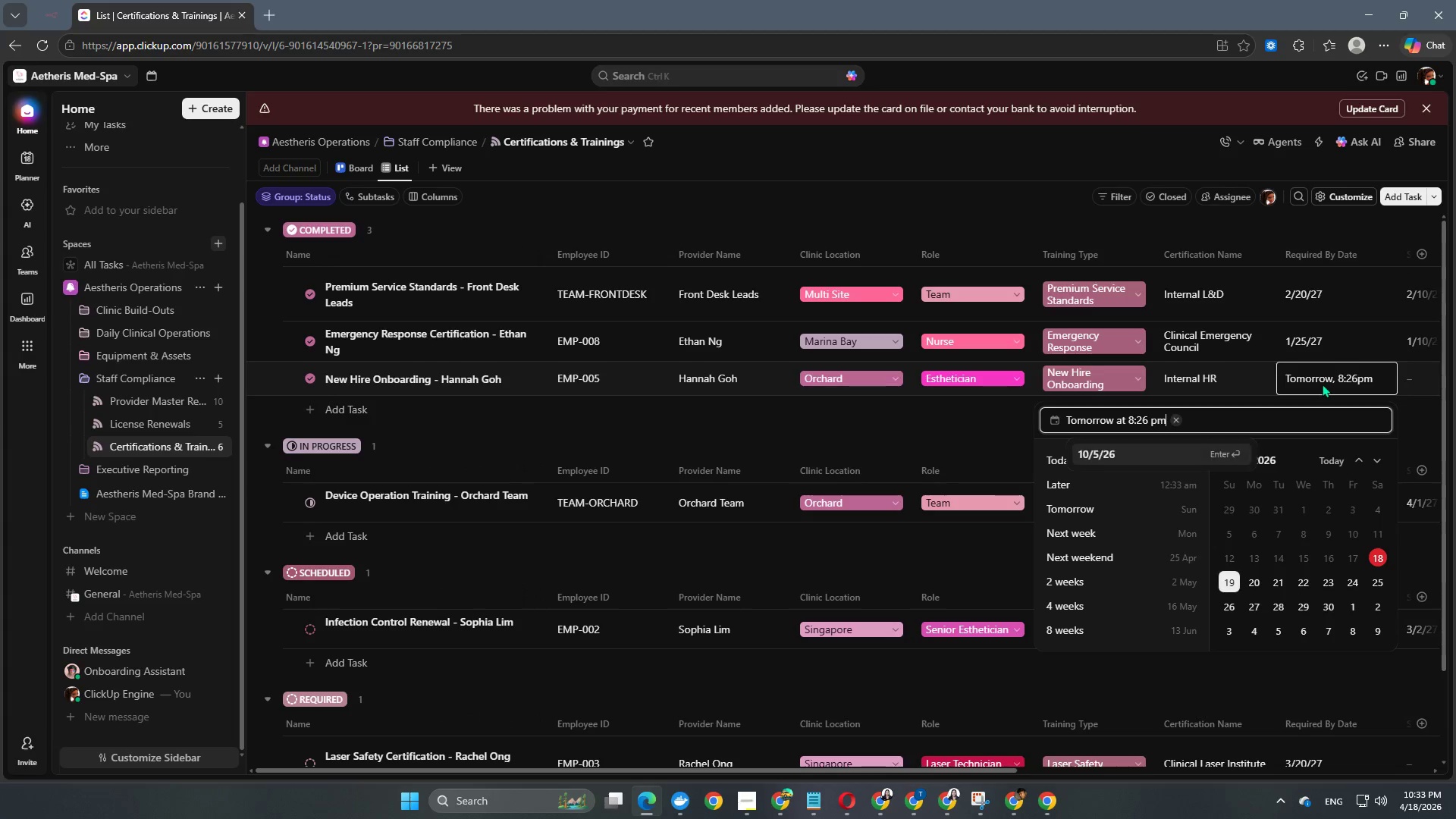 
key(NumpadEnter)
 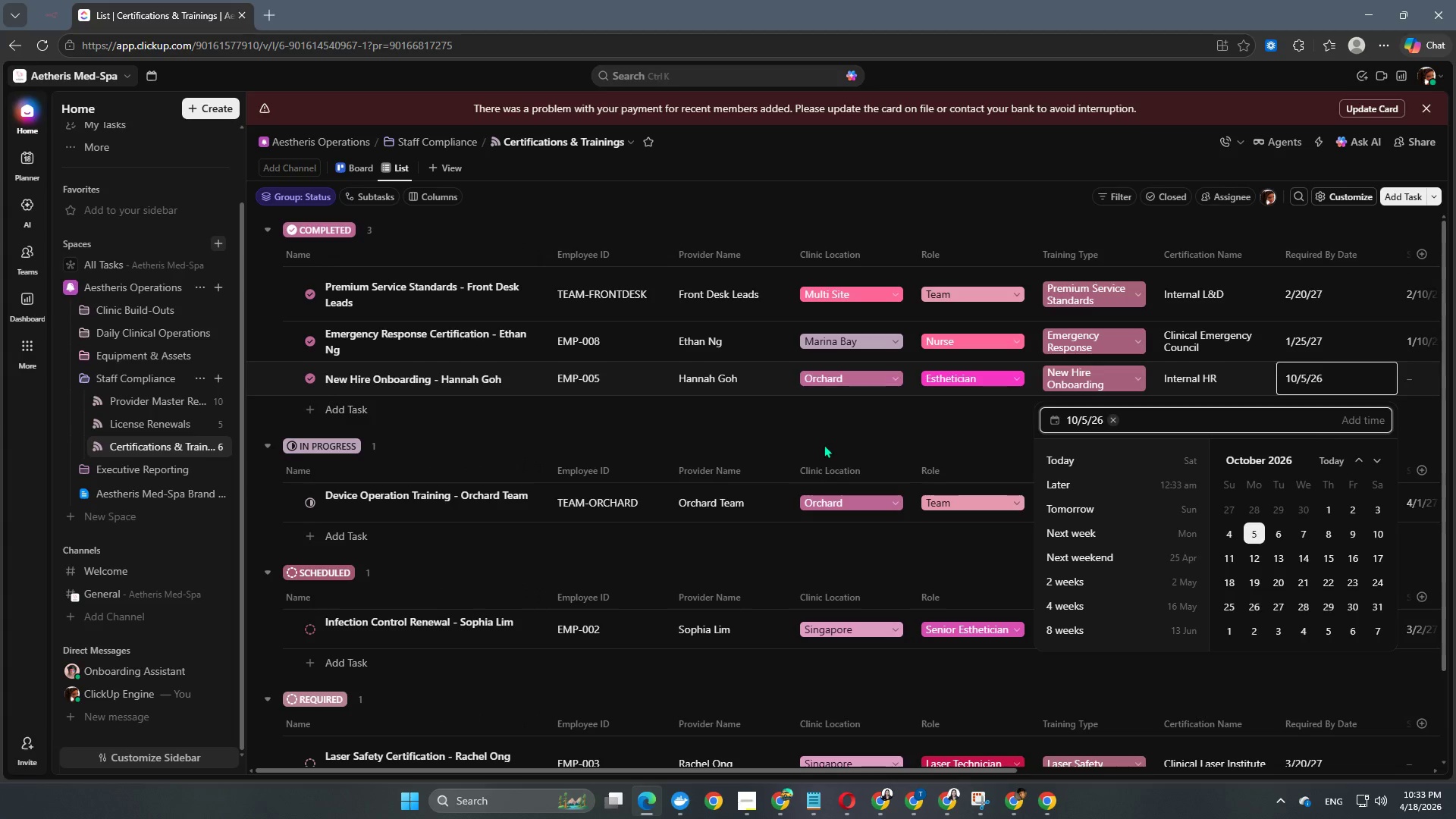 
left_click([843, 438])
 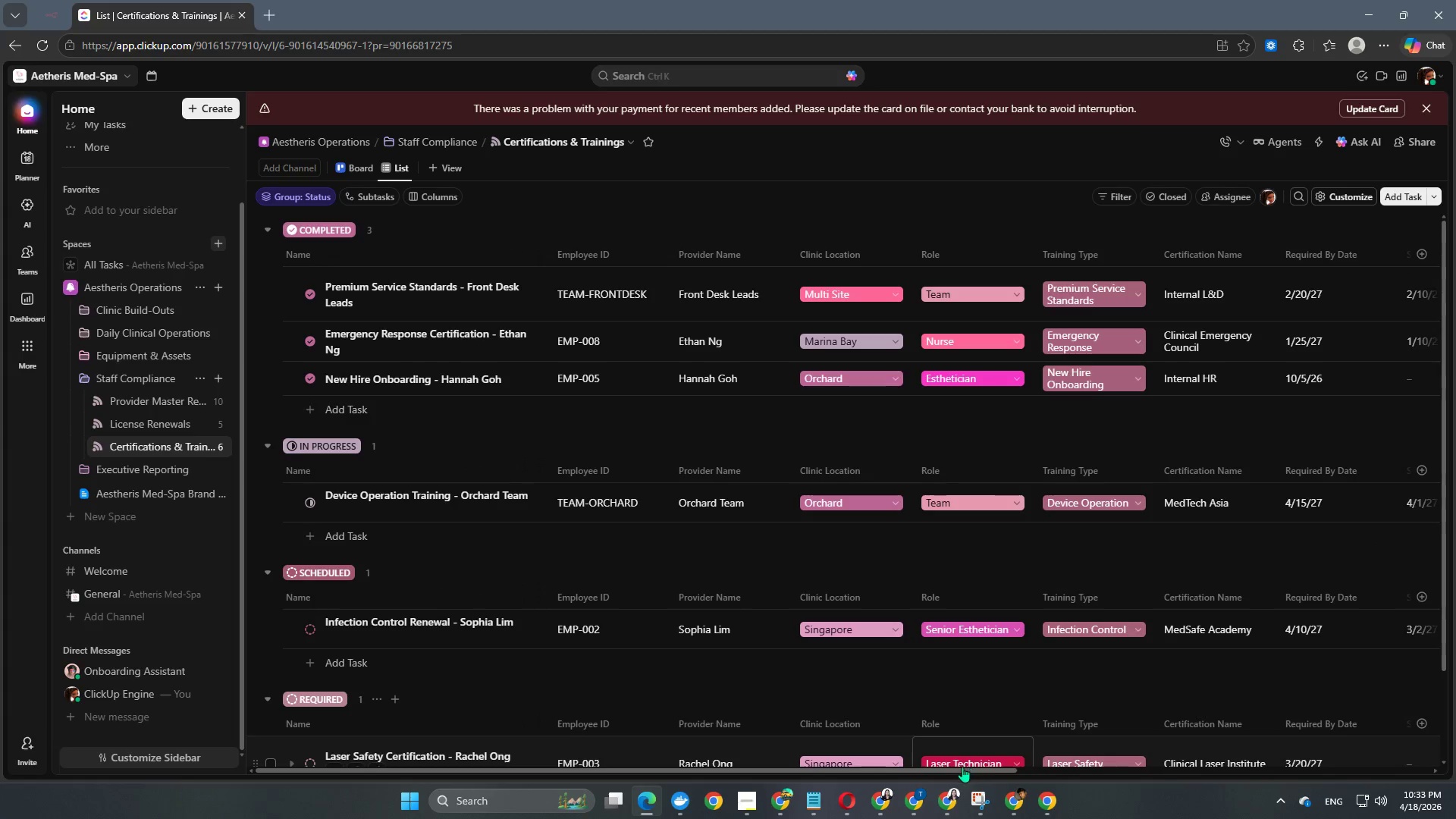 
left_click_drag(start_coordinate=[959, 772], to_coordinate=[1455, 771])
 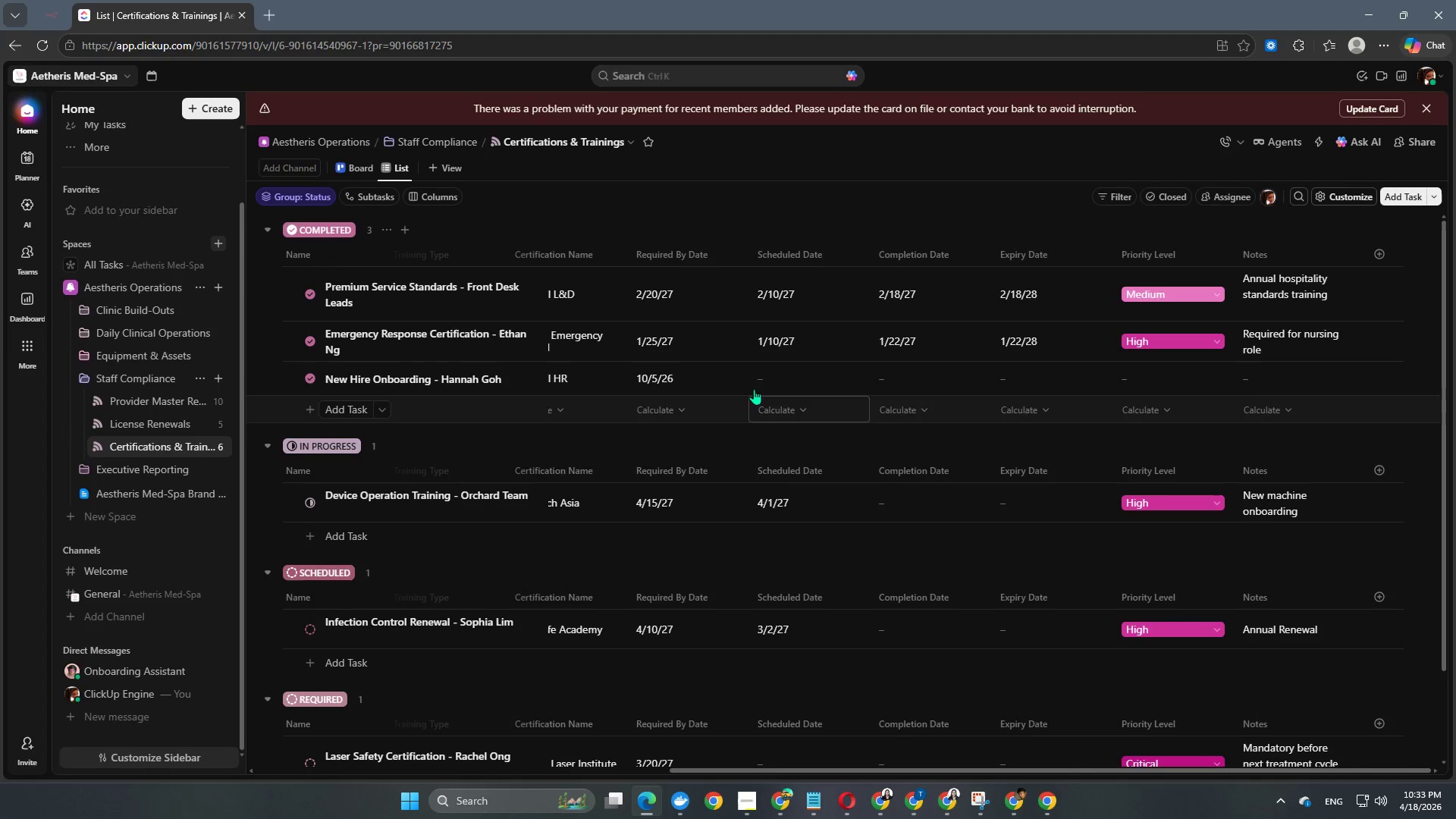 
left_click([777, 379])
 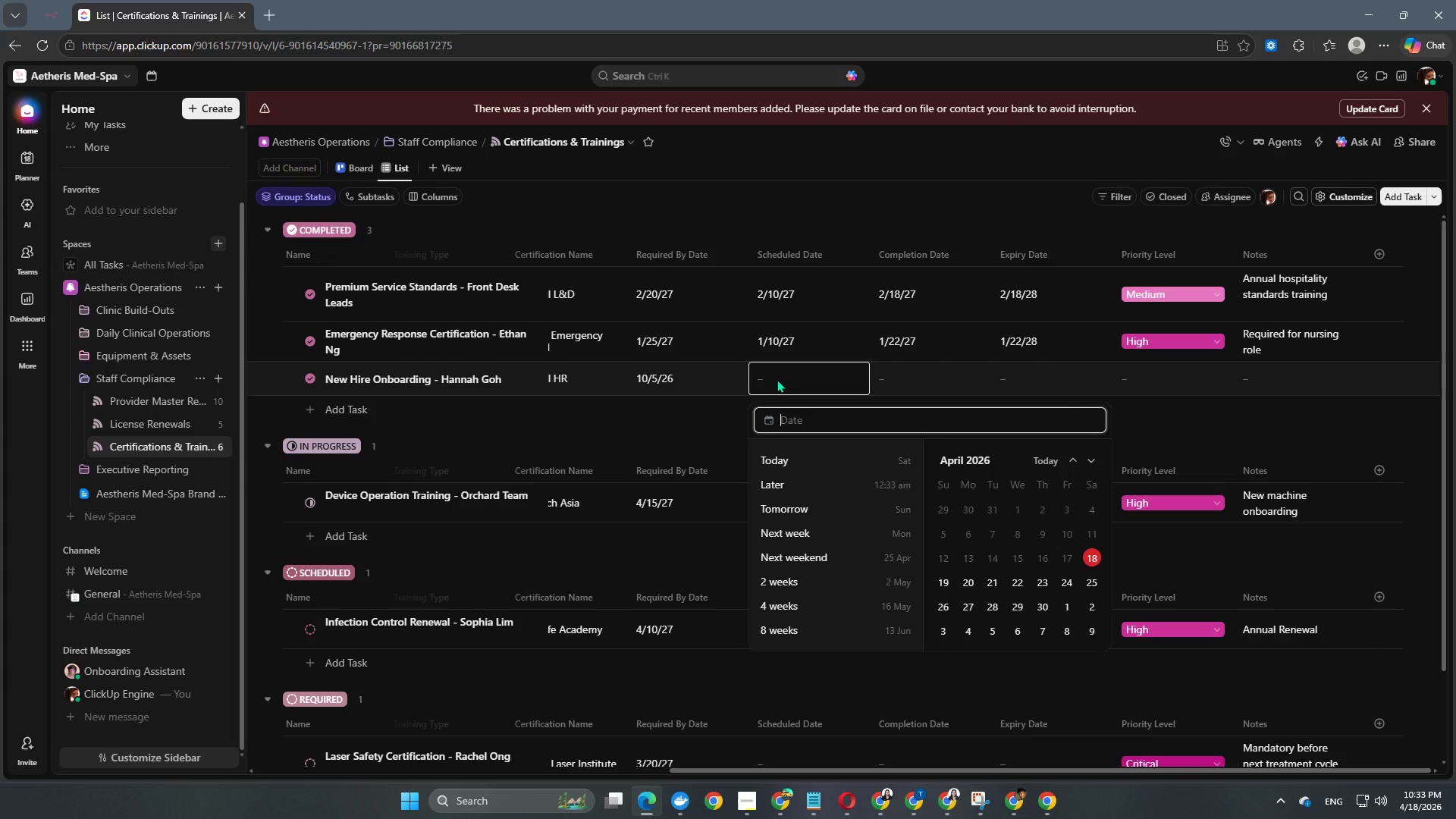 
wait(6.11)
 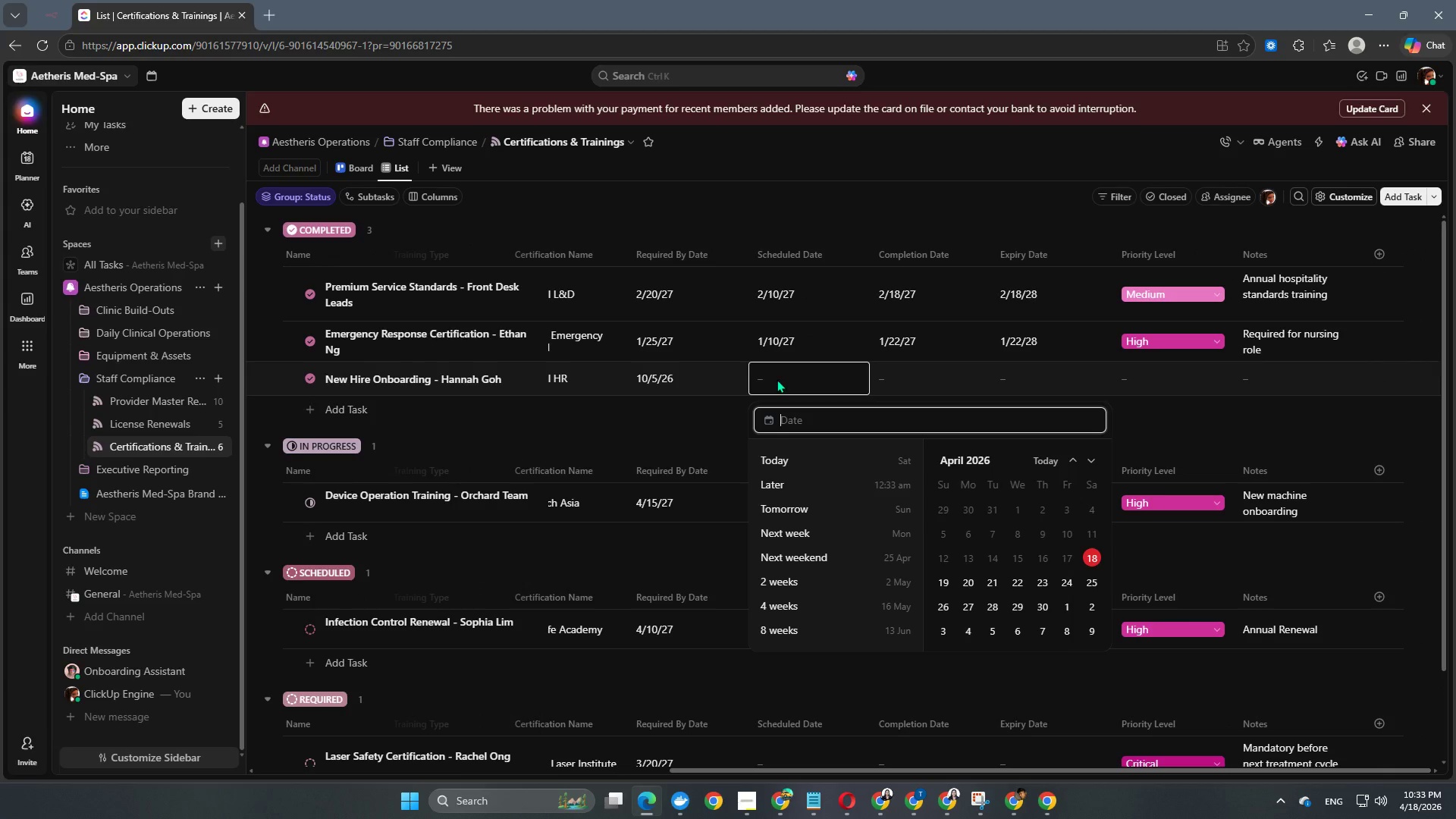 
key(Numpad2)
 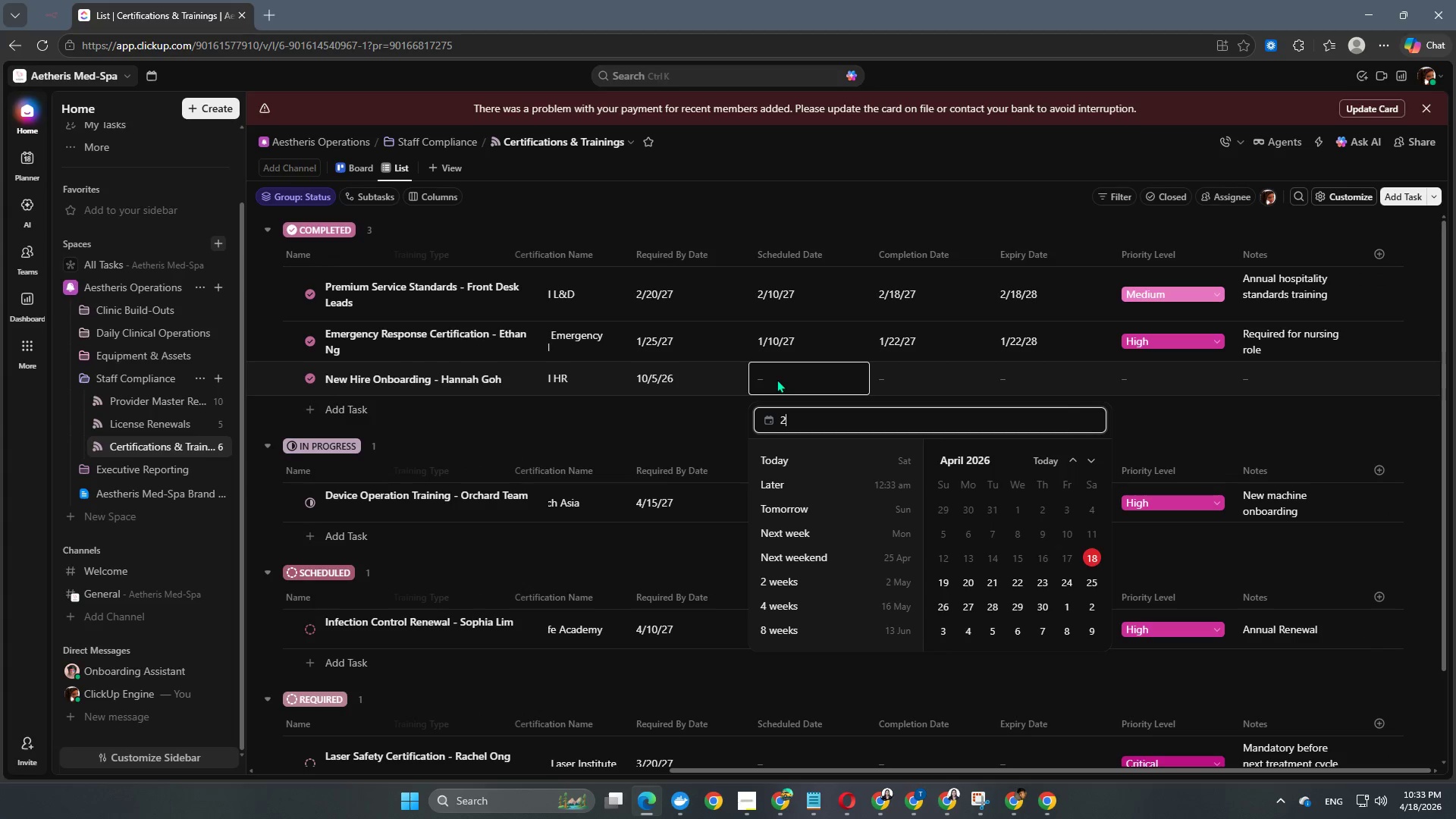 
key(Numpad0)
 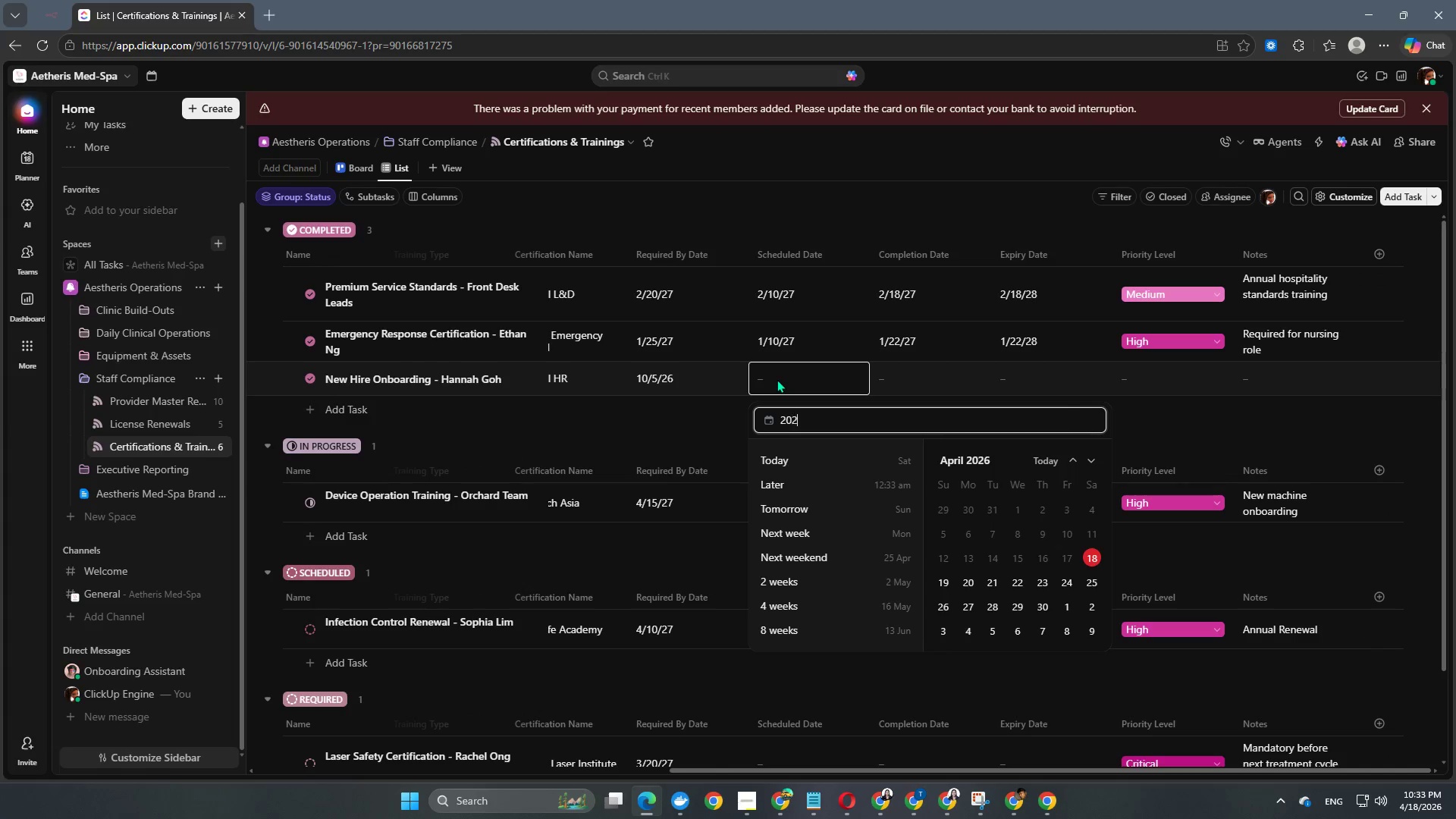 
key(Numpad2)
 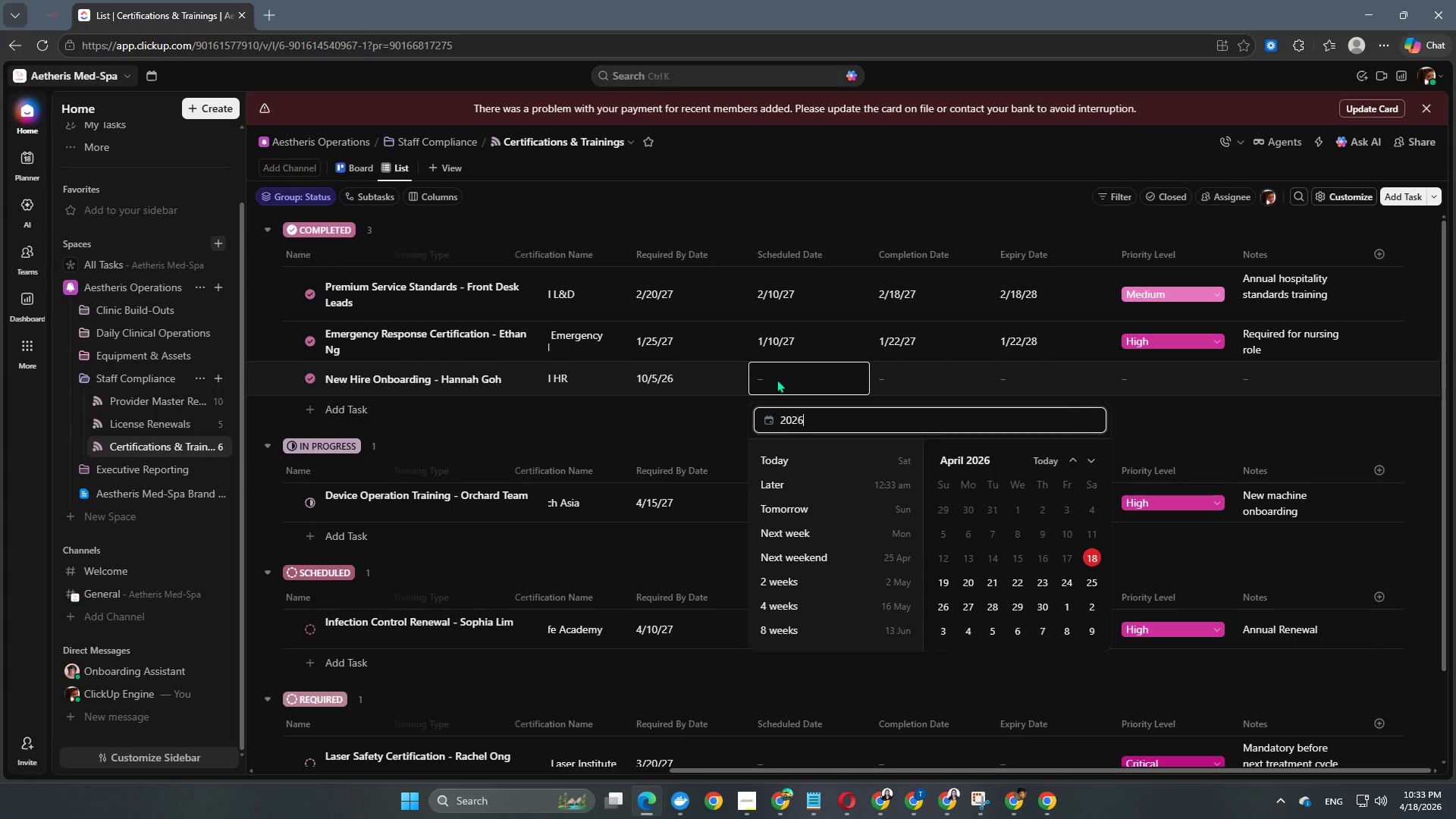 
key(Numpad6)
 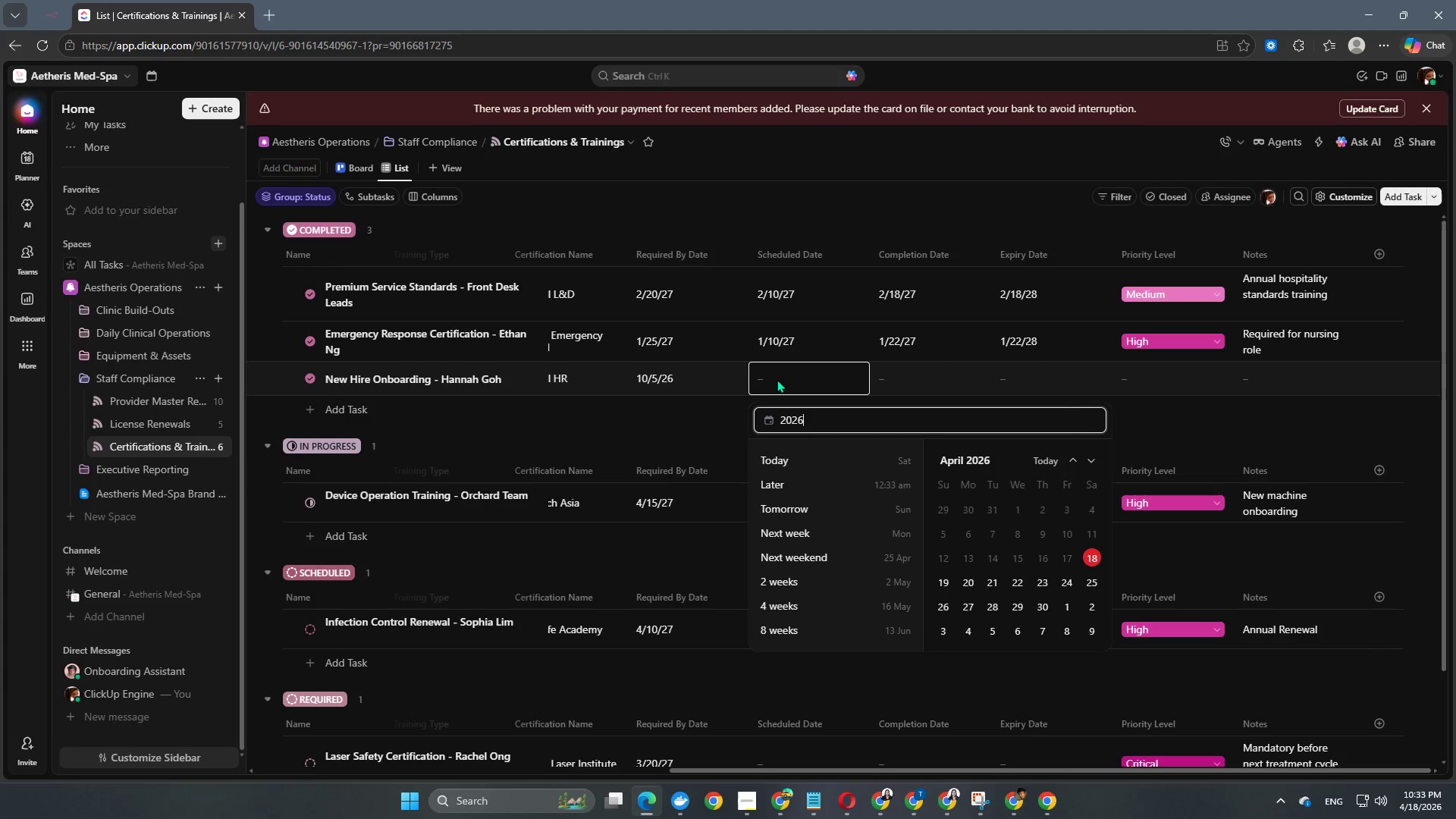 
key(NumpadSubtract)
 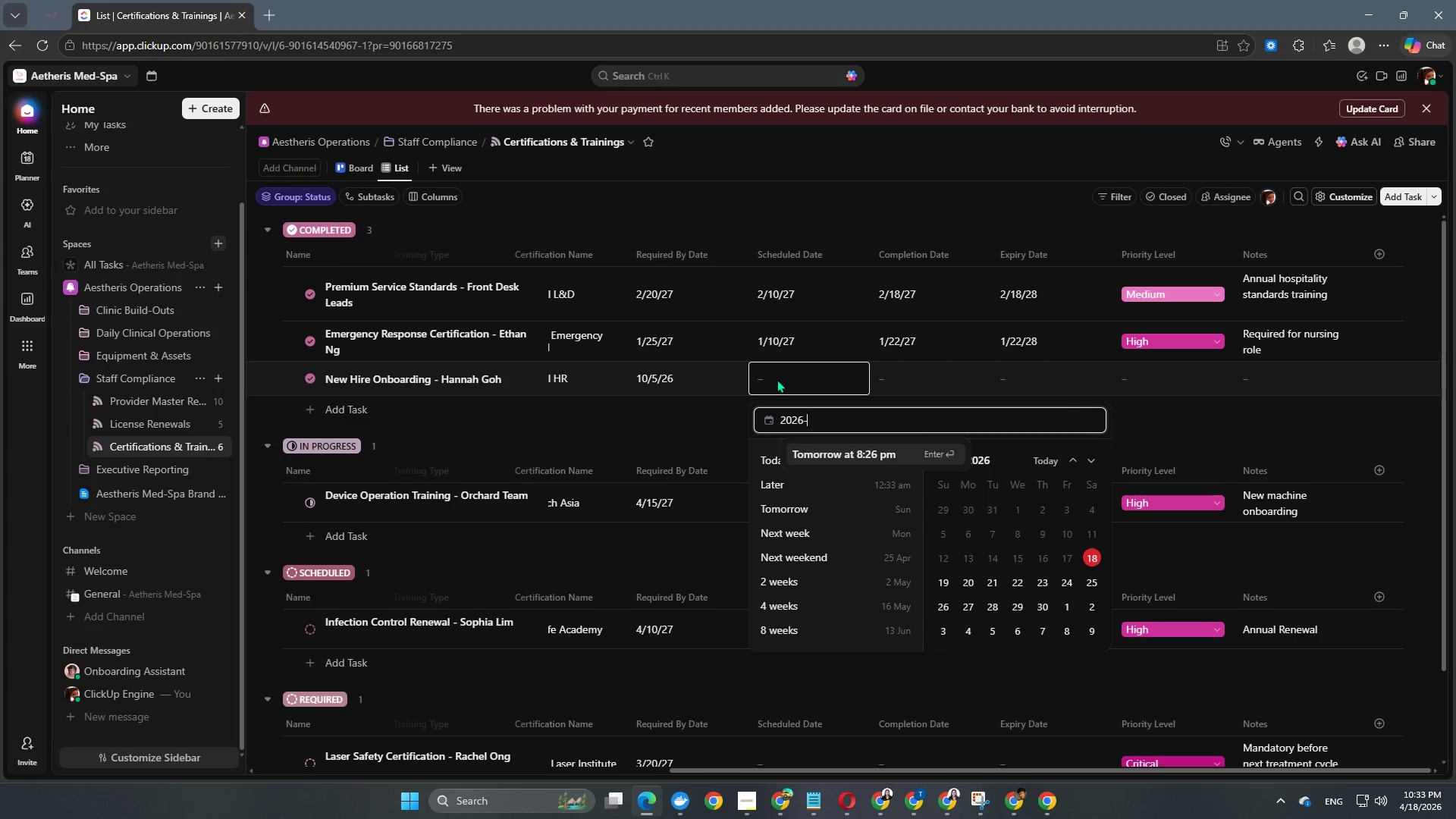 
key(Numpad0)
 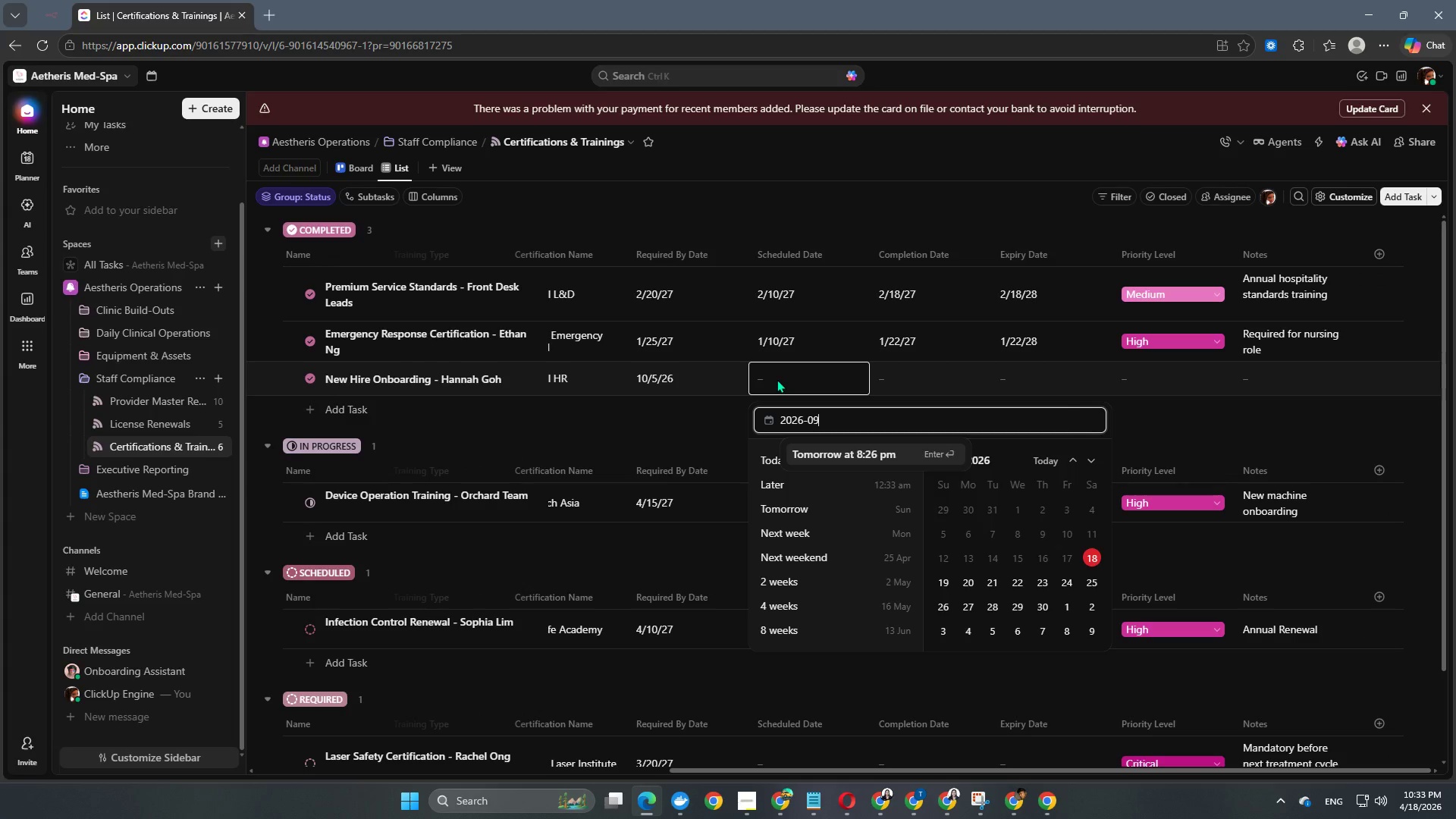 
key(Numpad9)
 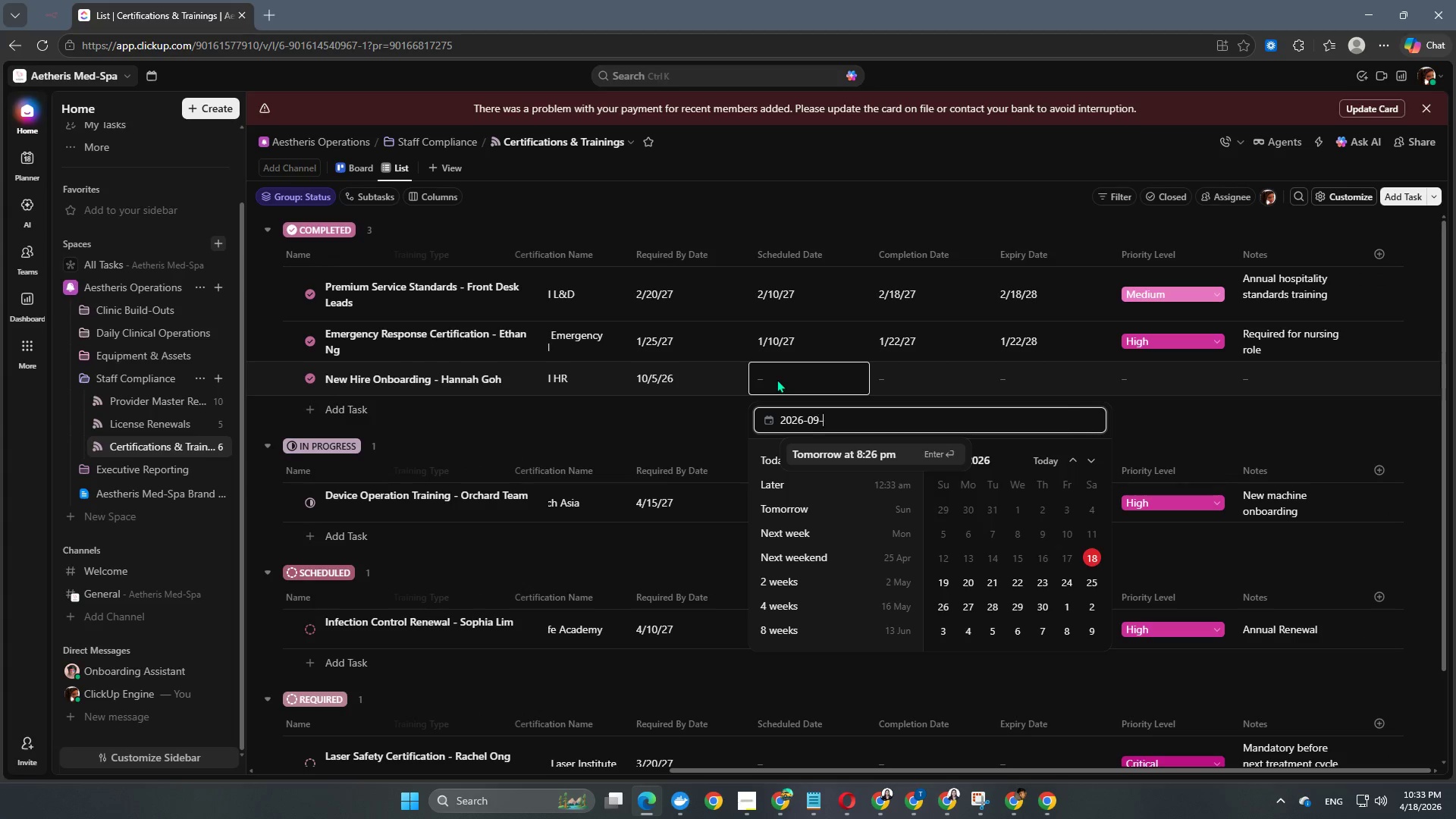 
key(NumpadSubtract)
 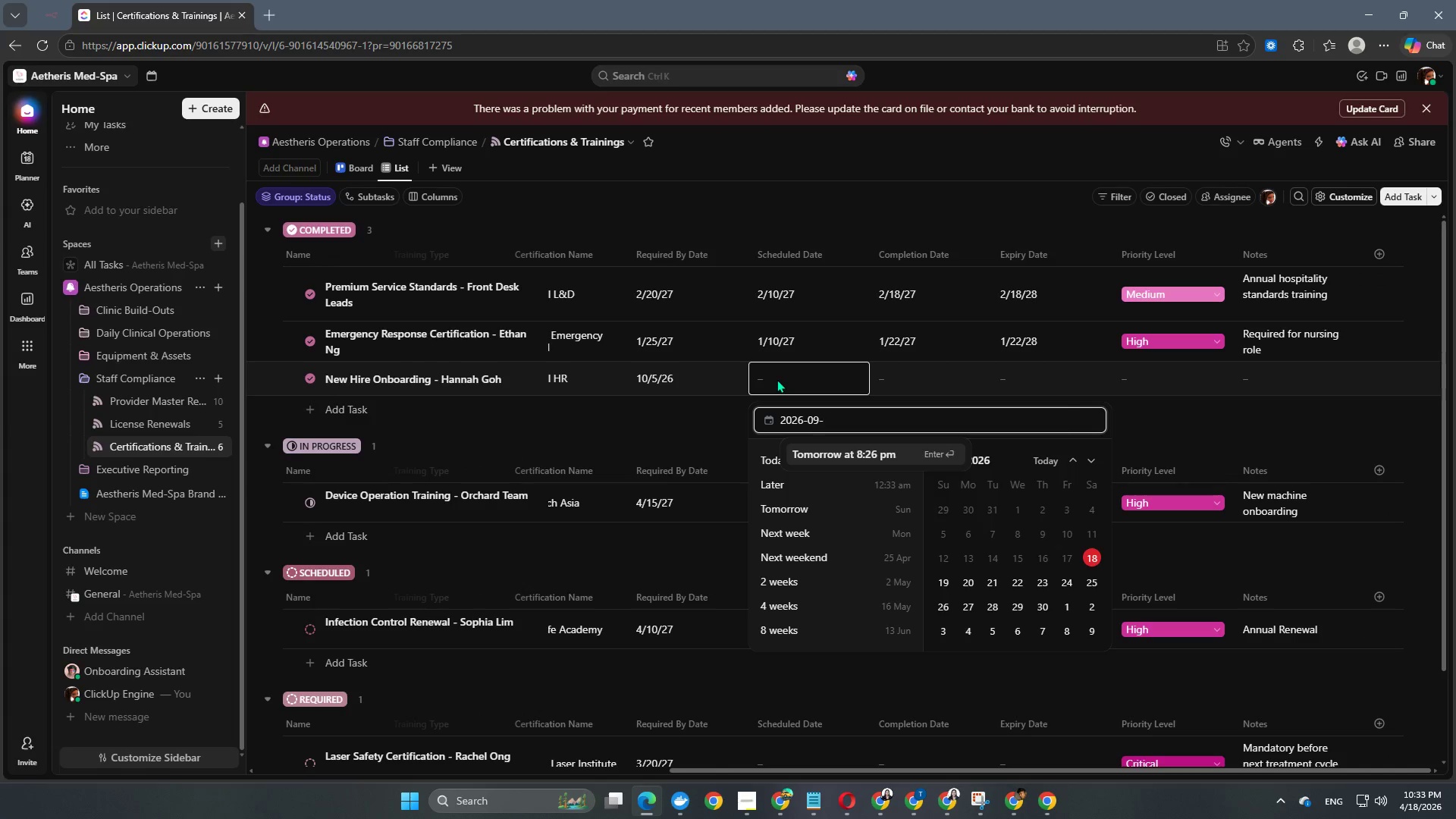 
key(Numpad0)
 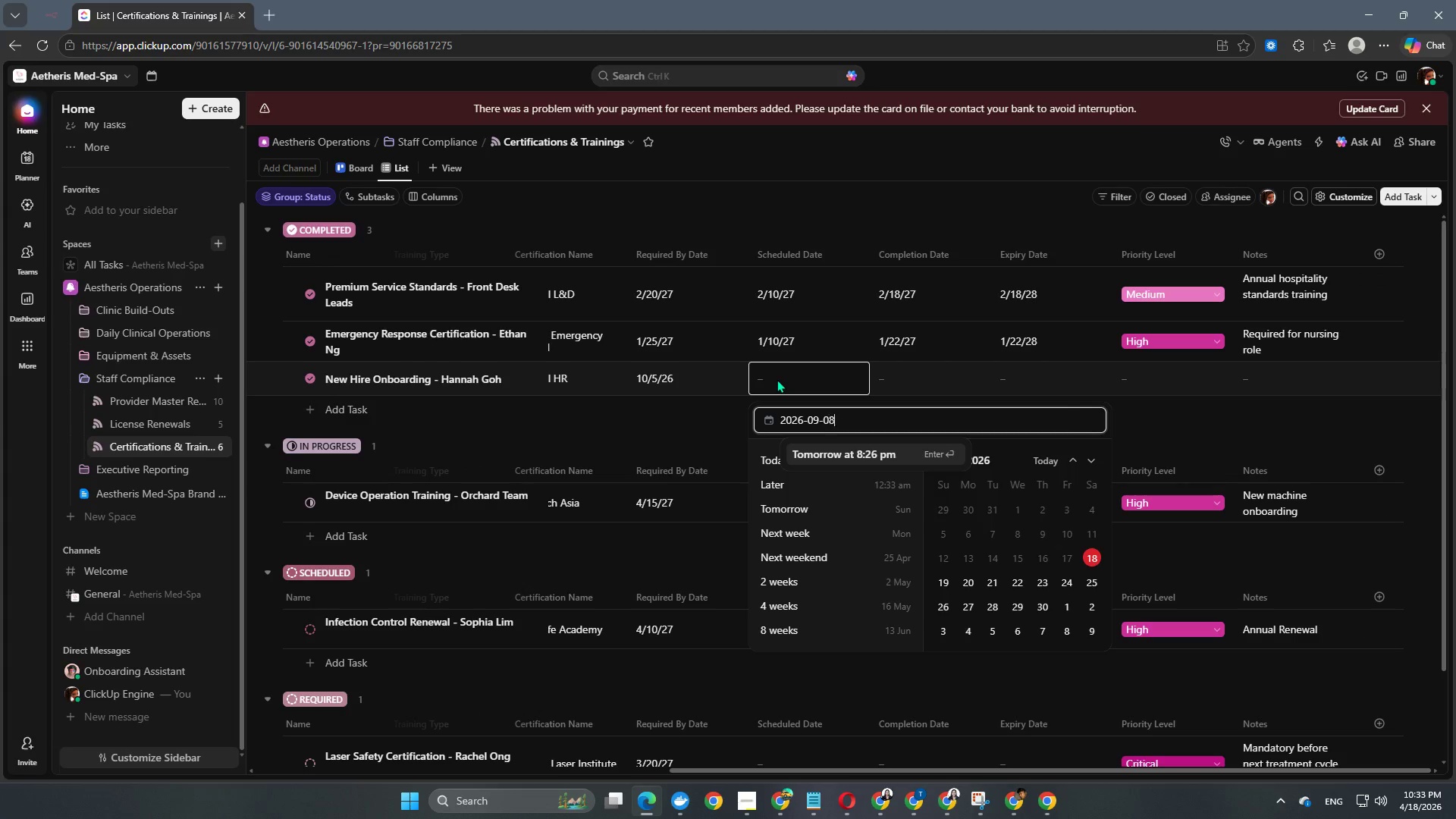 
key(Numpad8)
 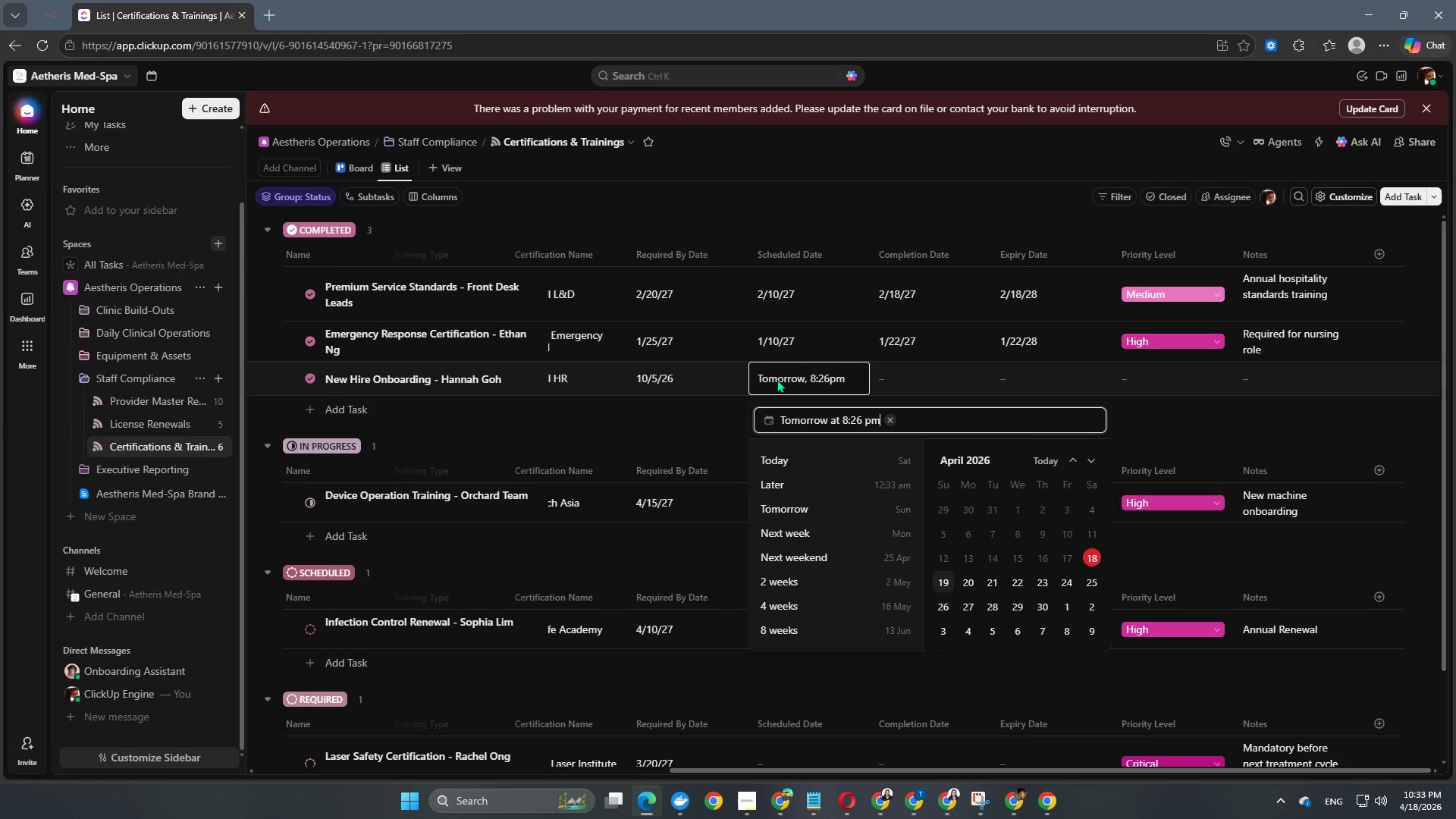 
key(NumpadEnter)
 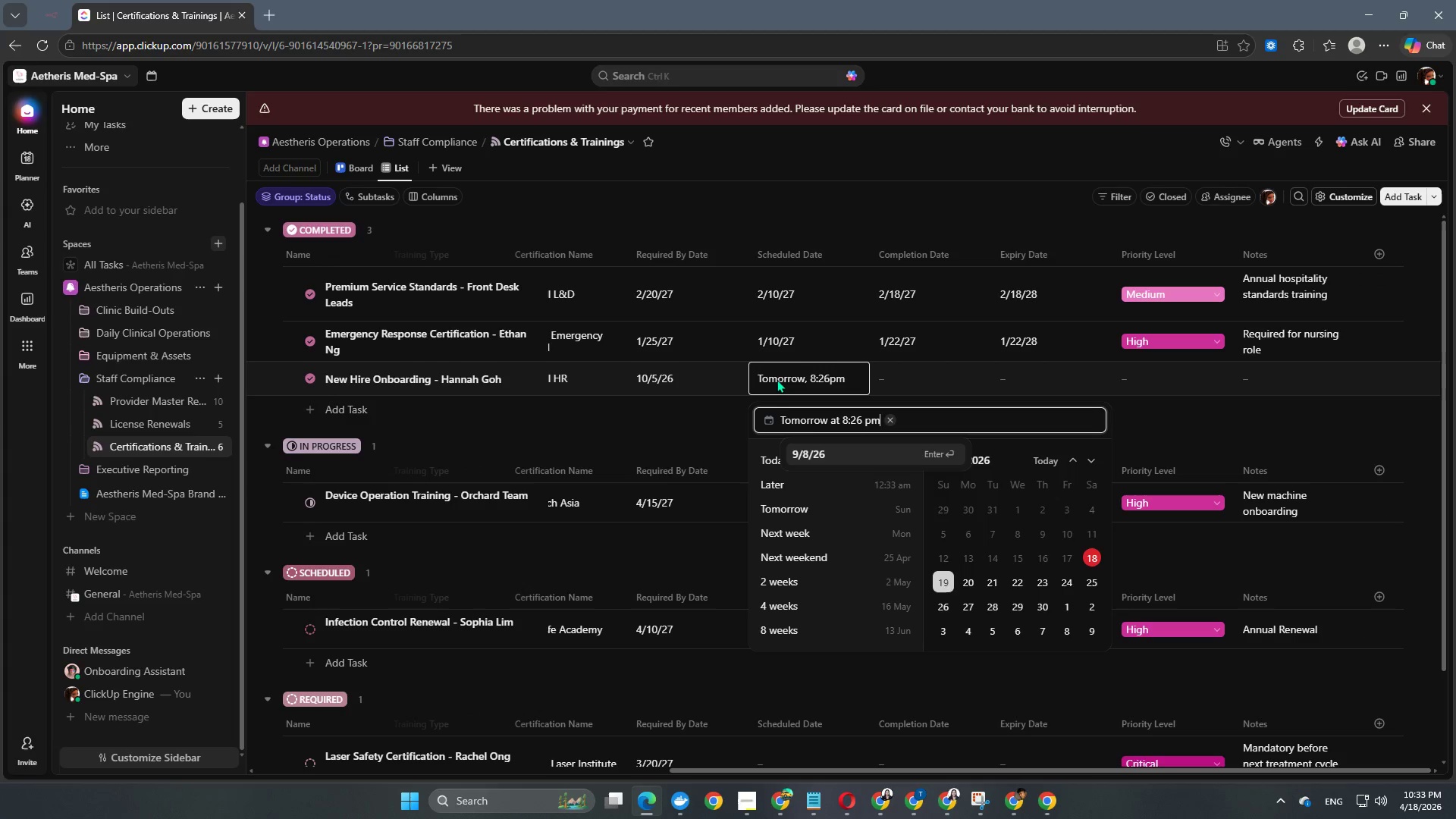 
key(NumpadEnter)
 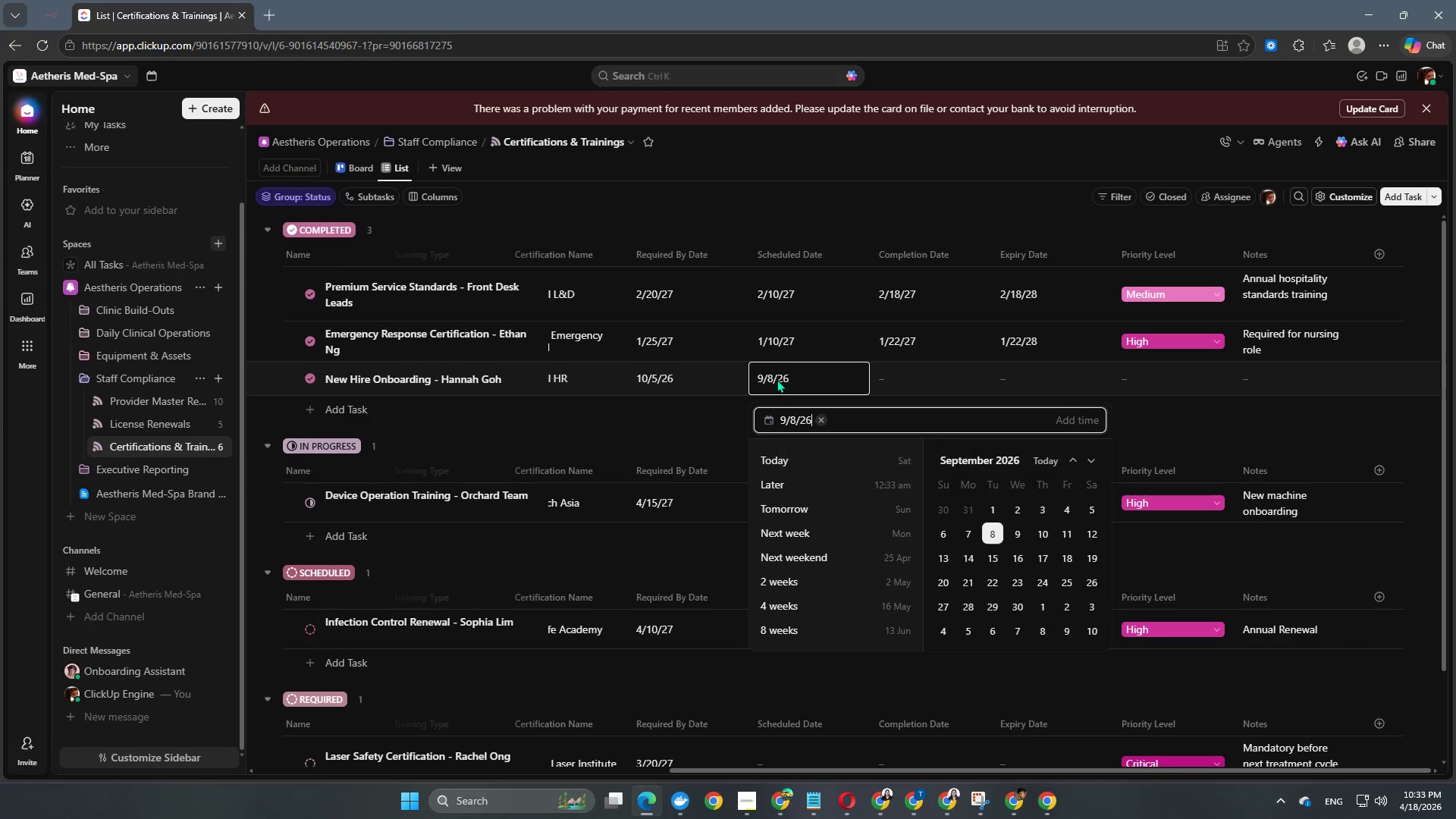 
key(NumpadEnter)
 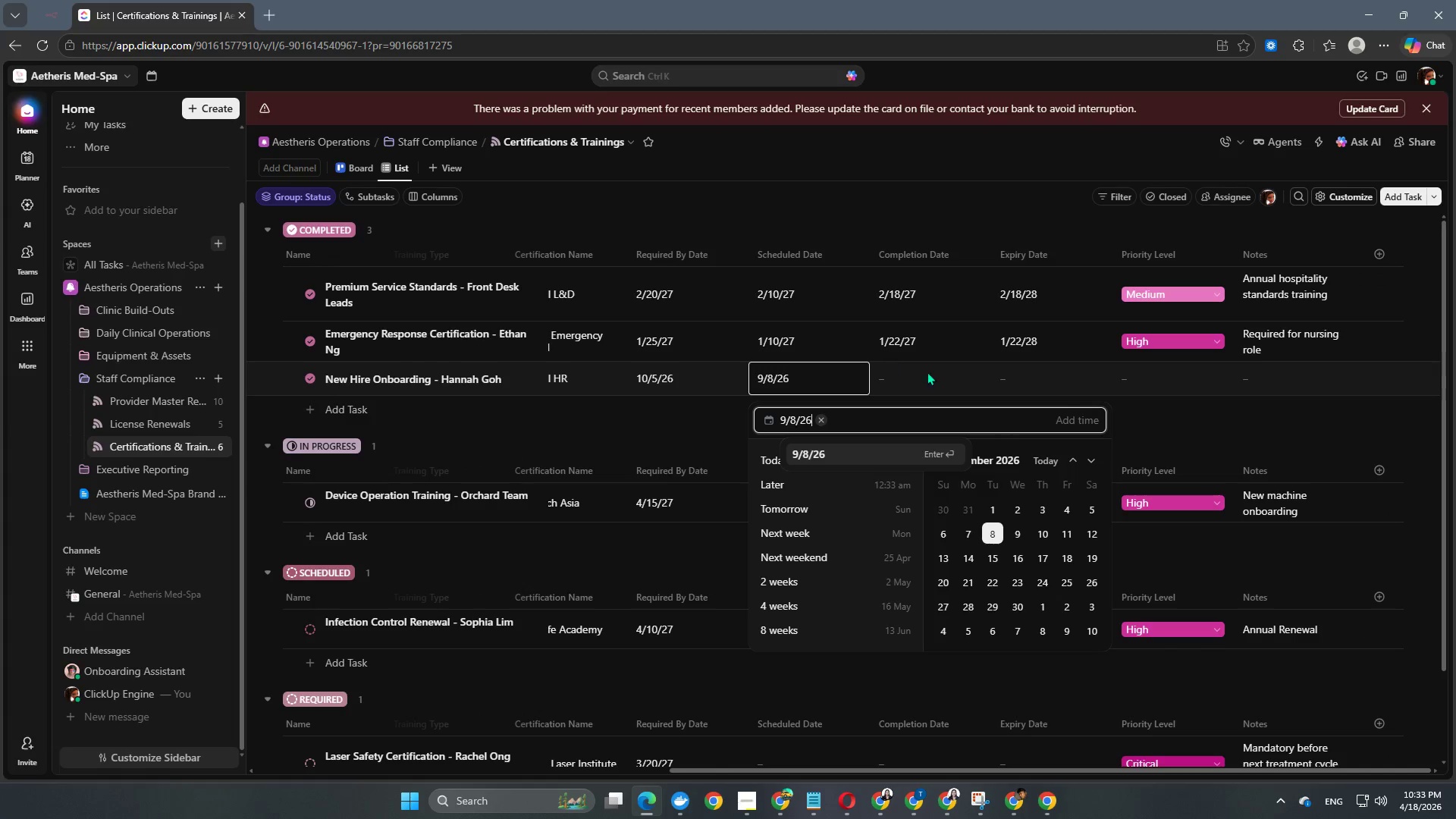 
left_click([943, 381])
 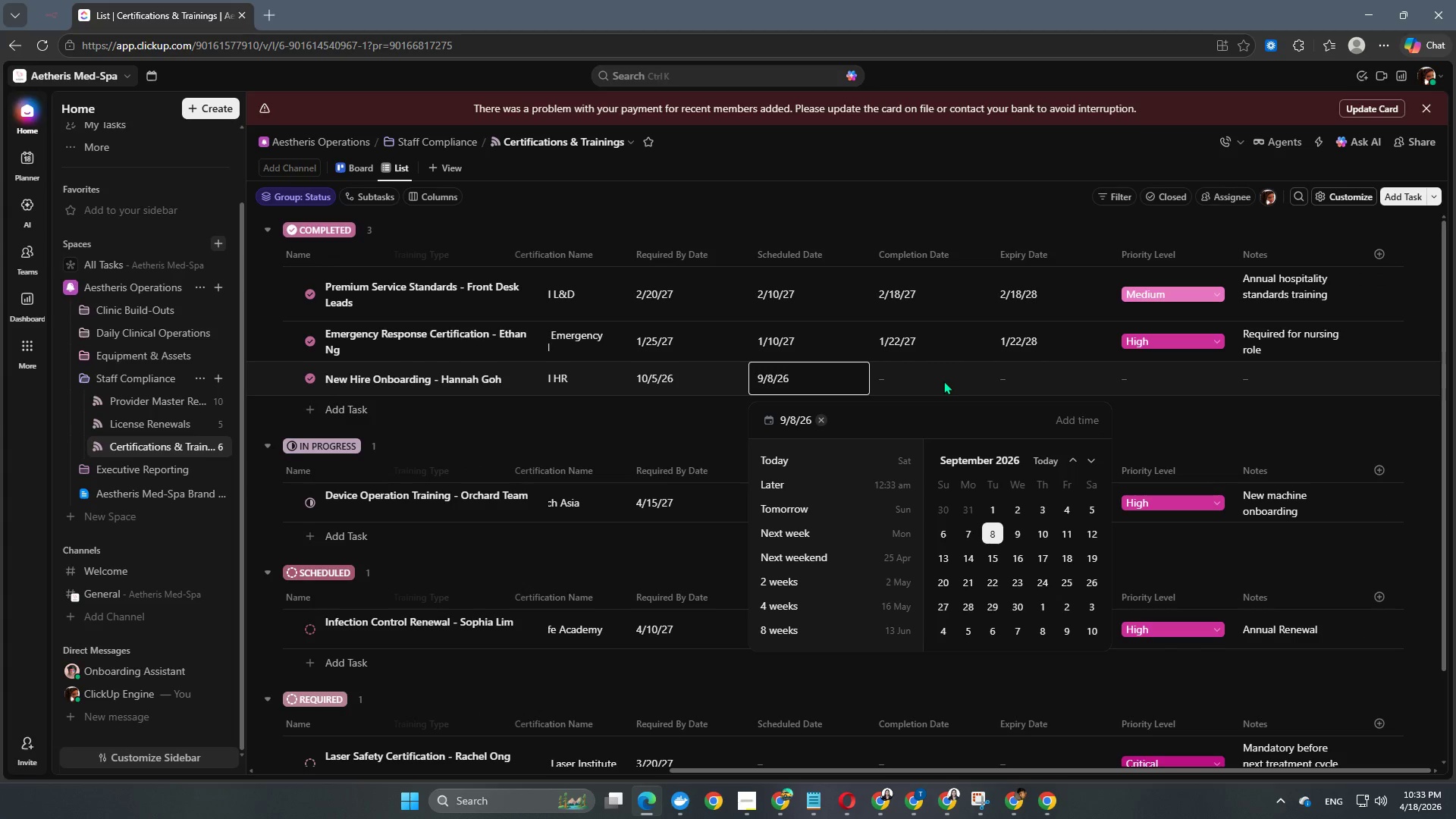 
left_click([943, 381])
 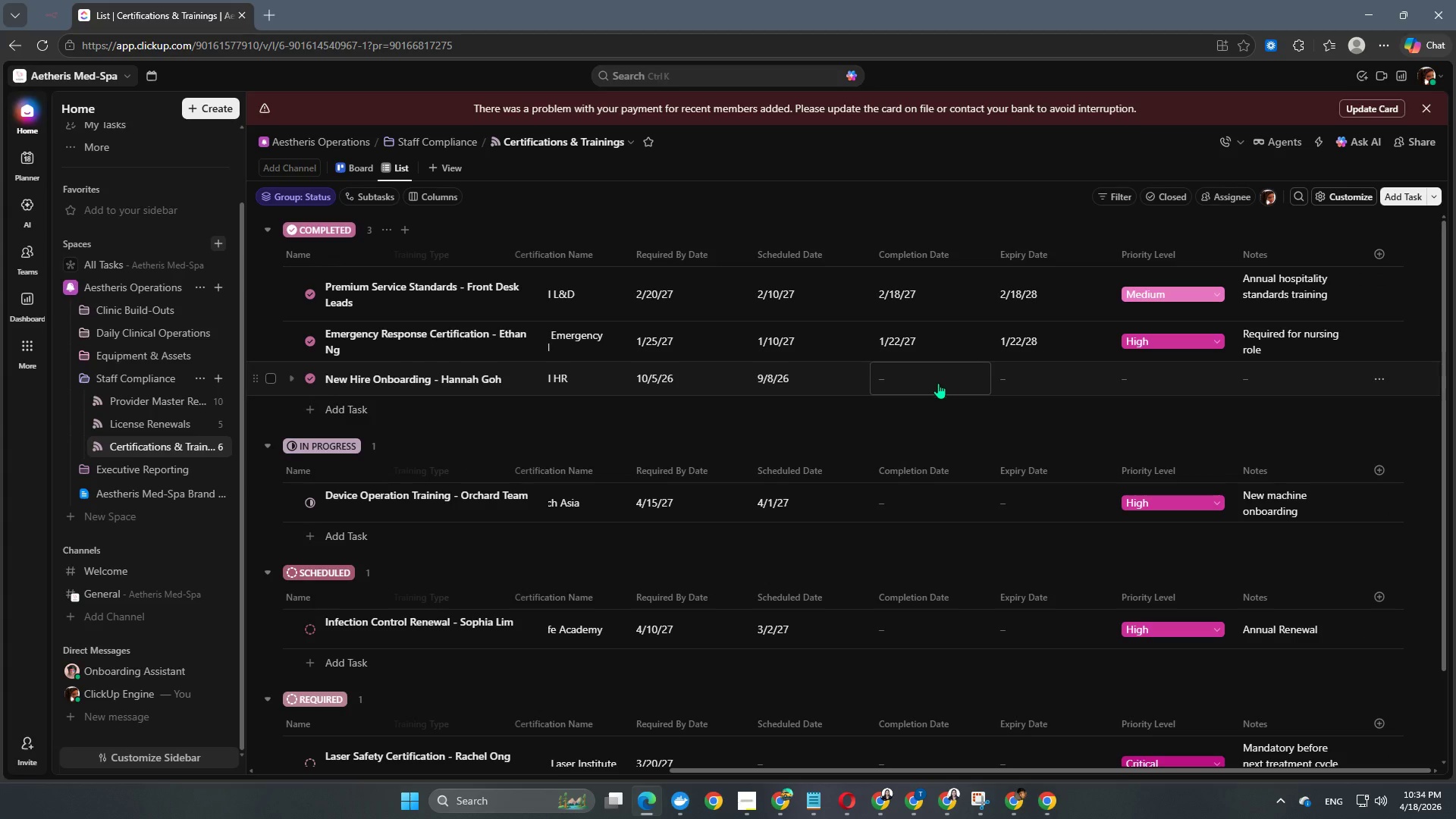 
left_click([935, 384])
 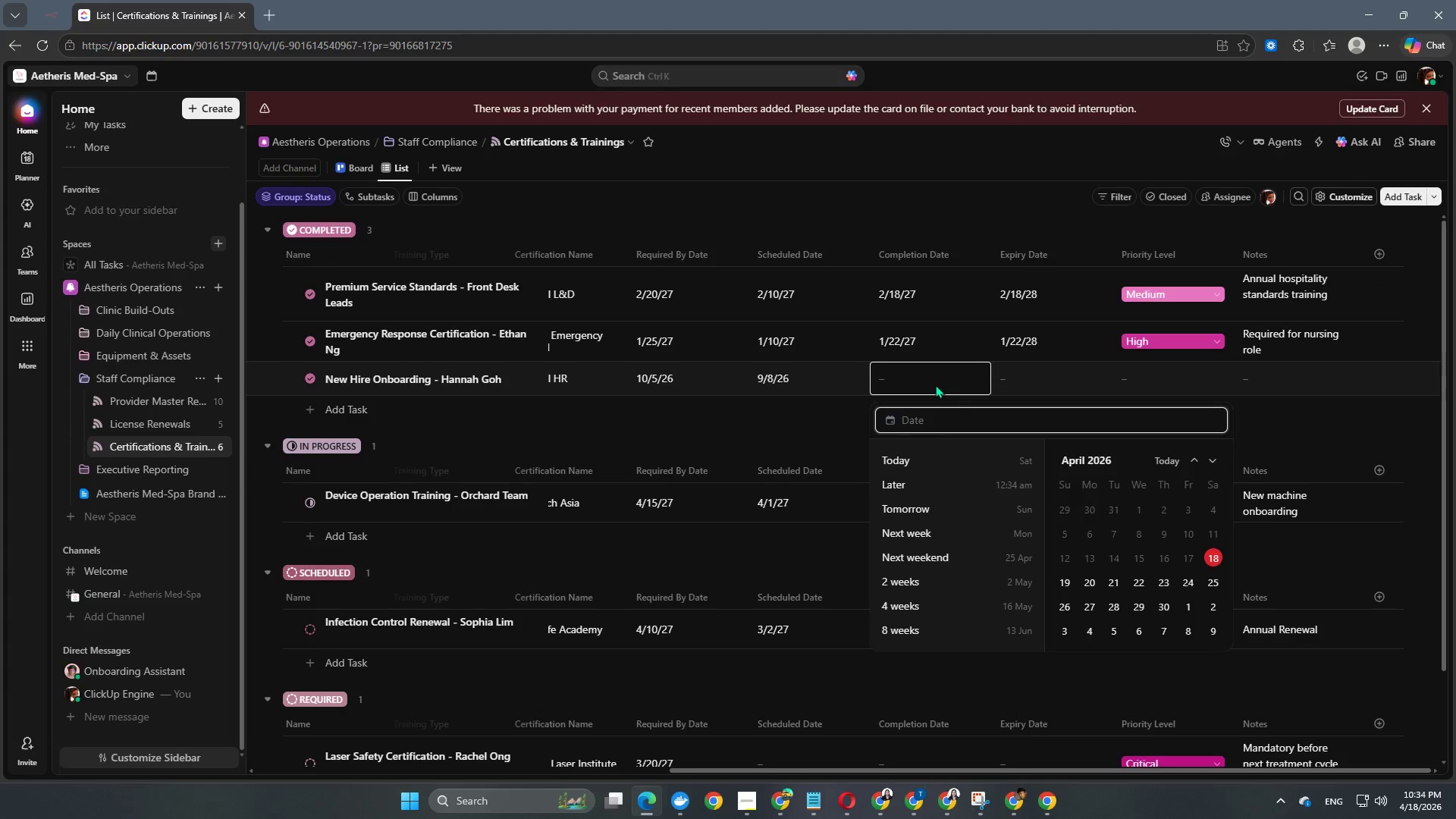 
key(Numpad2)
 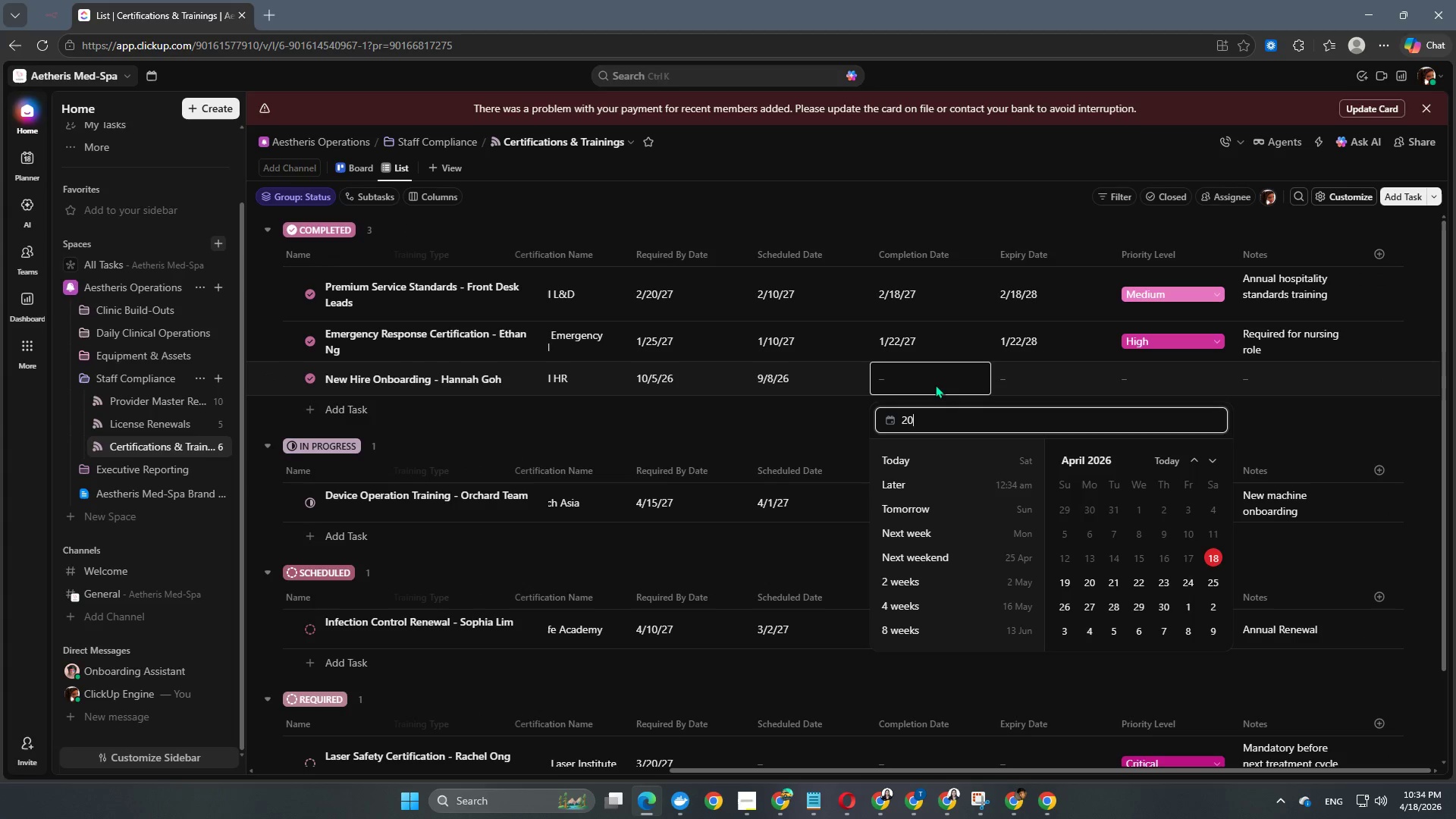 
key(Numpad0)
 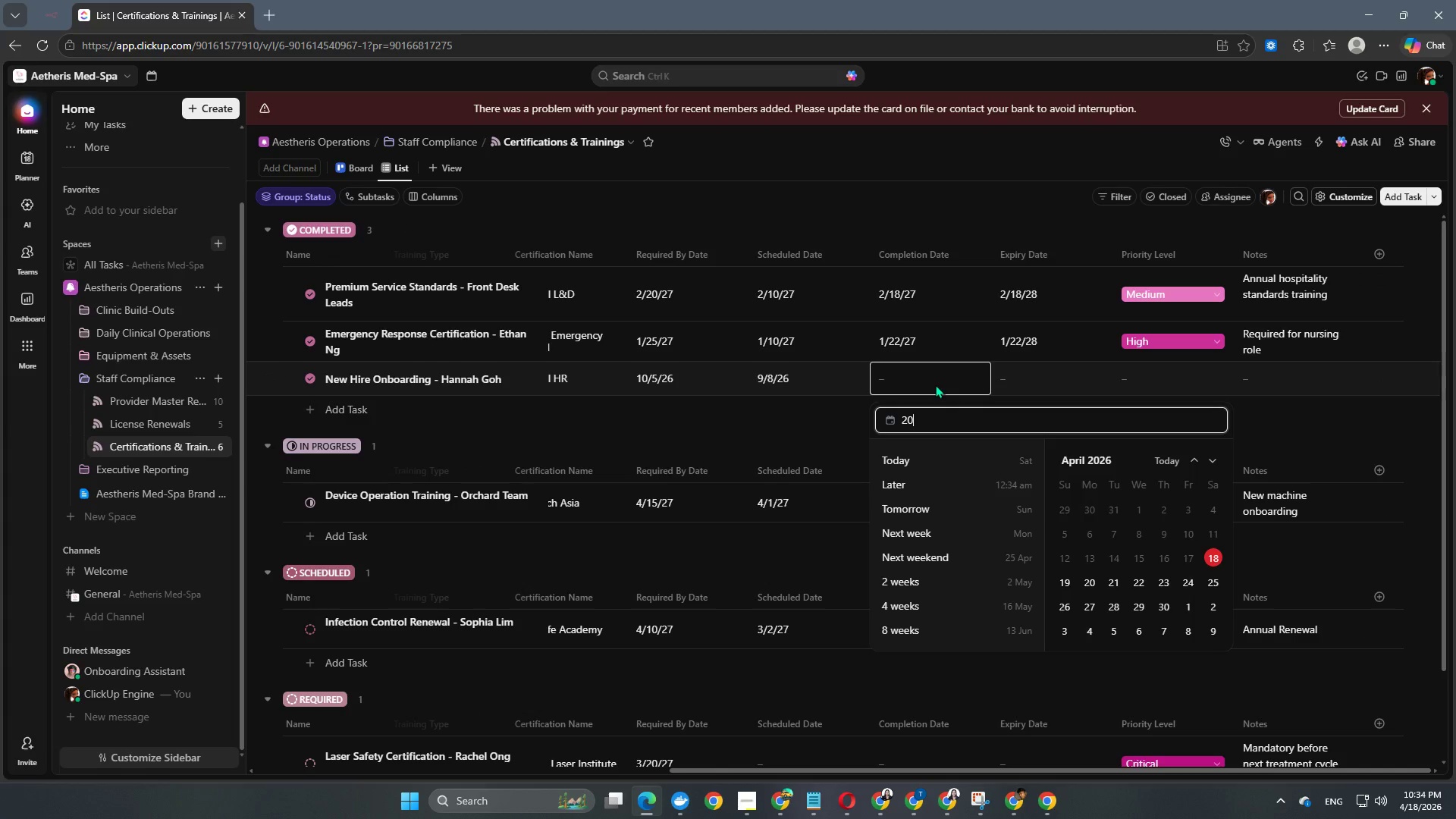 
key(Numpad2)
 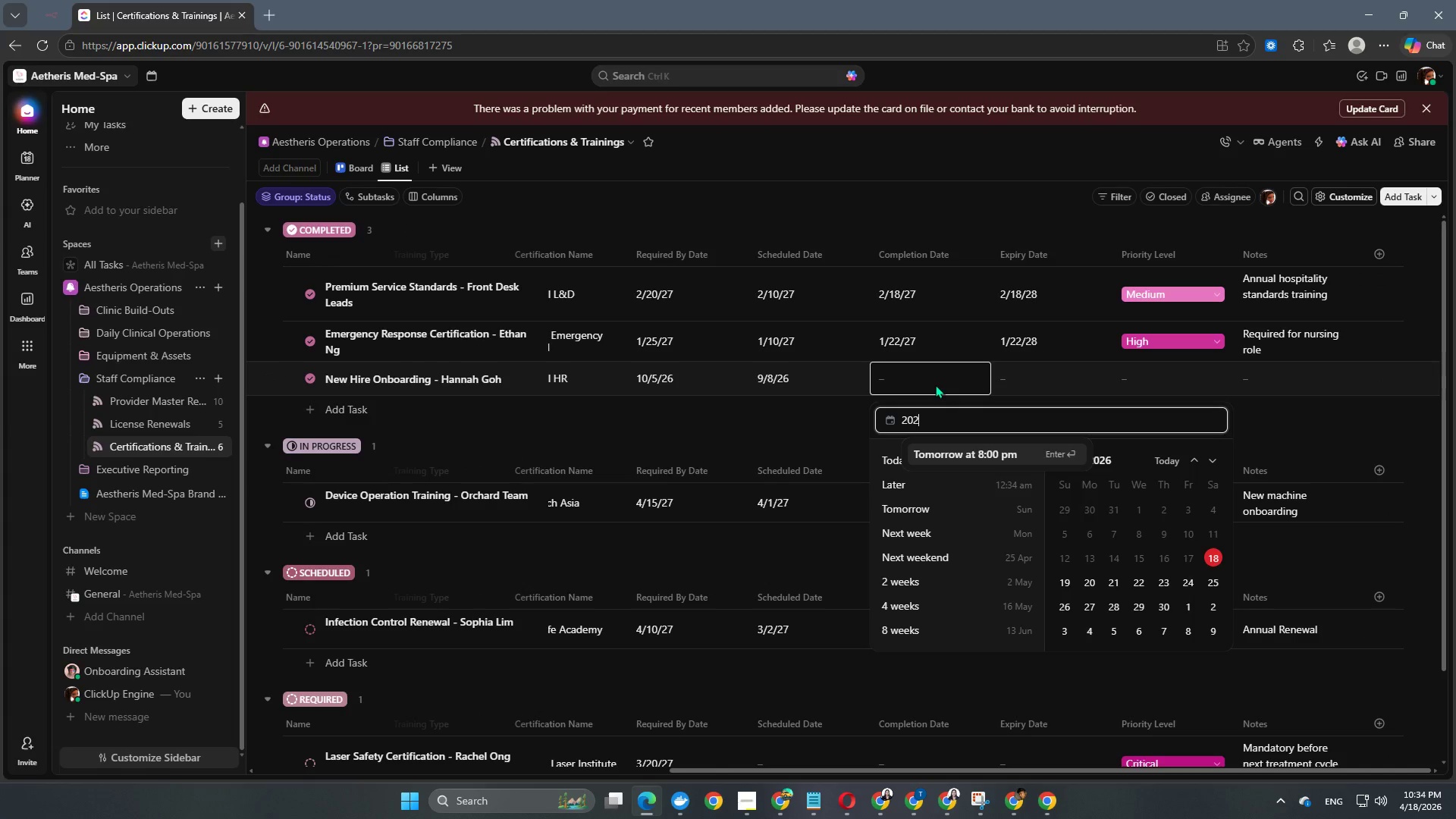 
key(Numpad6)
 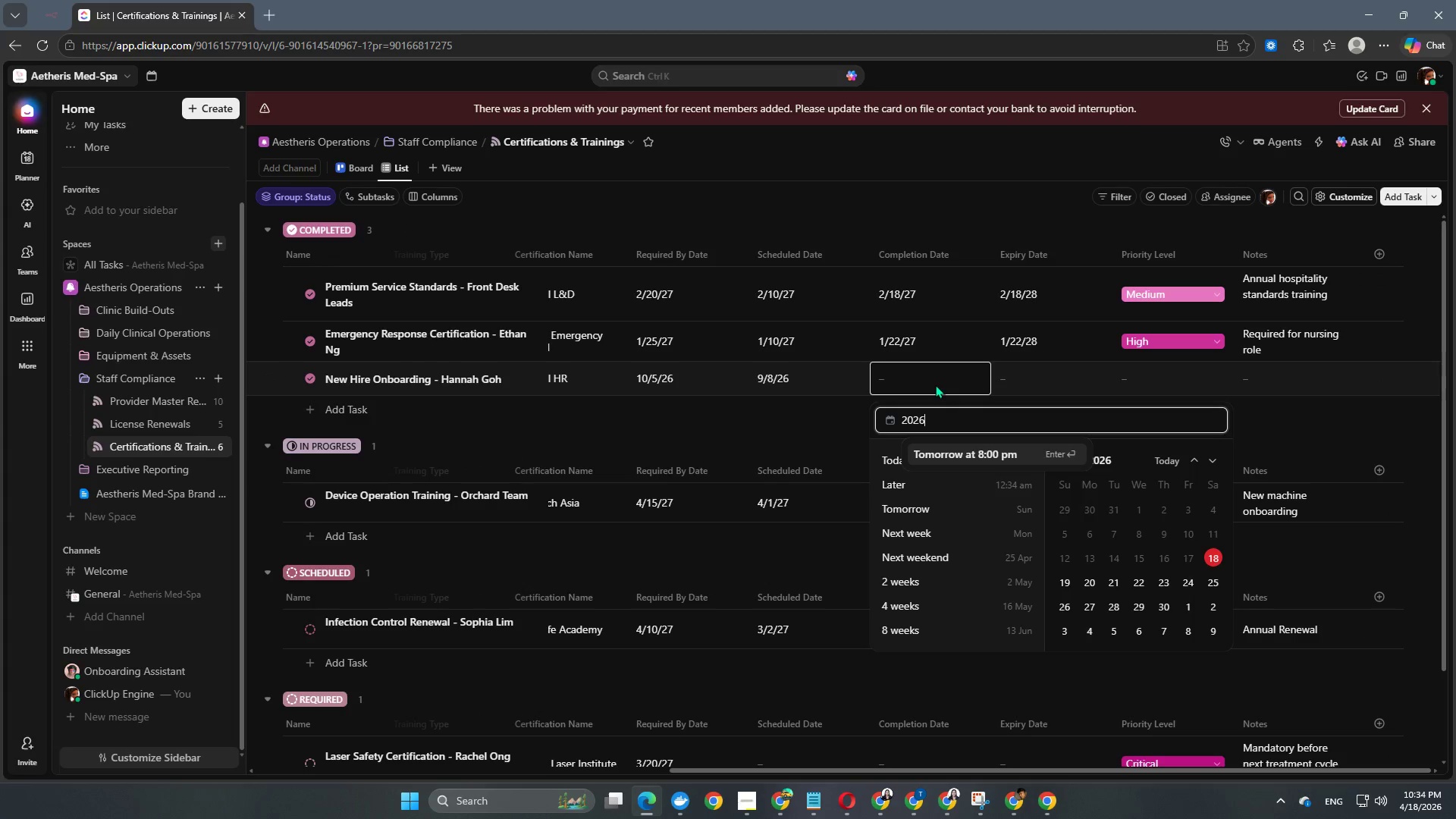 
key(NumpadSubtract)
 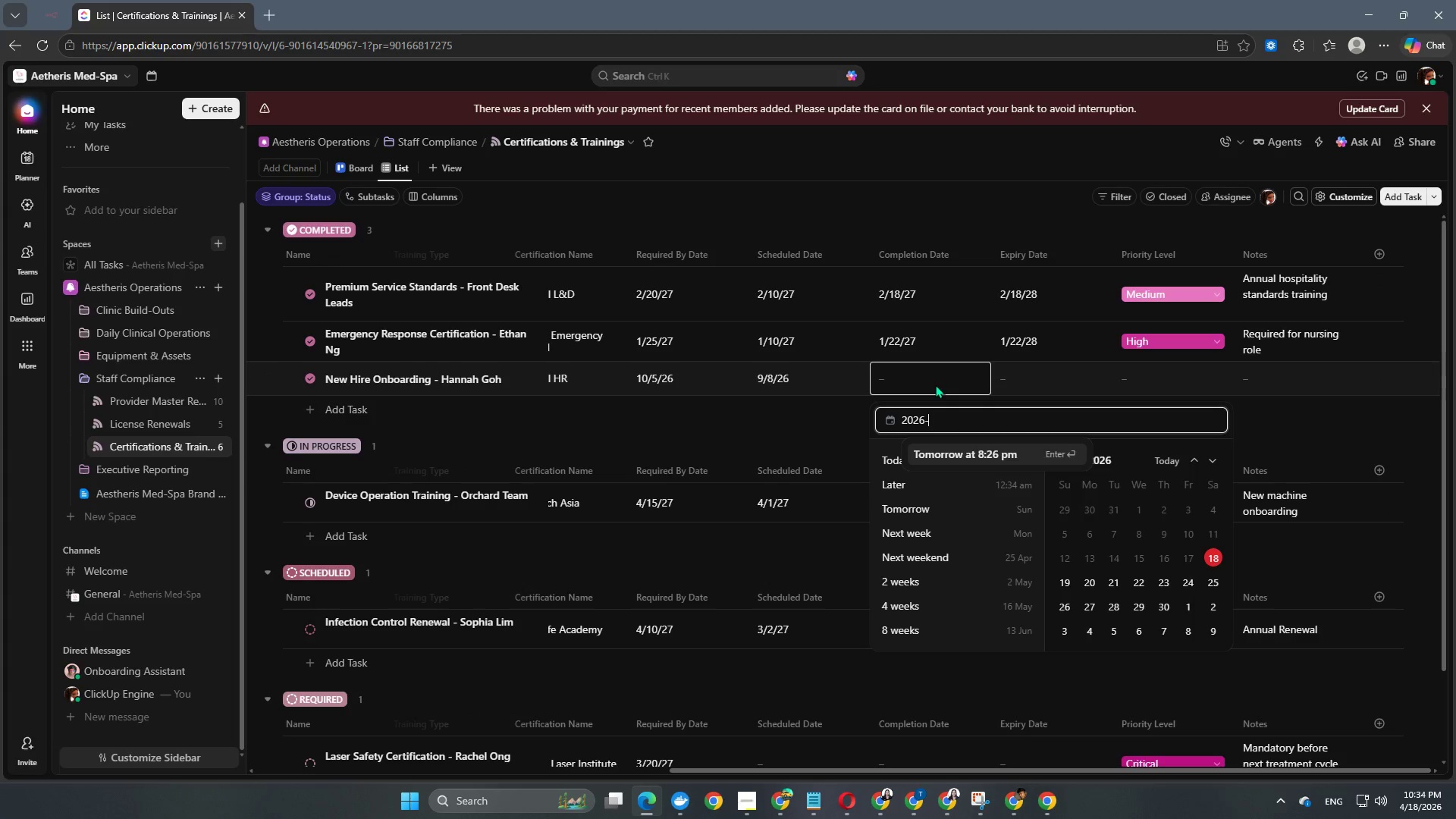 
key(Numpad1)
 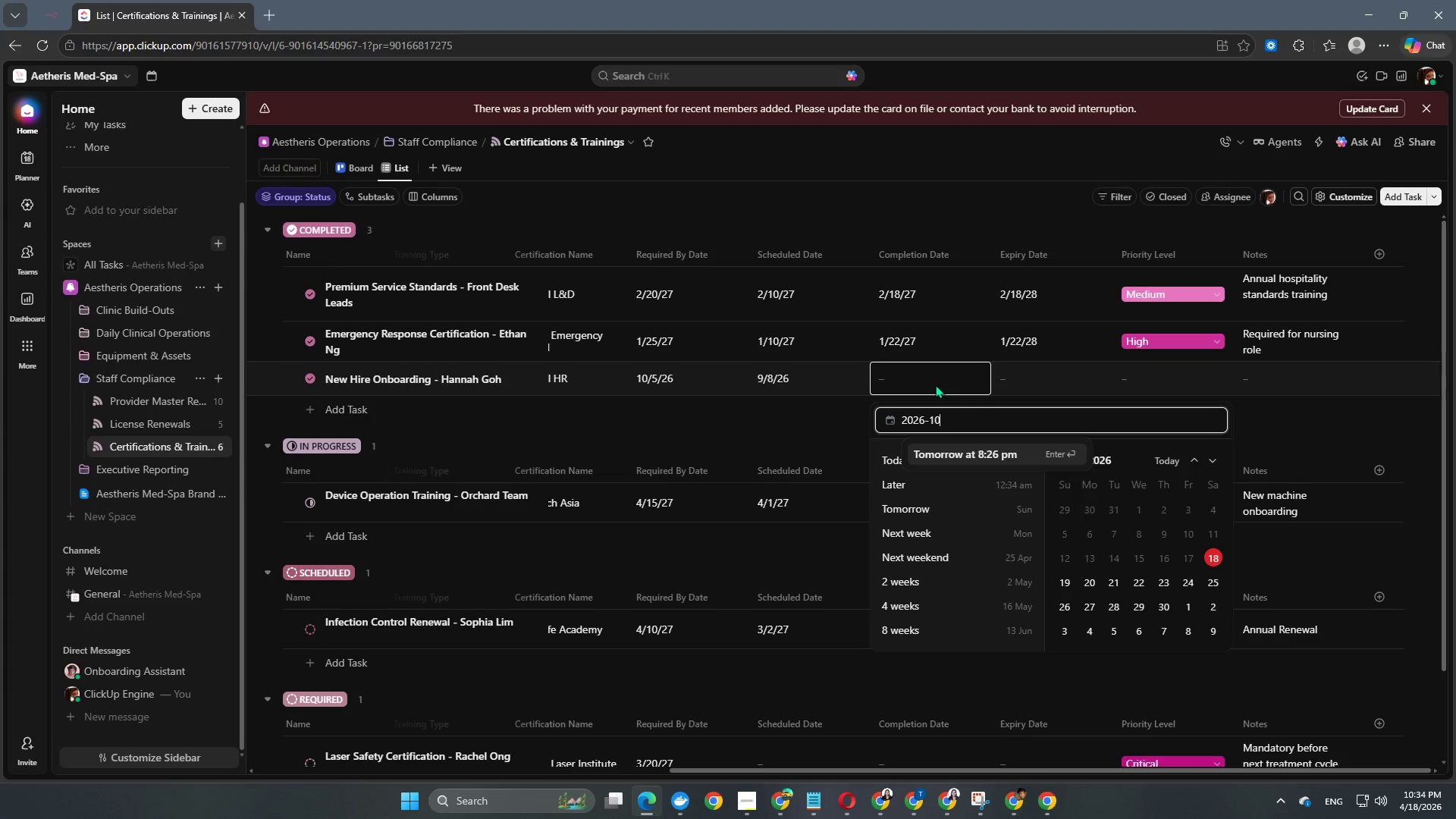 
key(Numpad0)
 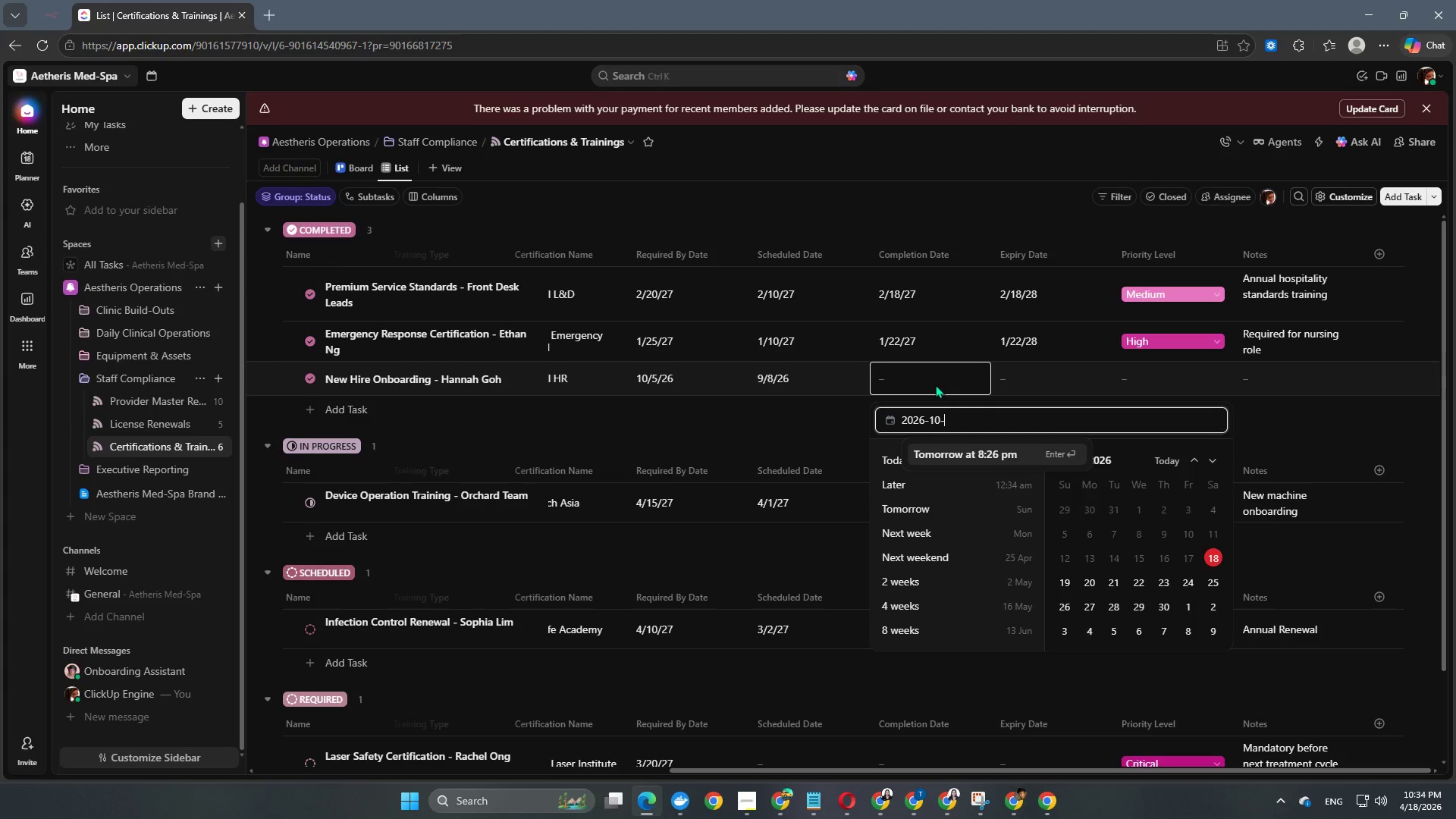 
key(NumpadSubtract)
 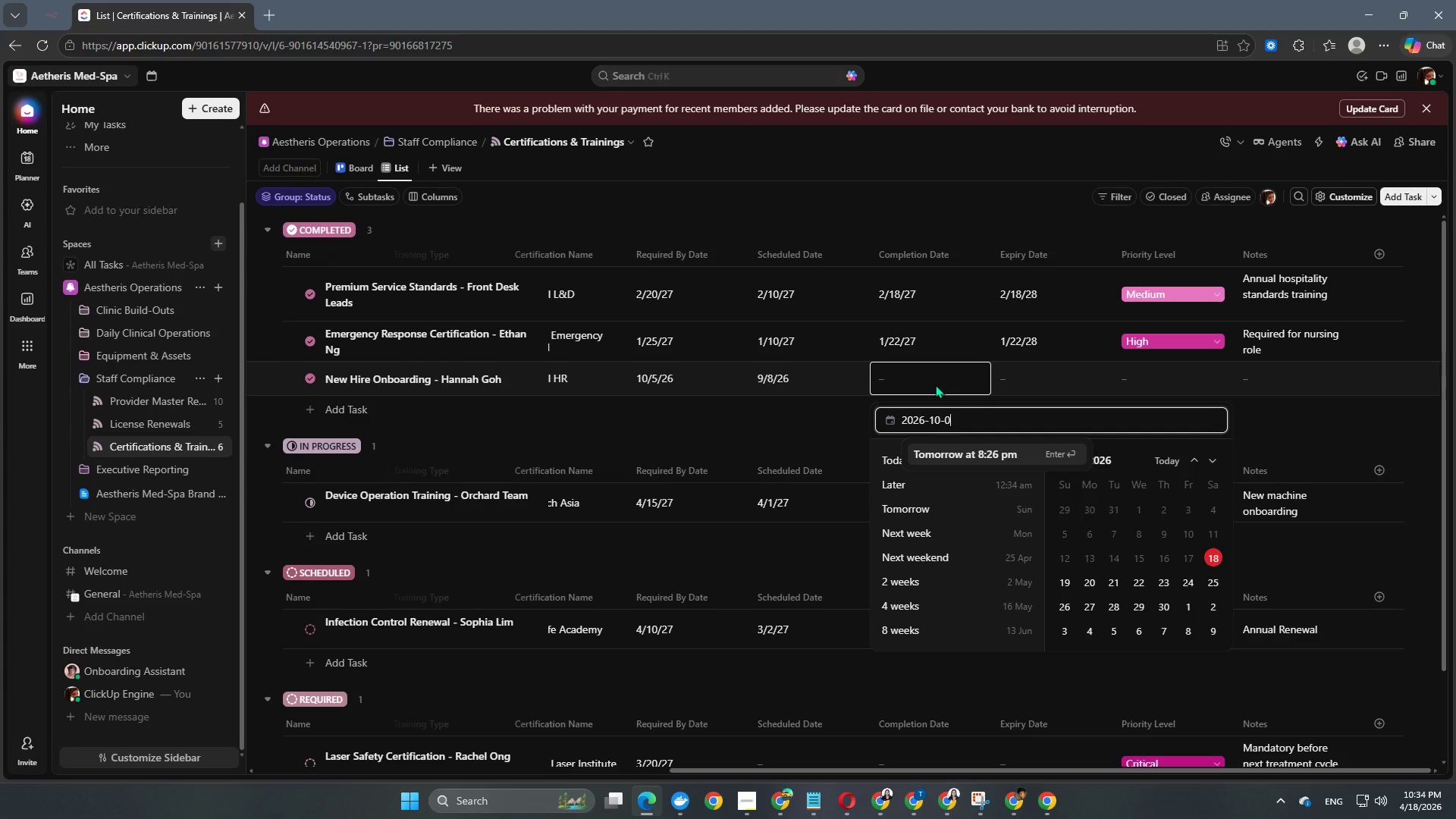 
key(Numpad0)
 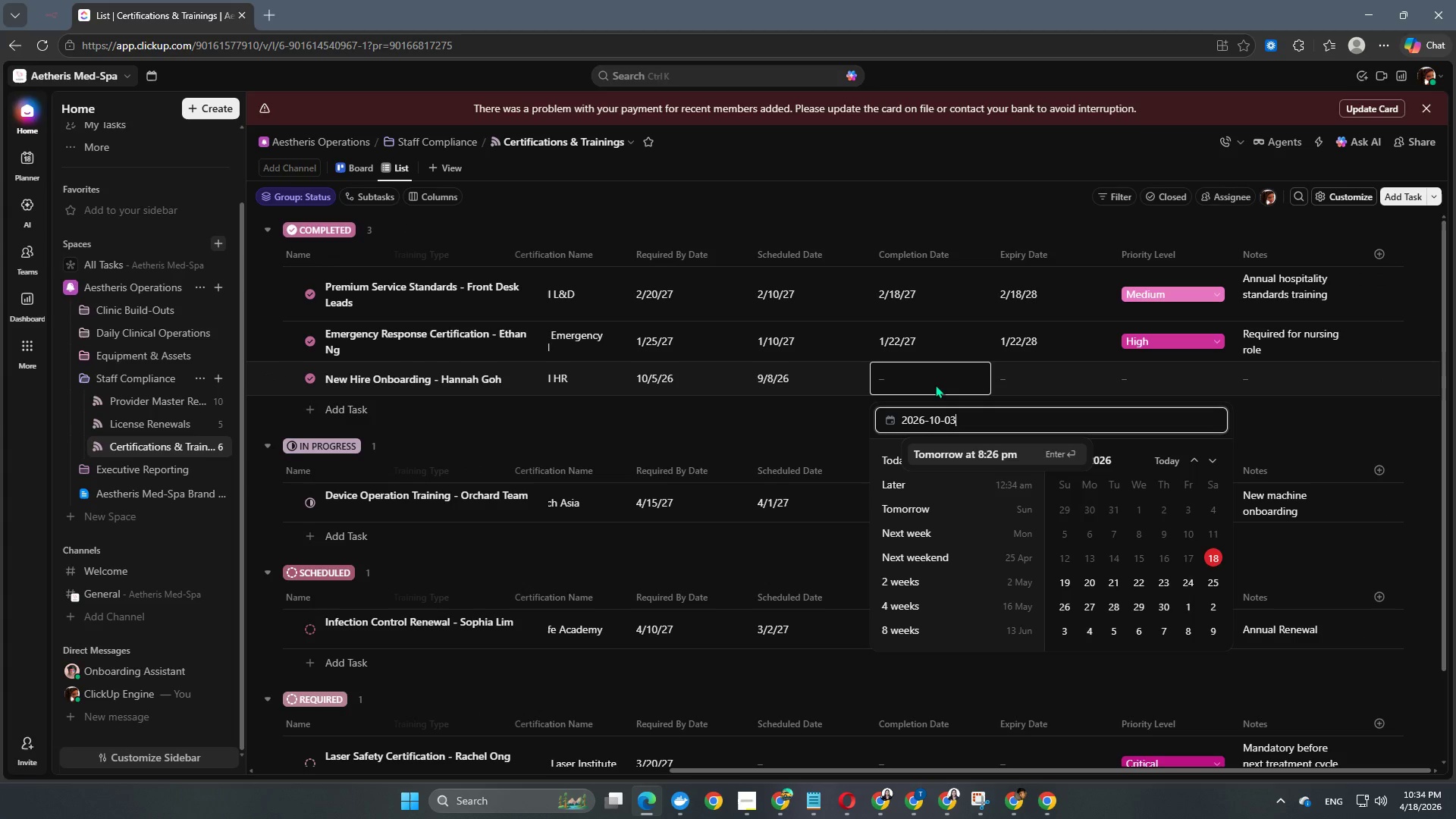 
key(Numpad3)
 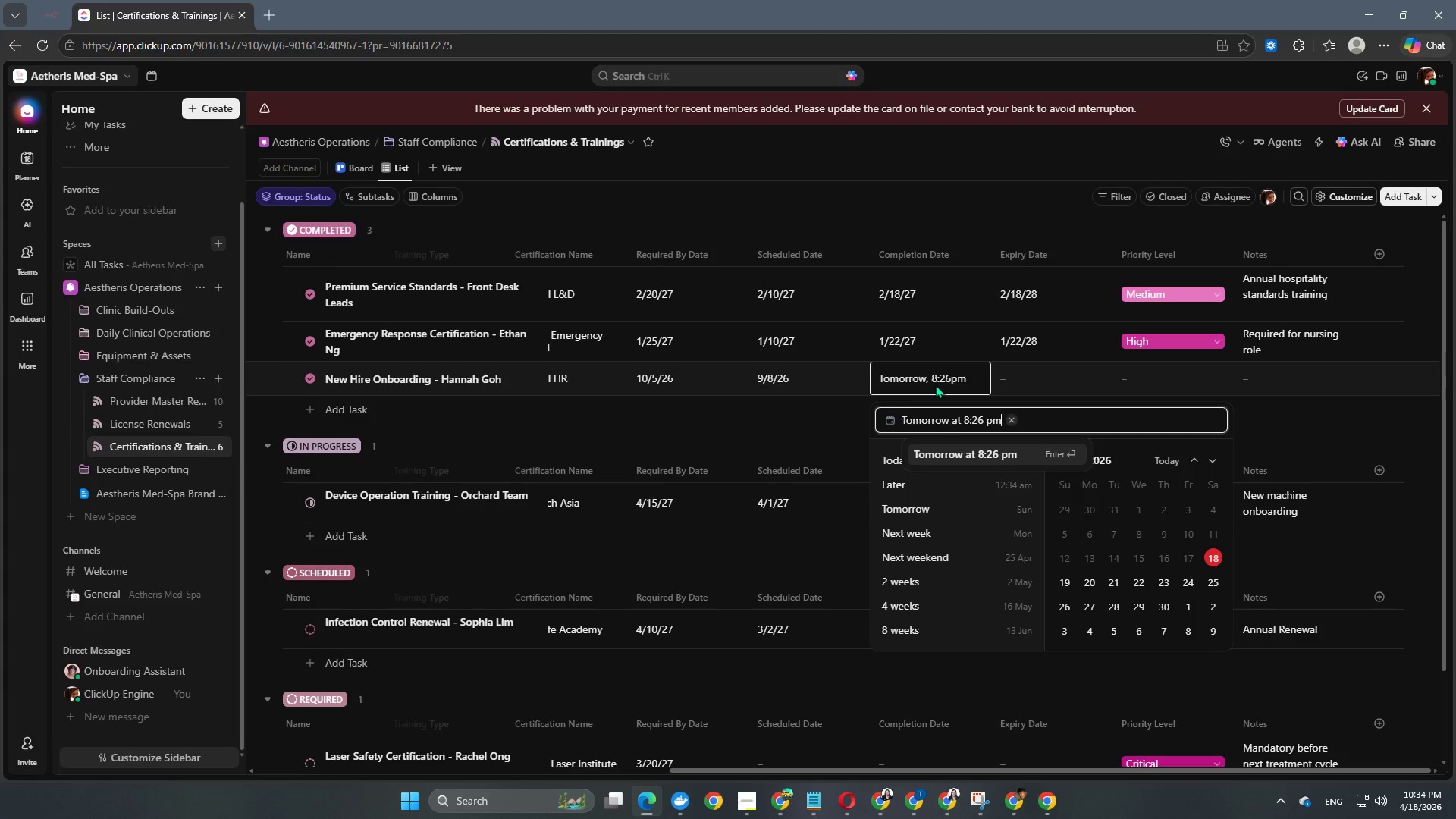 
key(NumpadEnter)
 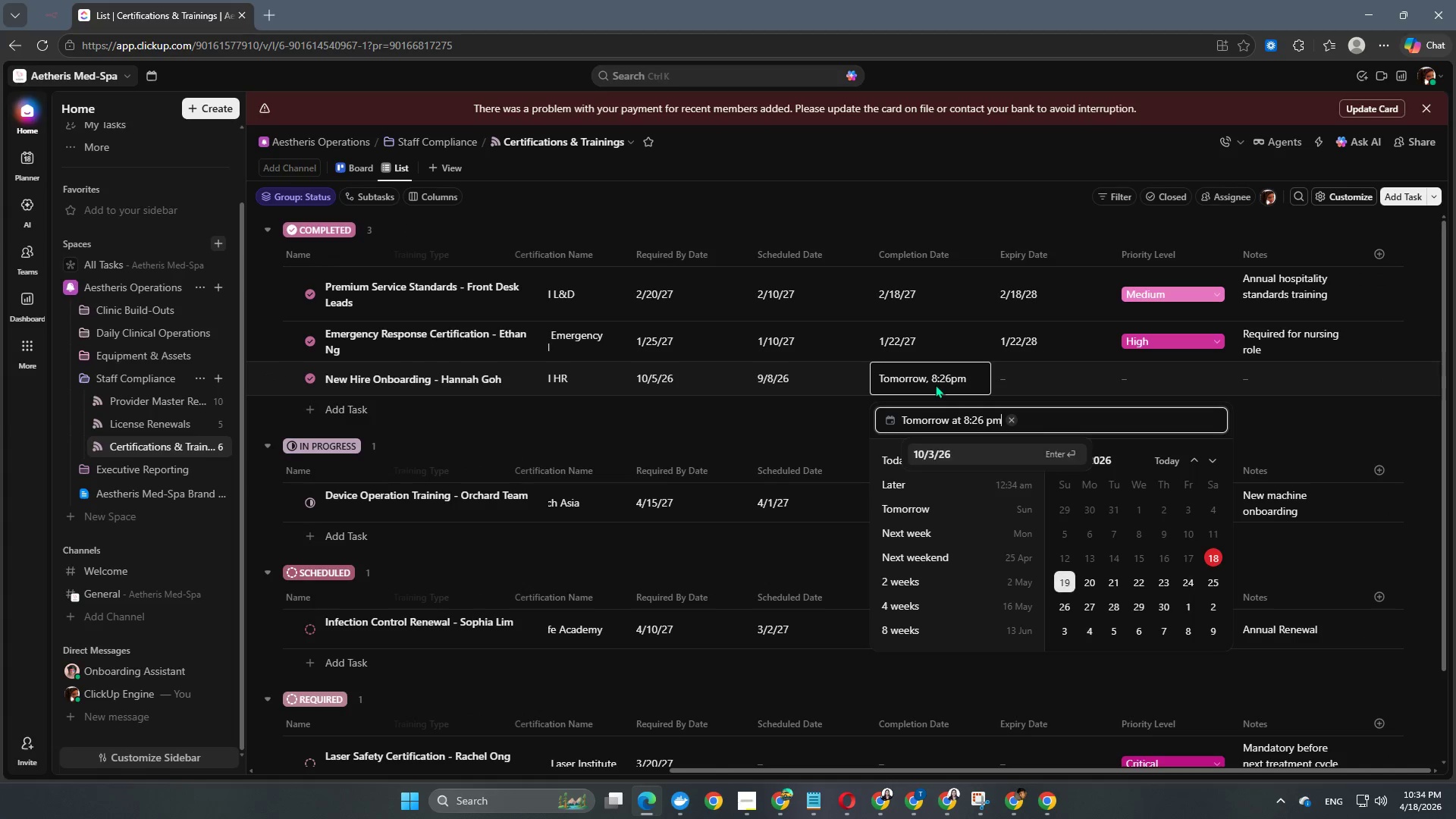 
key(NumpadEnter)
 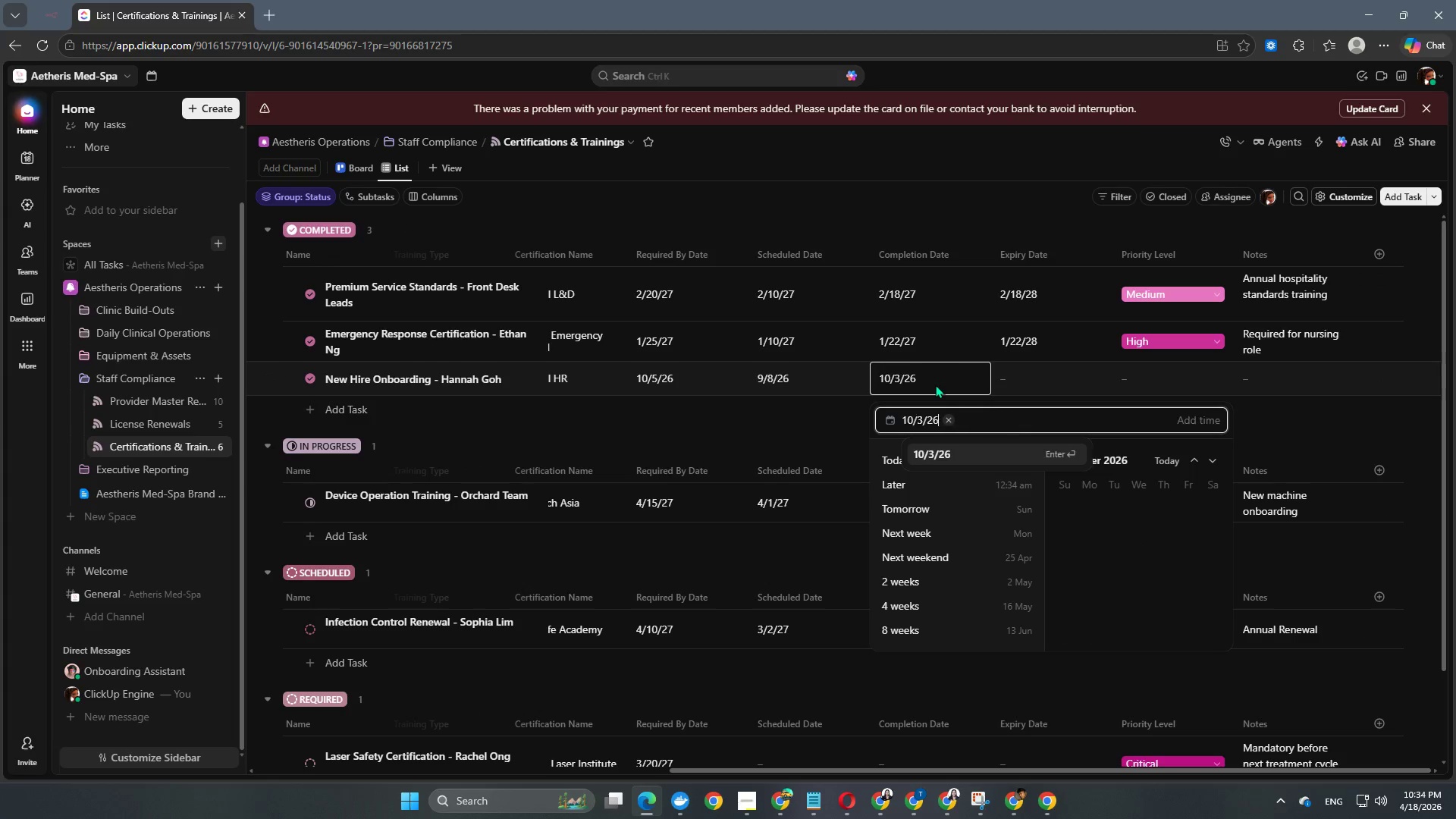 
key(NumpadEnter)
 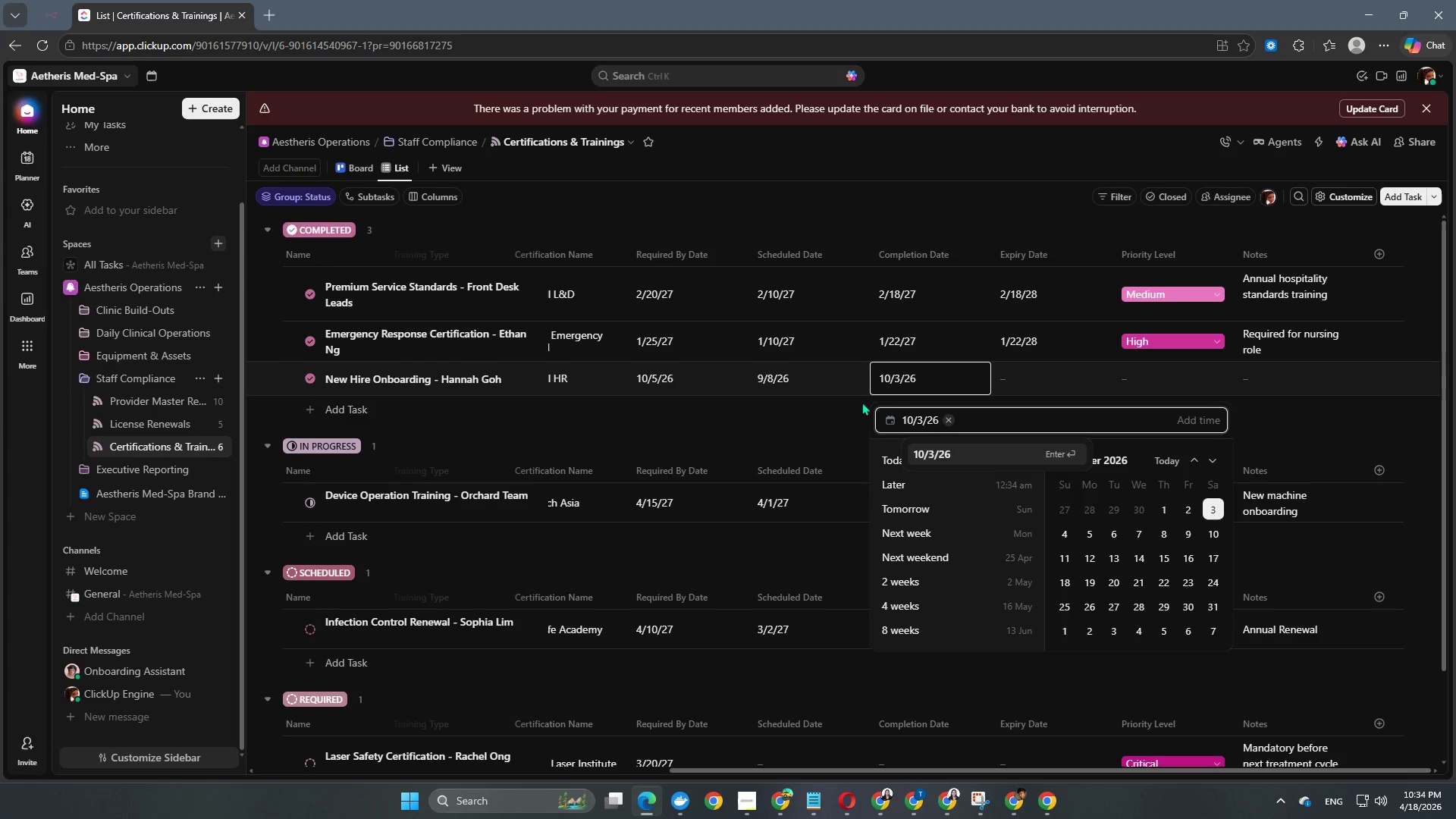 
left_click([793, 413])
 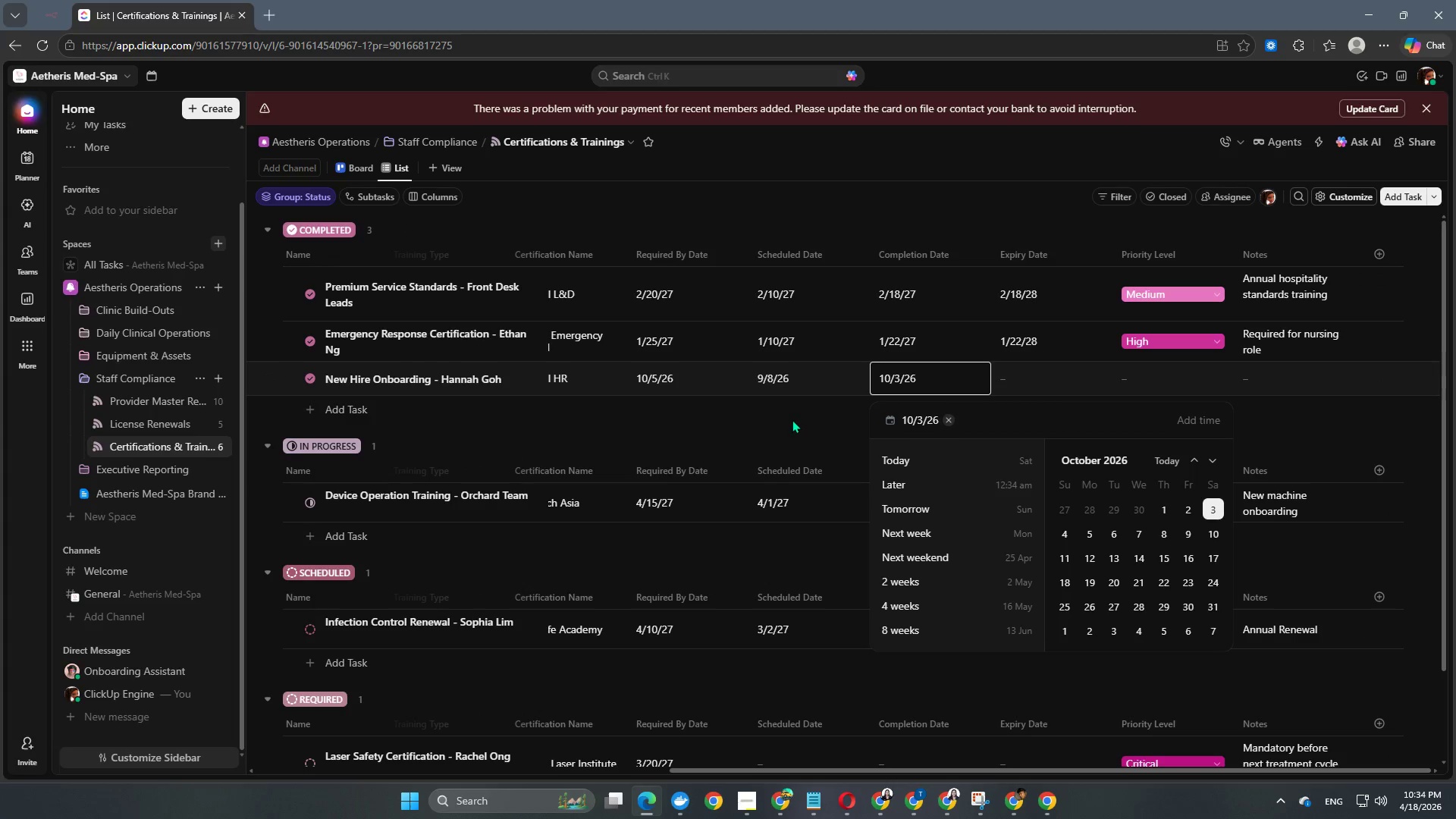 
left_click([792, 419])
 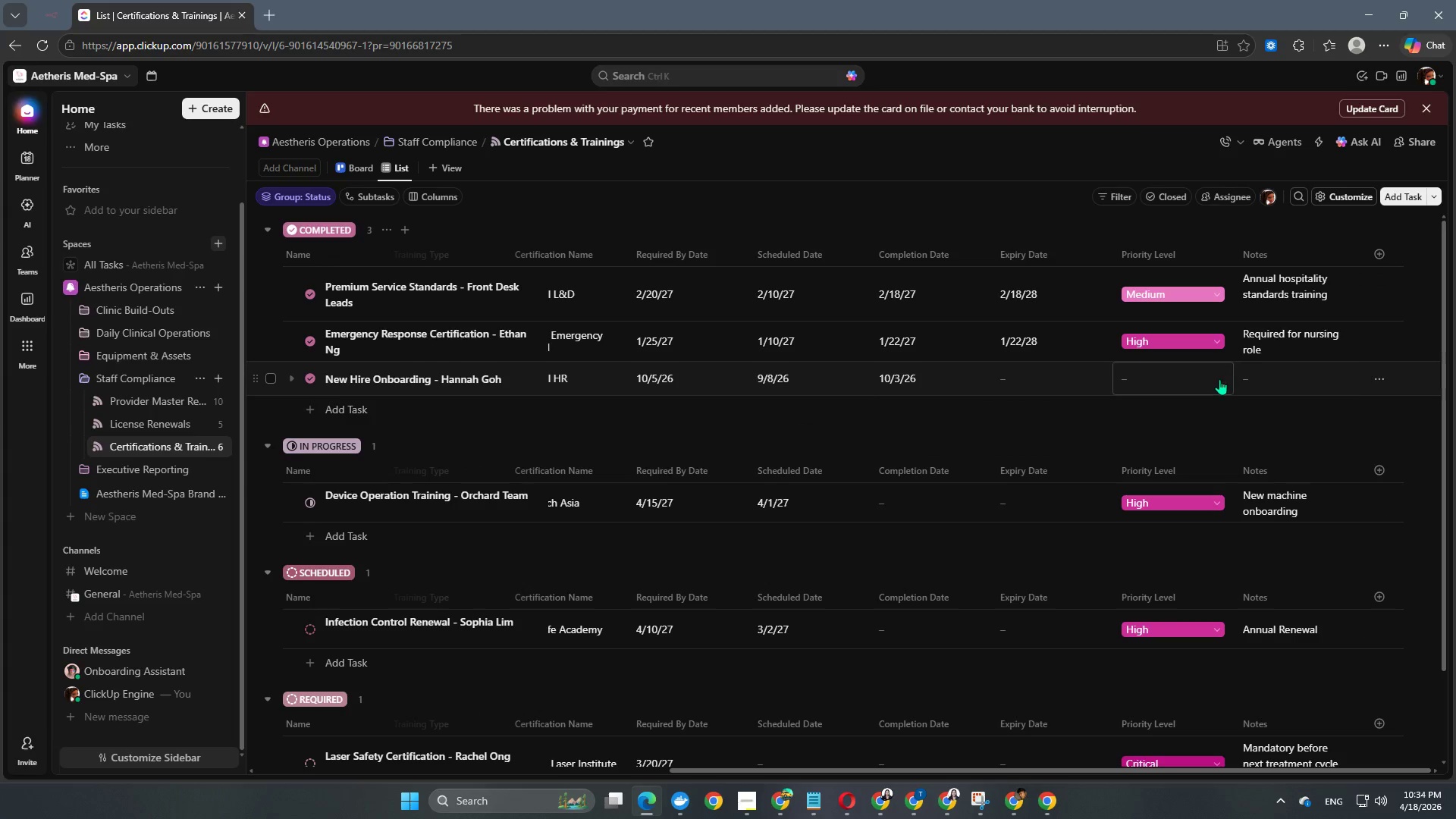 
left_click([1215, 383])
 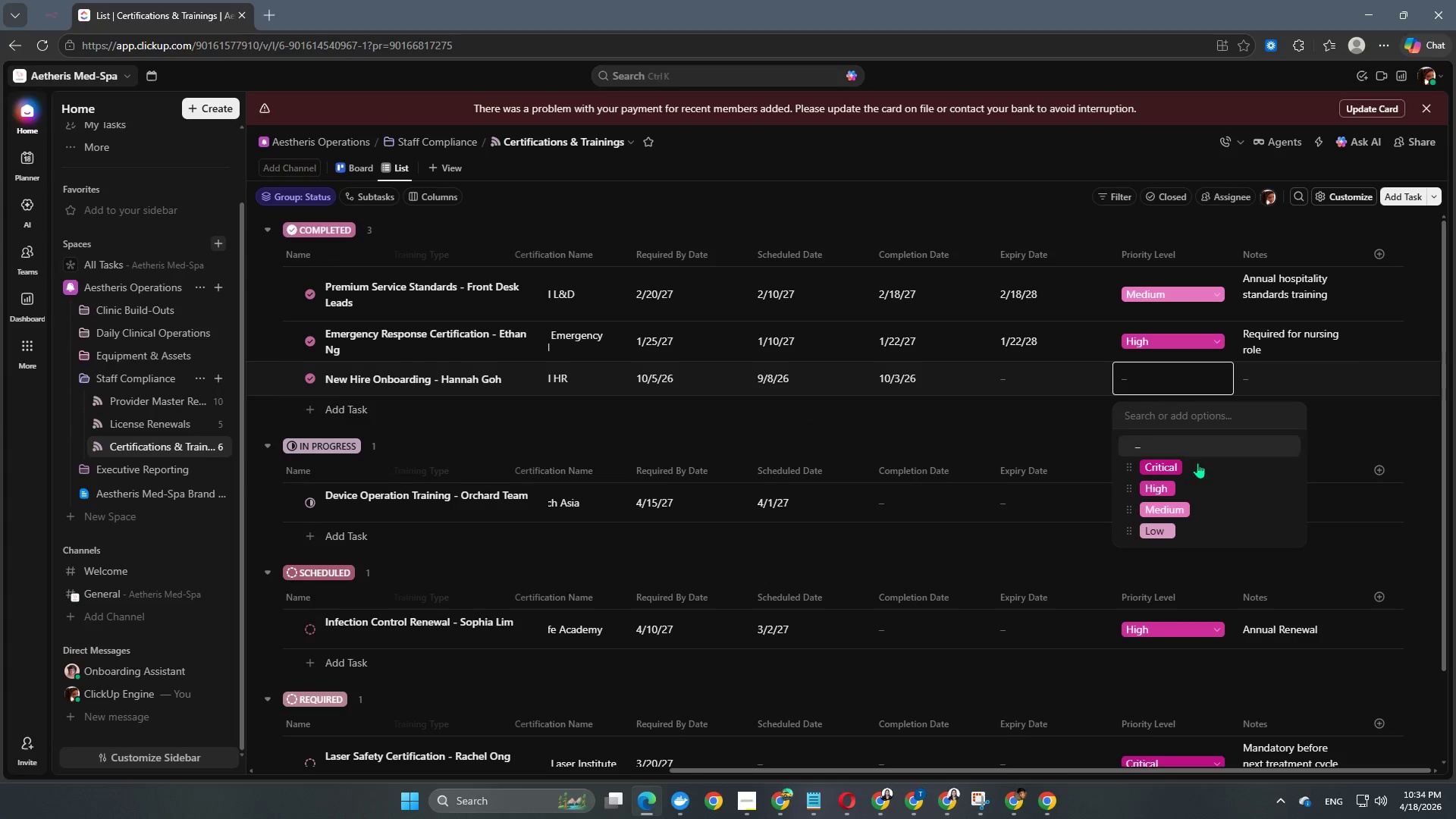 
left_click([1176, 506])
 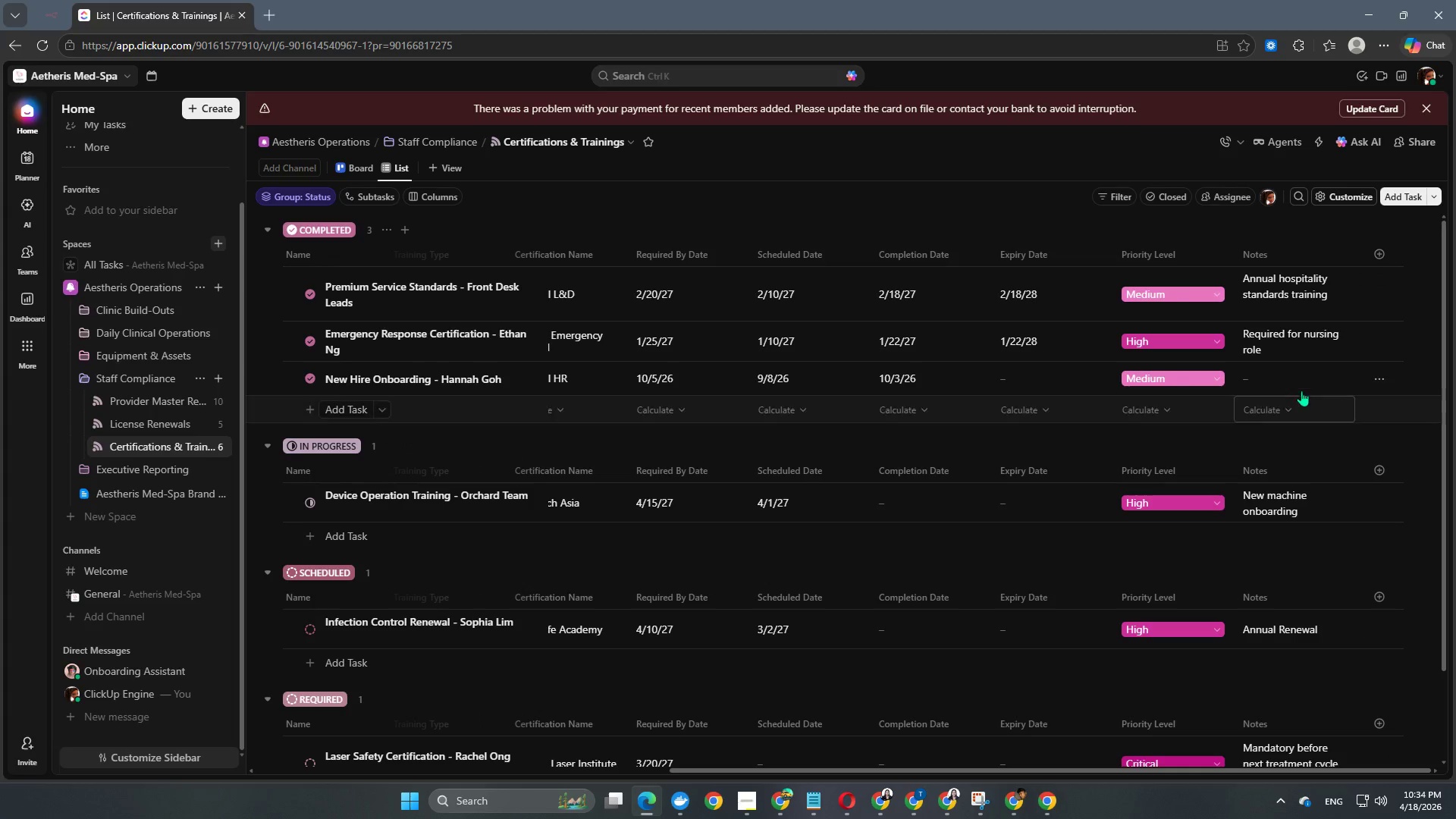 
left_click([1308, 381])
 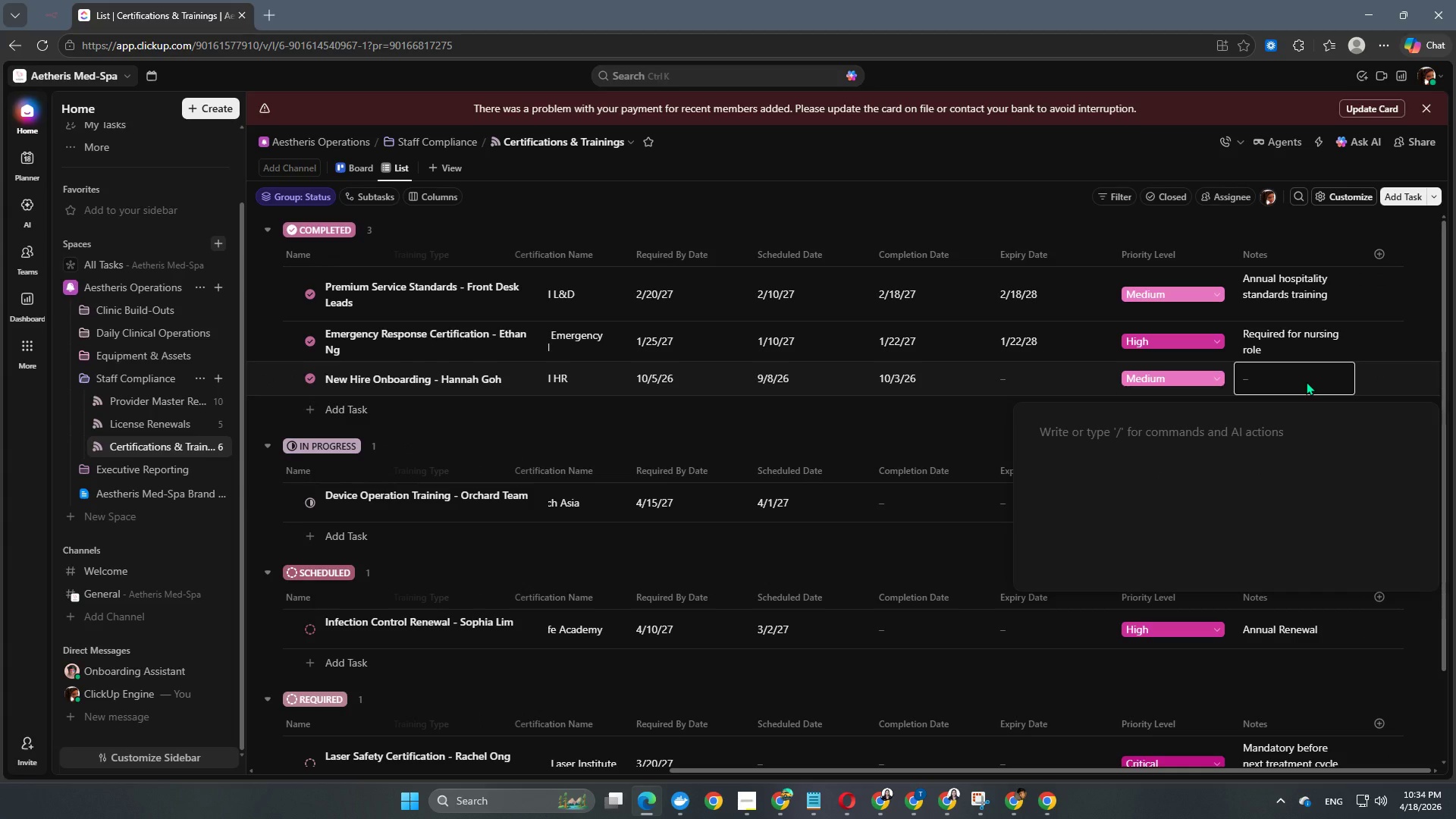 
type(Compl,e)
key(Backspace)
key(Backspace)
type(eted during launch prepartion)
 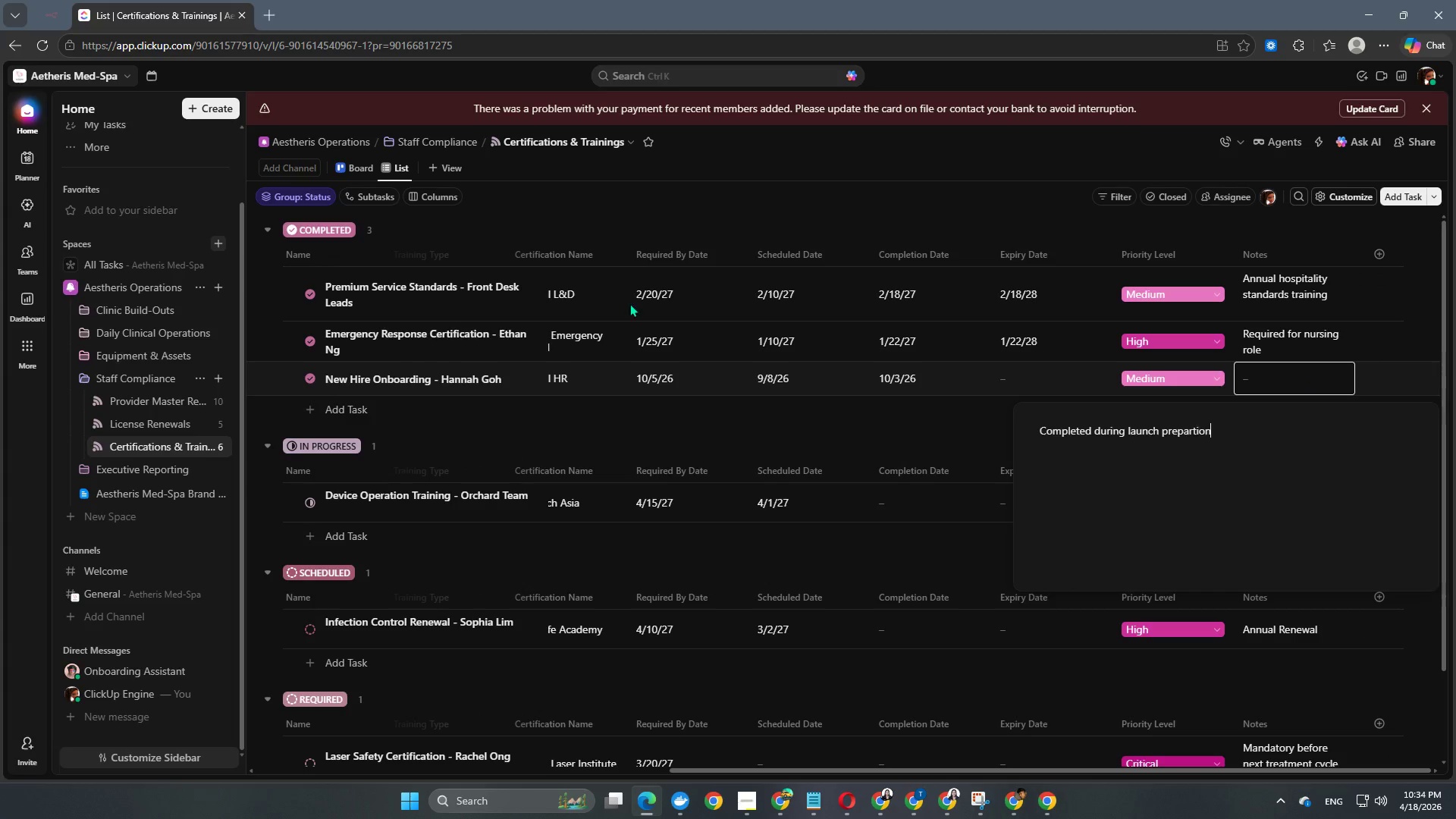 
left_click([784, 411])
 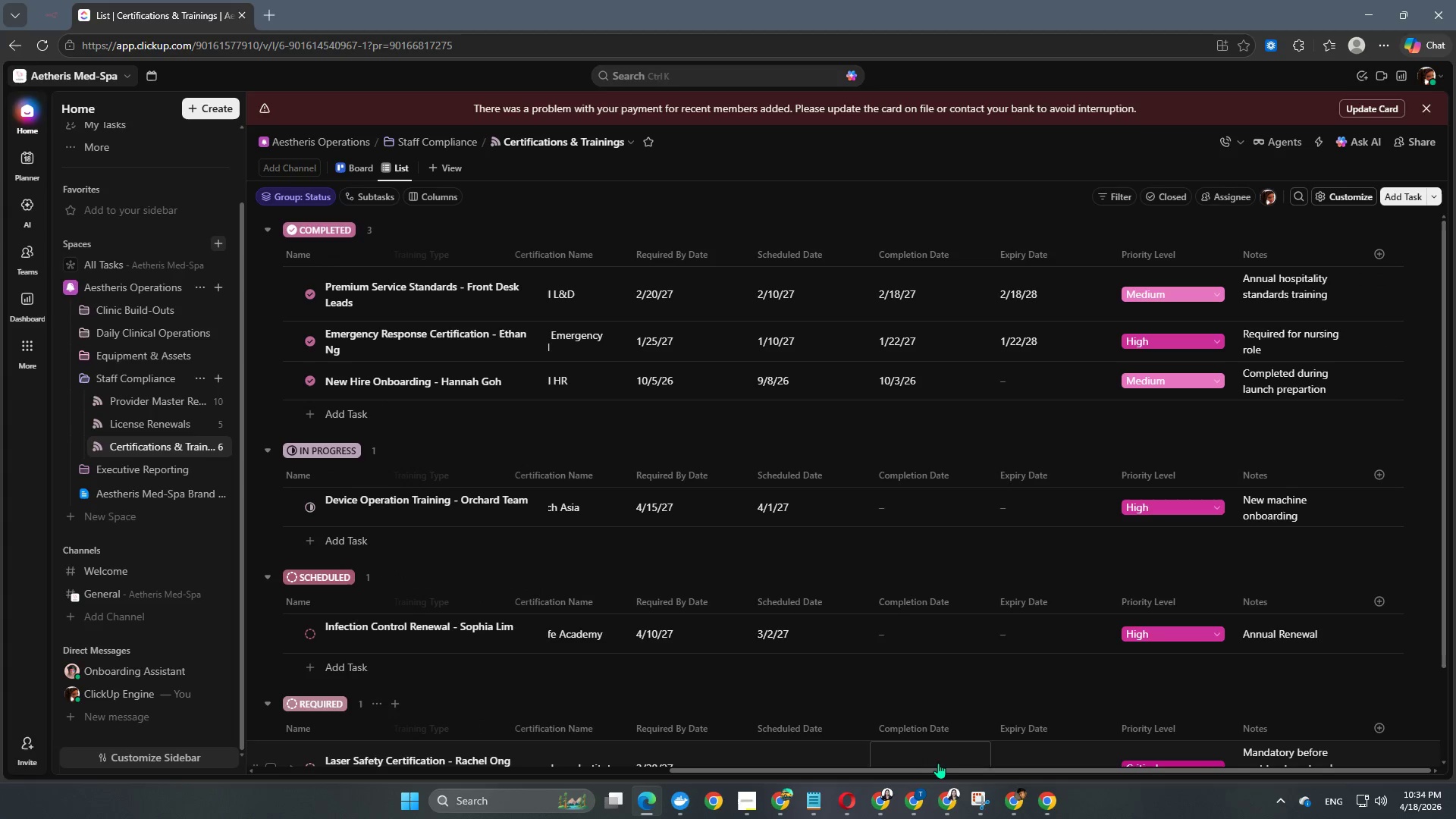 
left_click_drag(start_coordinate=[935, 769], to_coordinate=[394, 729])
 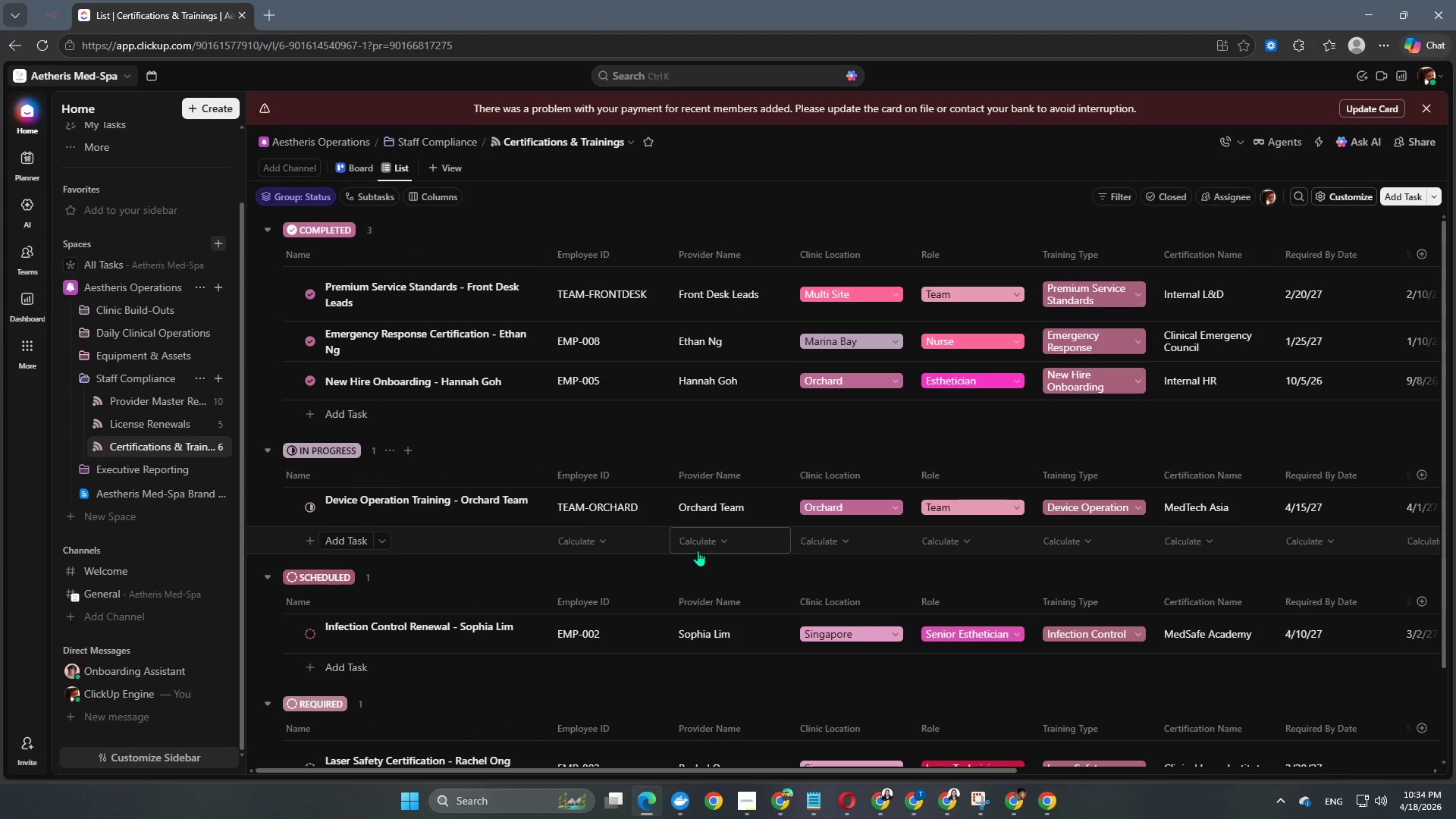 
scroll: coordinate [686, 537], scroll_direction: down, amount: 7.0
 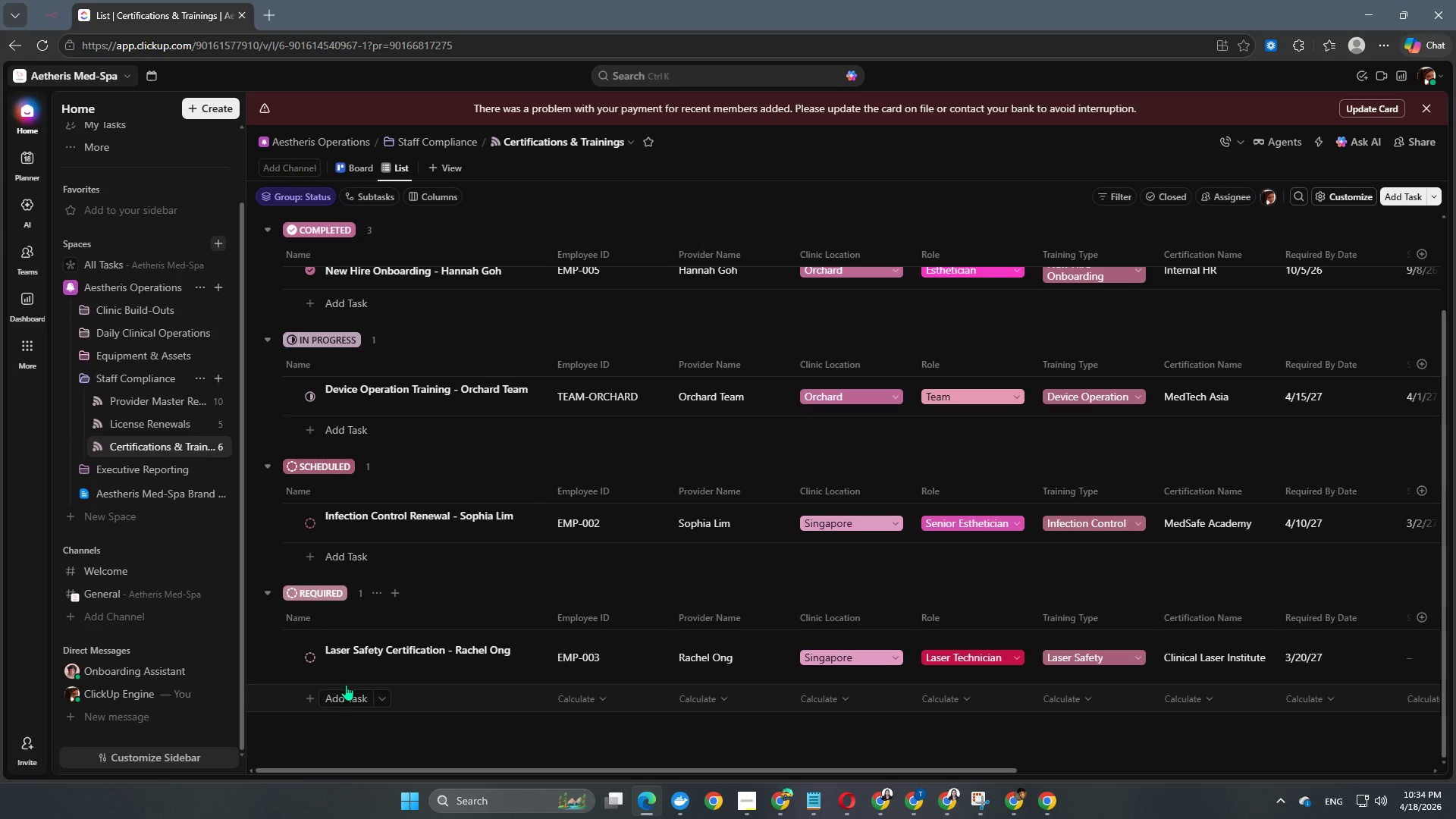 
left_click([346, 692])
 